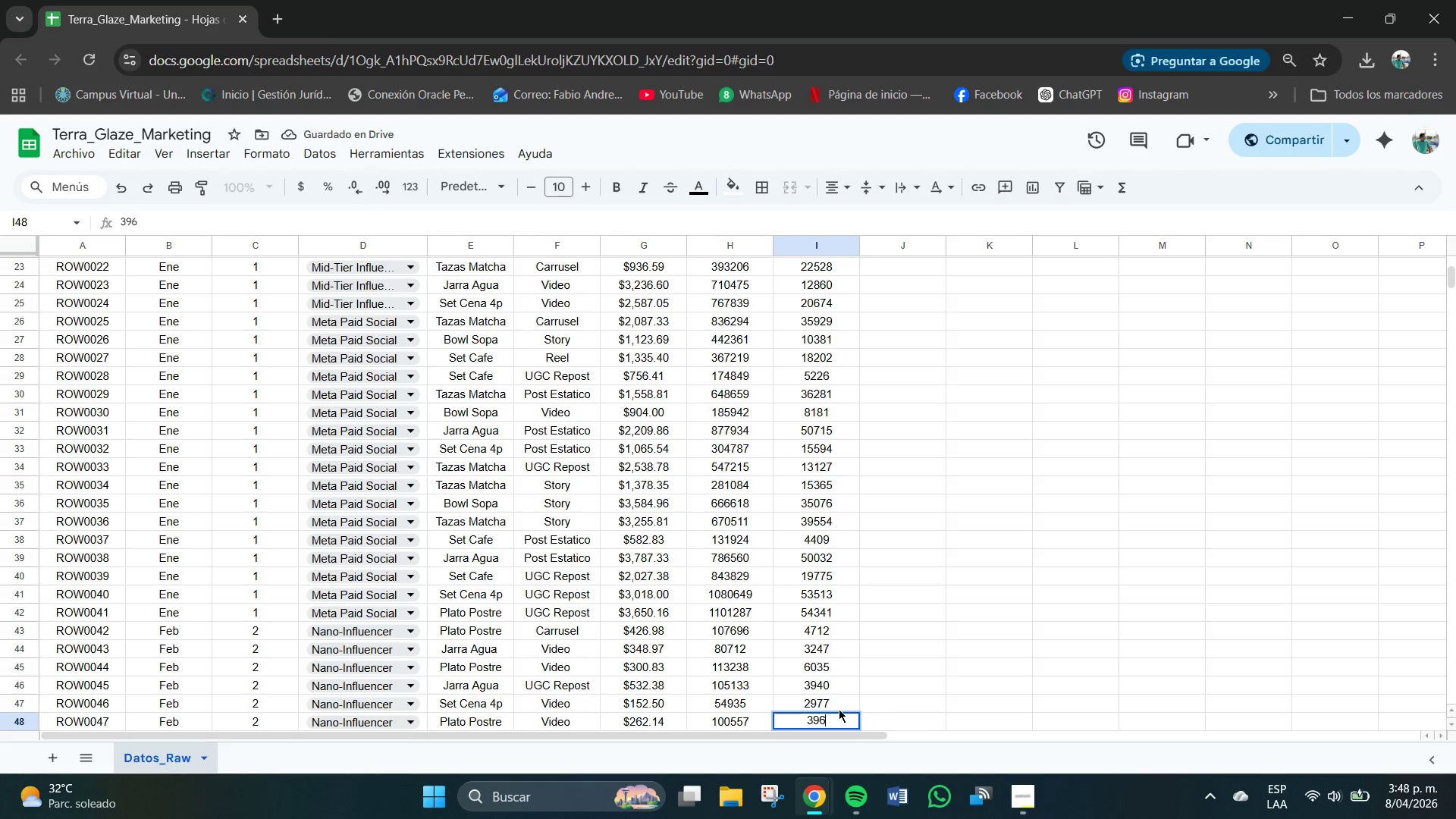 
key(Numpad7)
 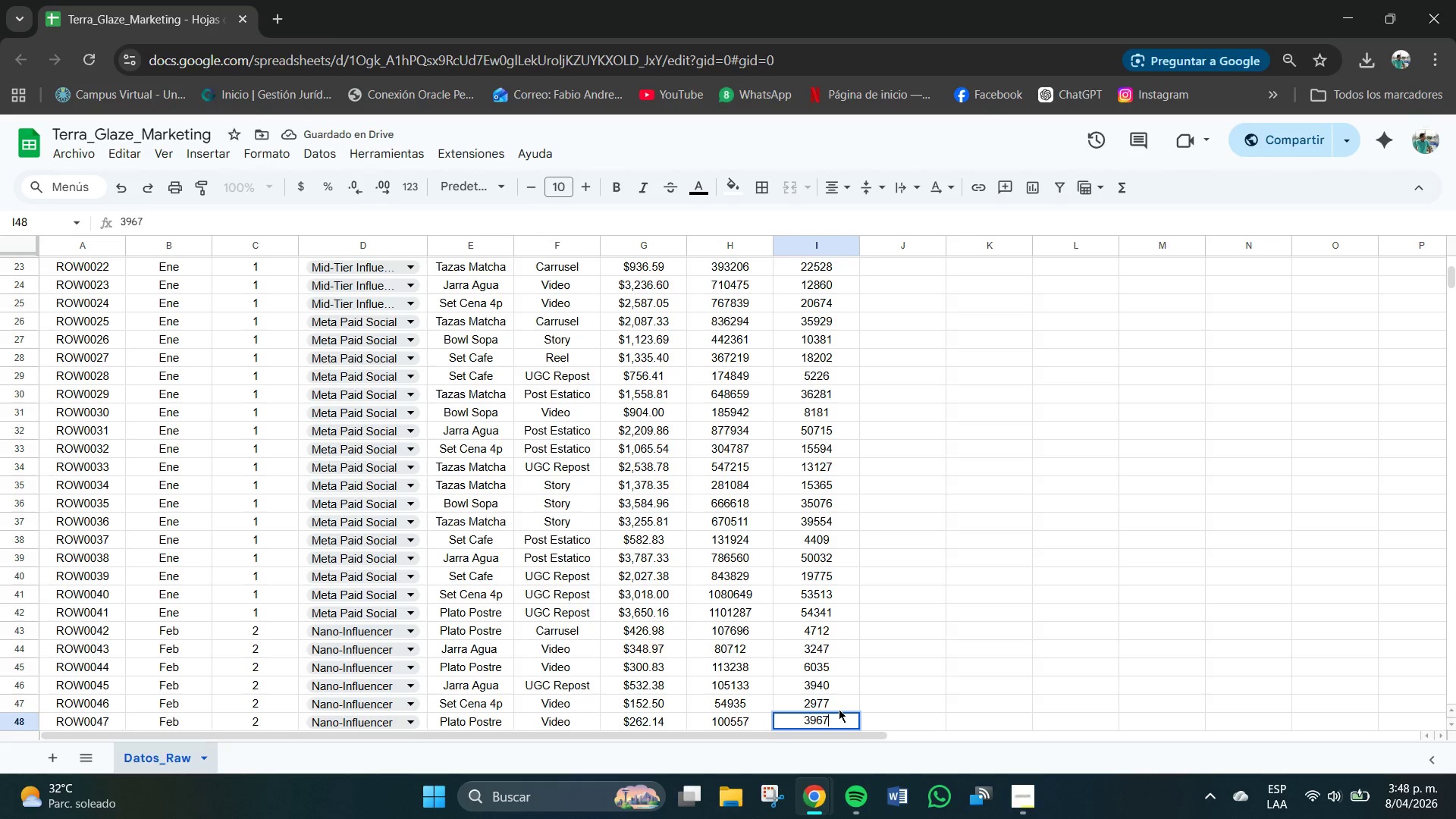 
key(NumpadEnter)
 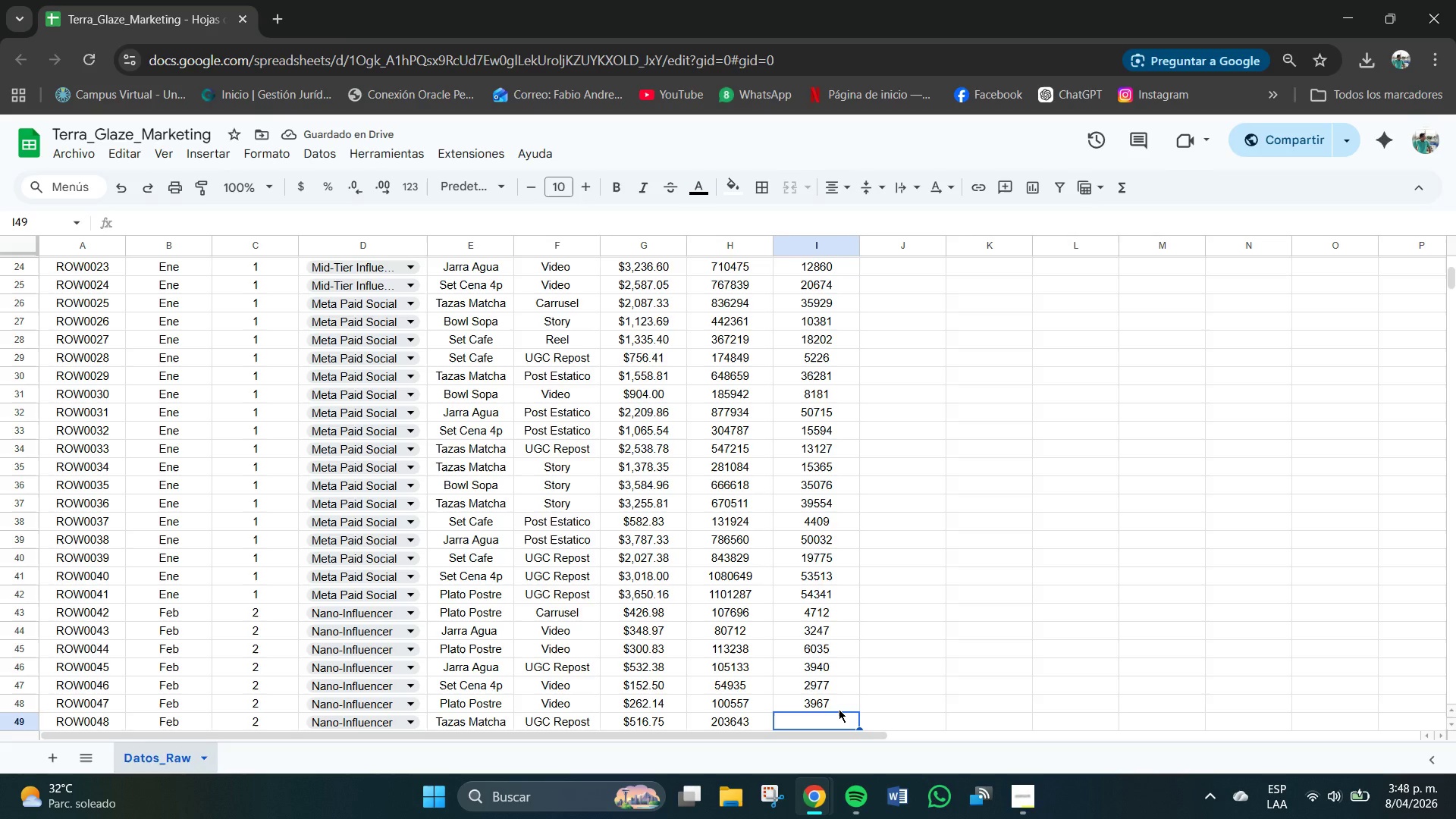 
key(Numpad7)
 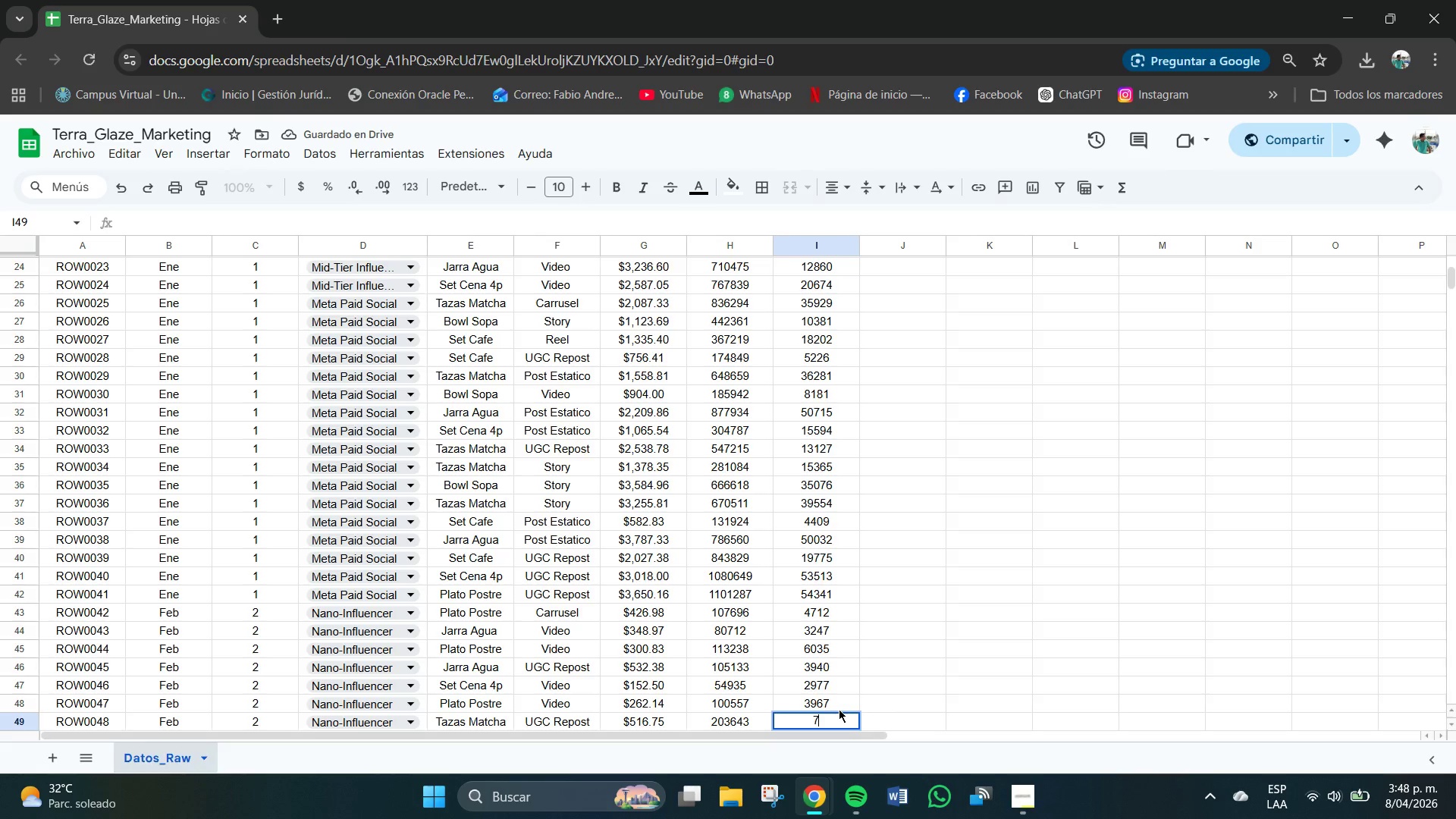 
key(Numpad7)
 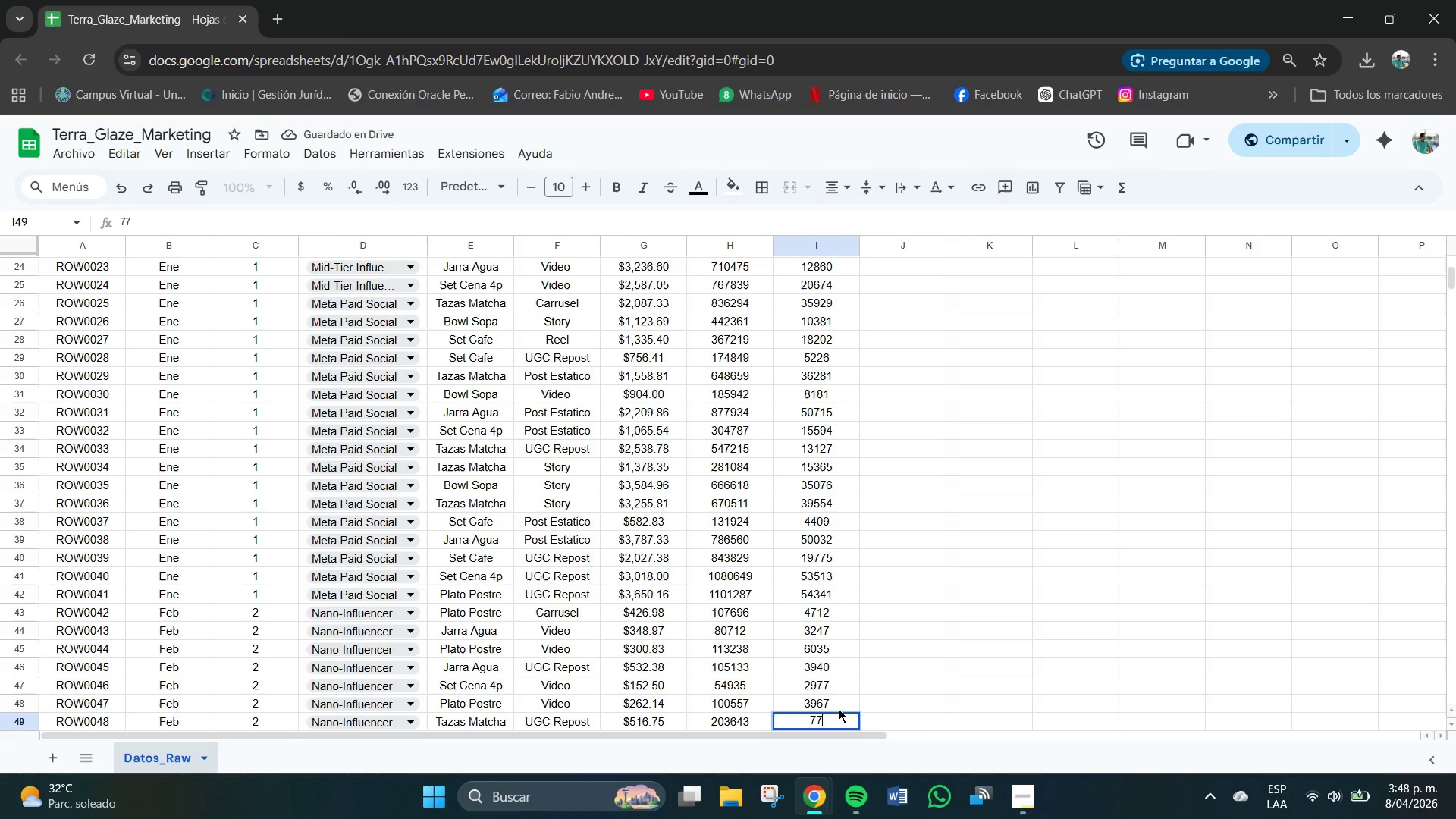 
key(Numpad5)
 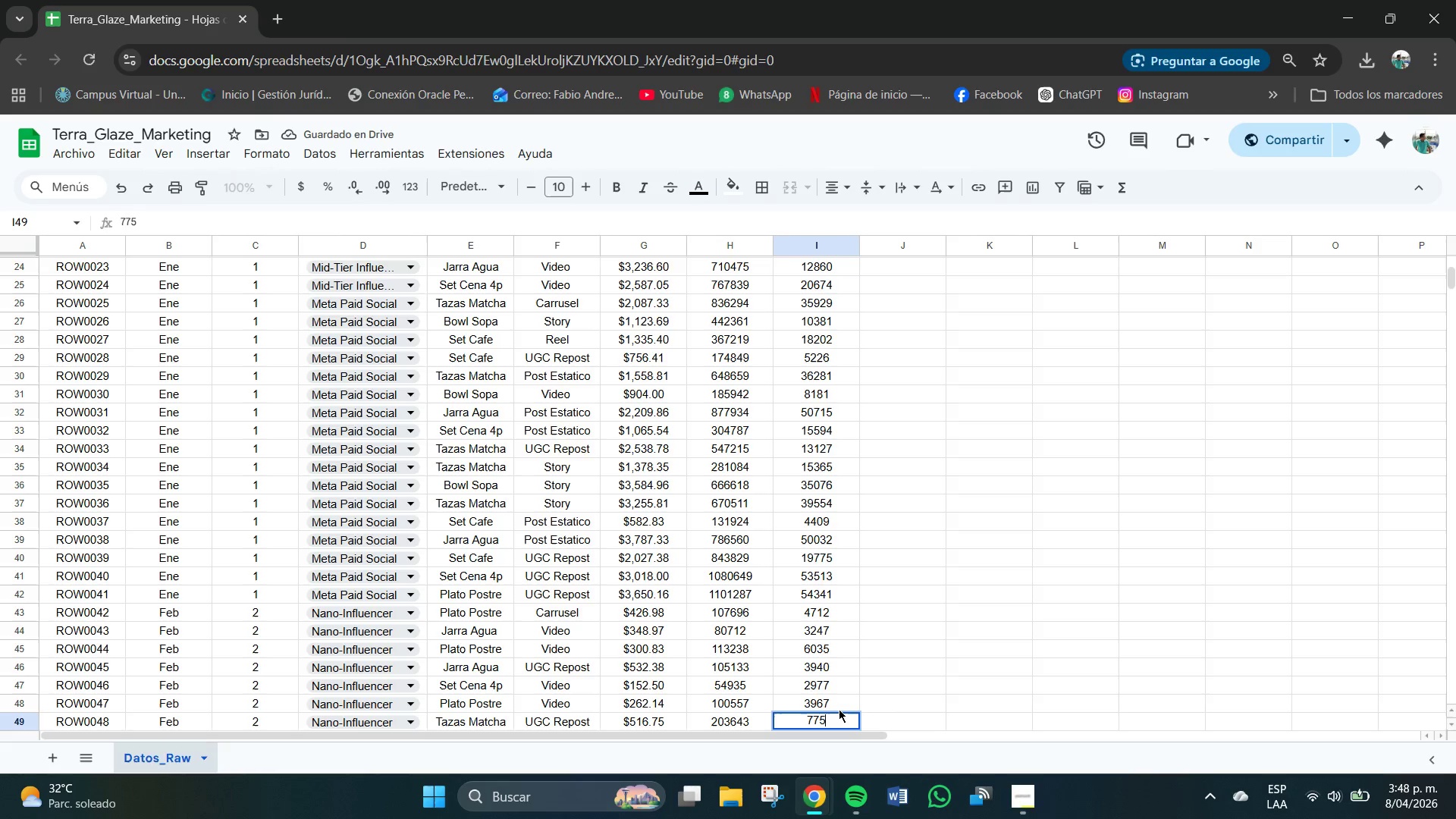 
key(Numpad0)
 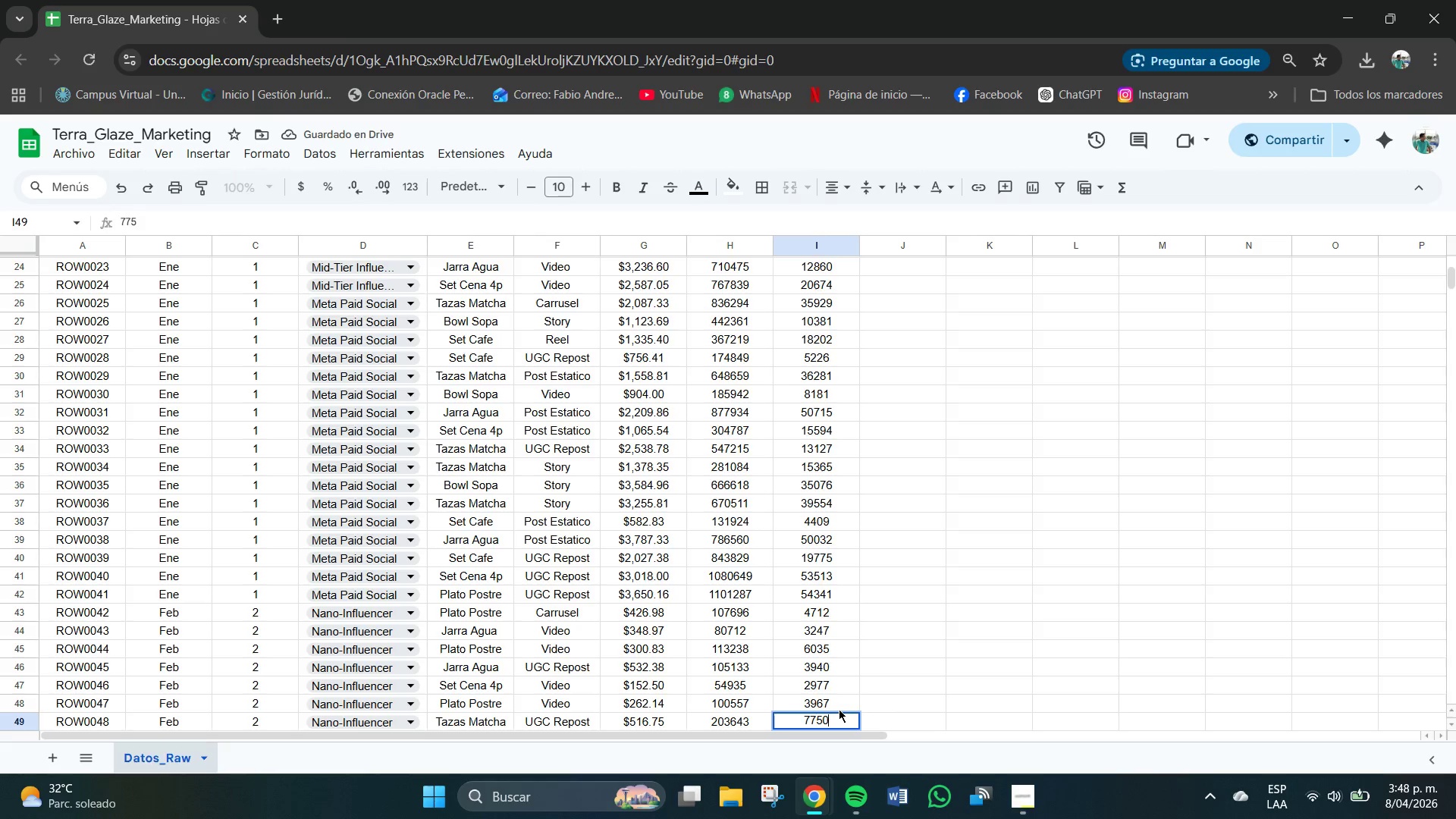 
key(NumpadEnter)
 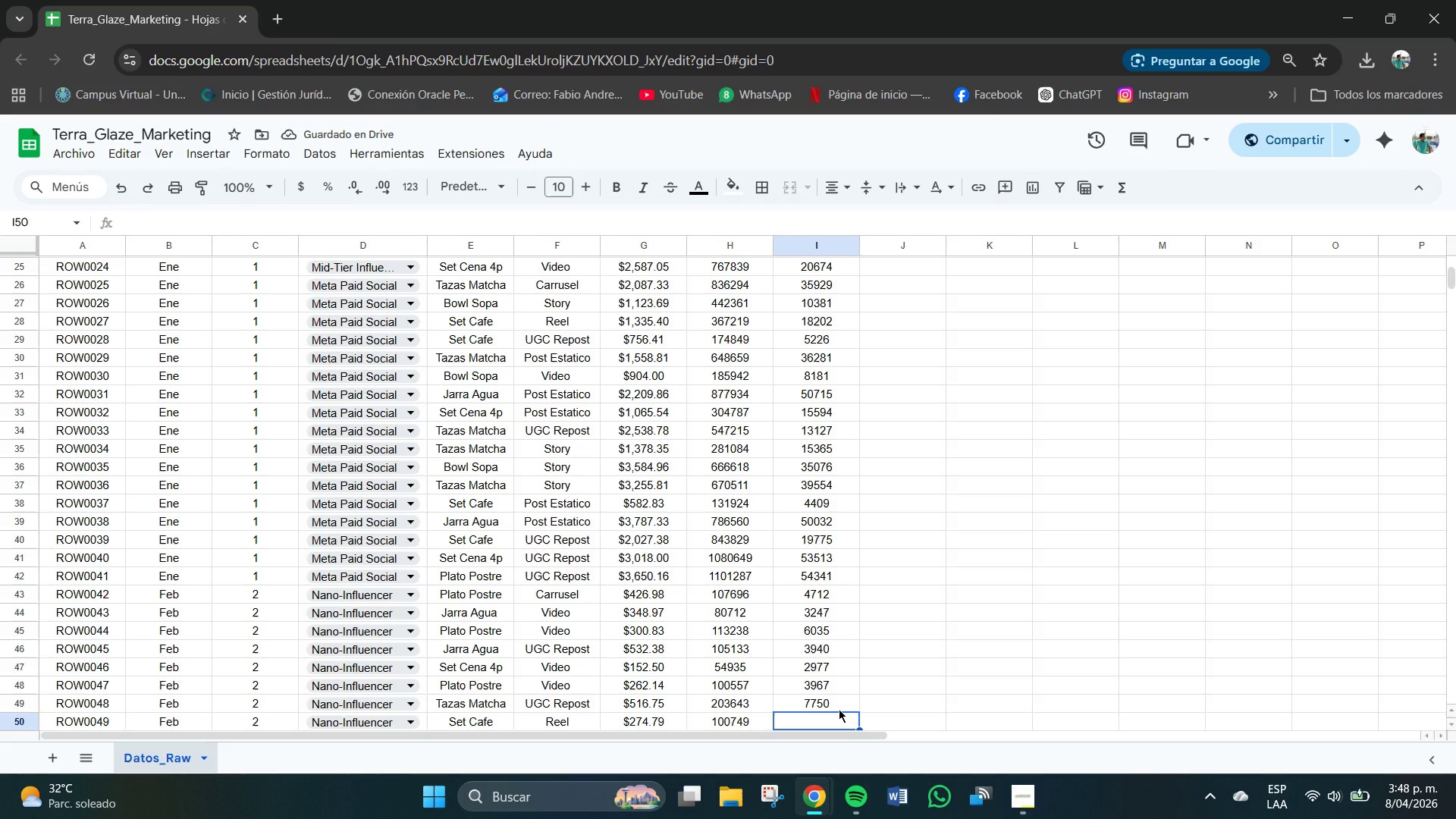 
key(Numpad1)
 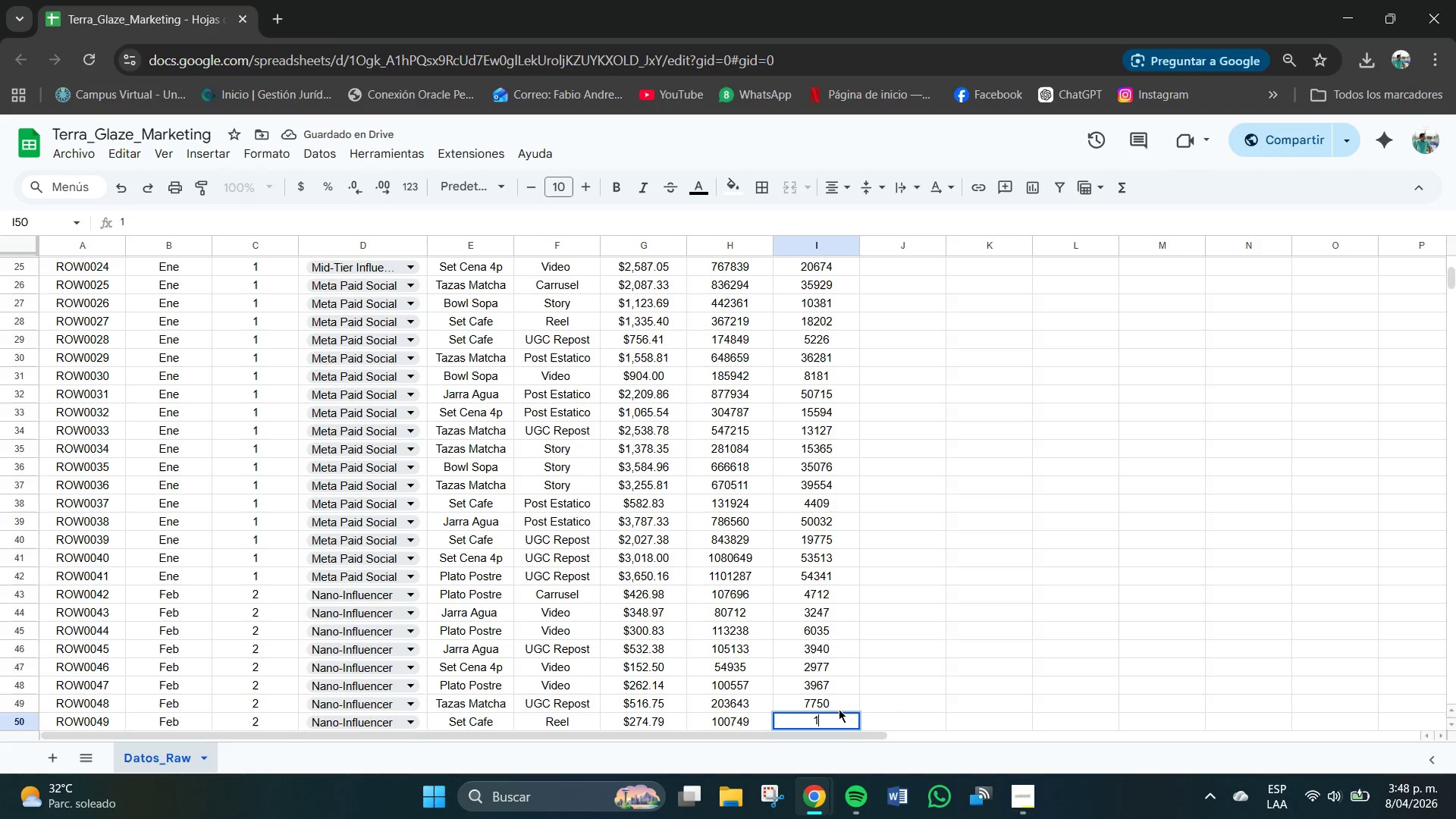 
key(Numpad4)
 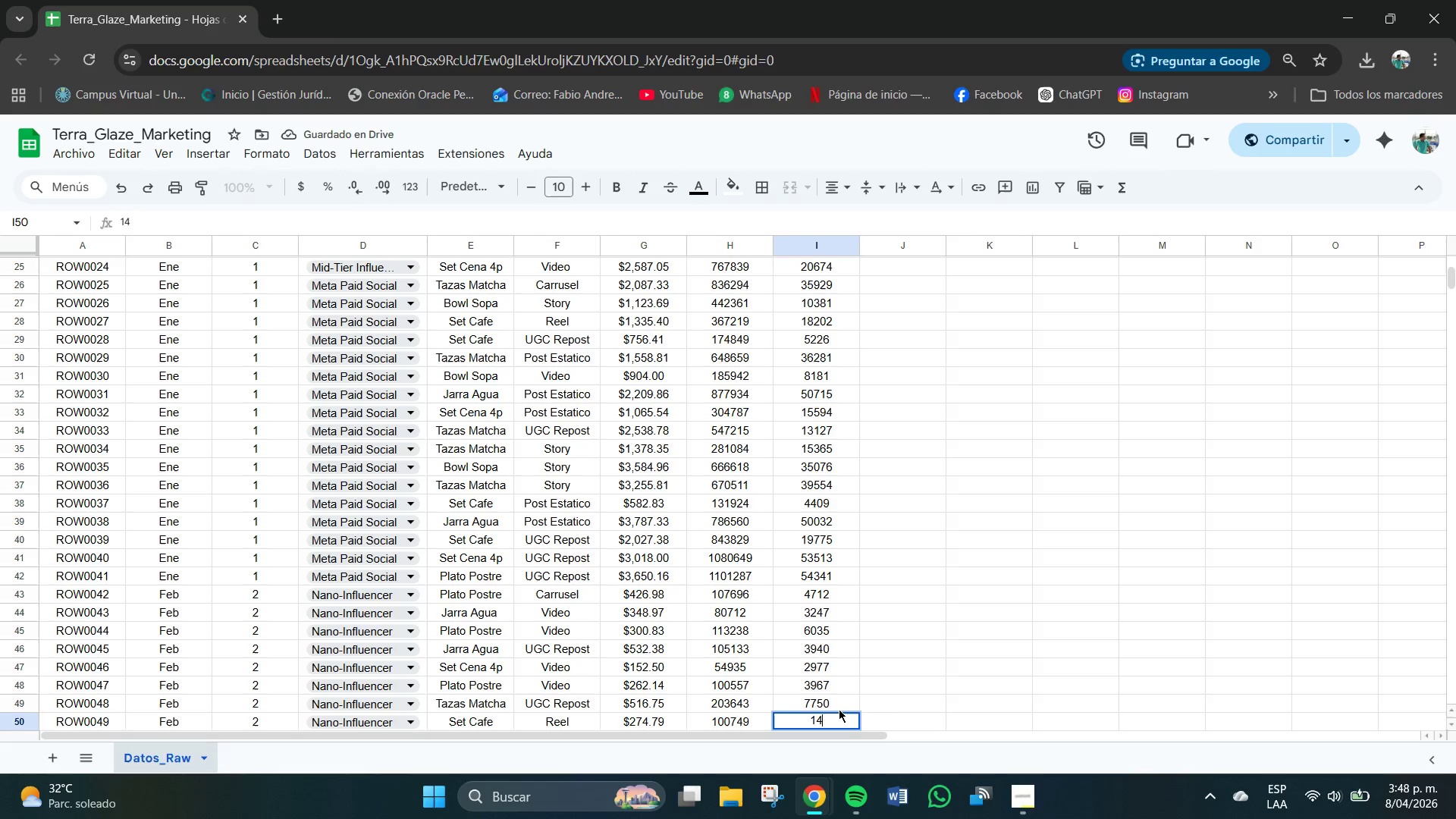 
key(Numpad0)
 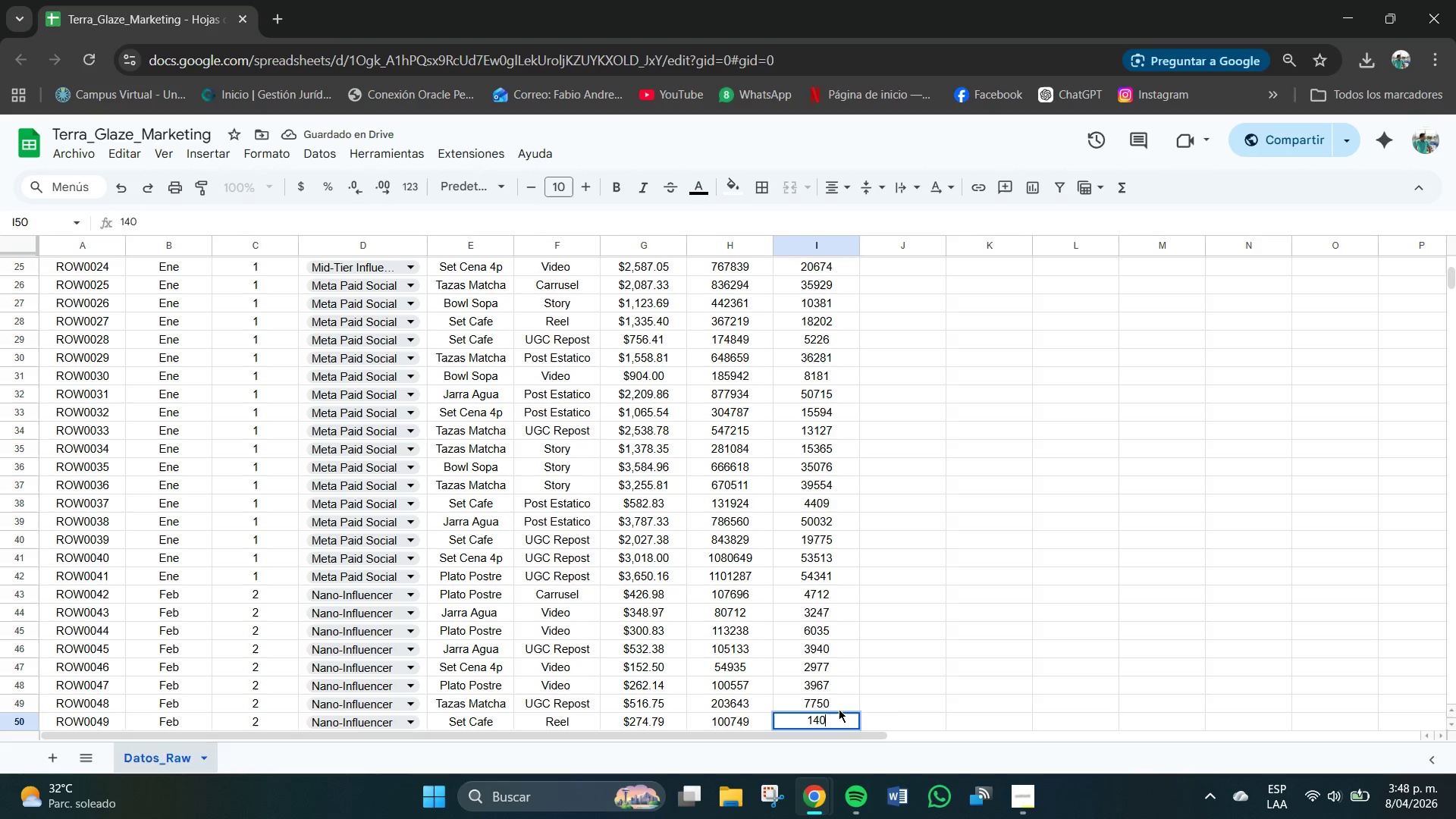 
key(Numpad6)
 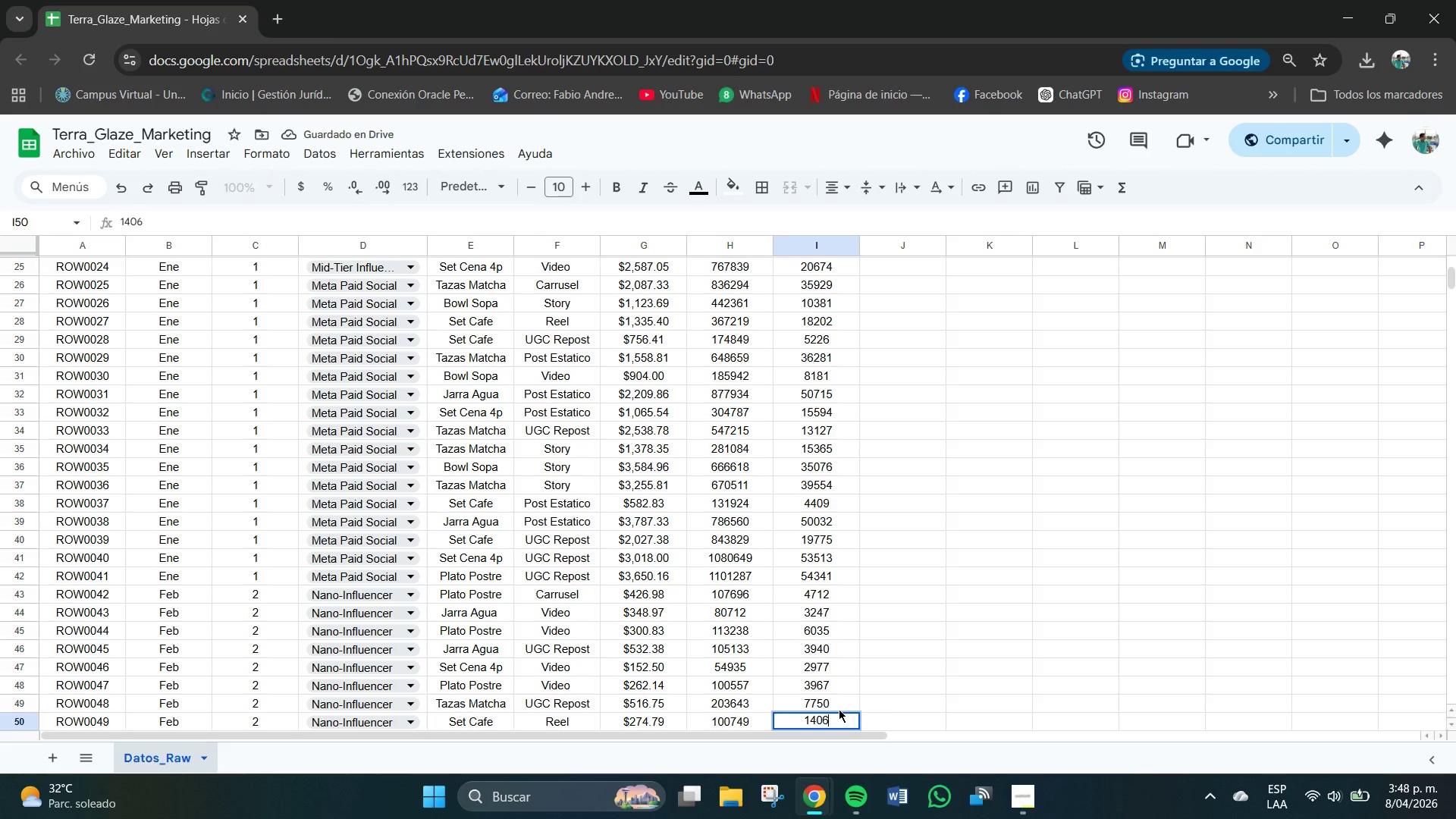 
key(Backspace)
 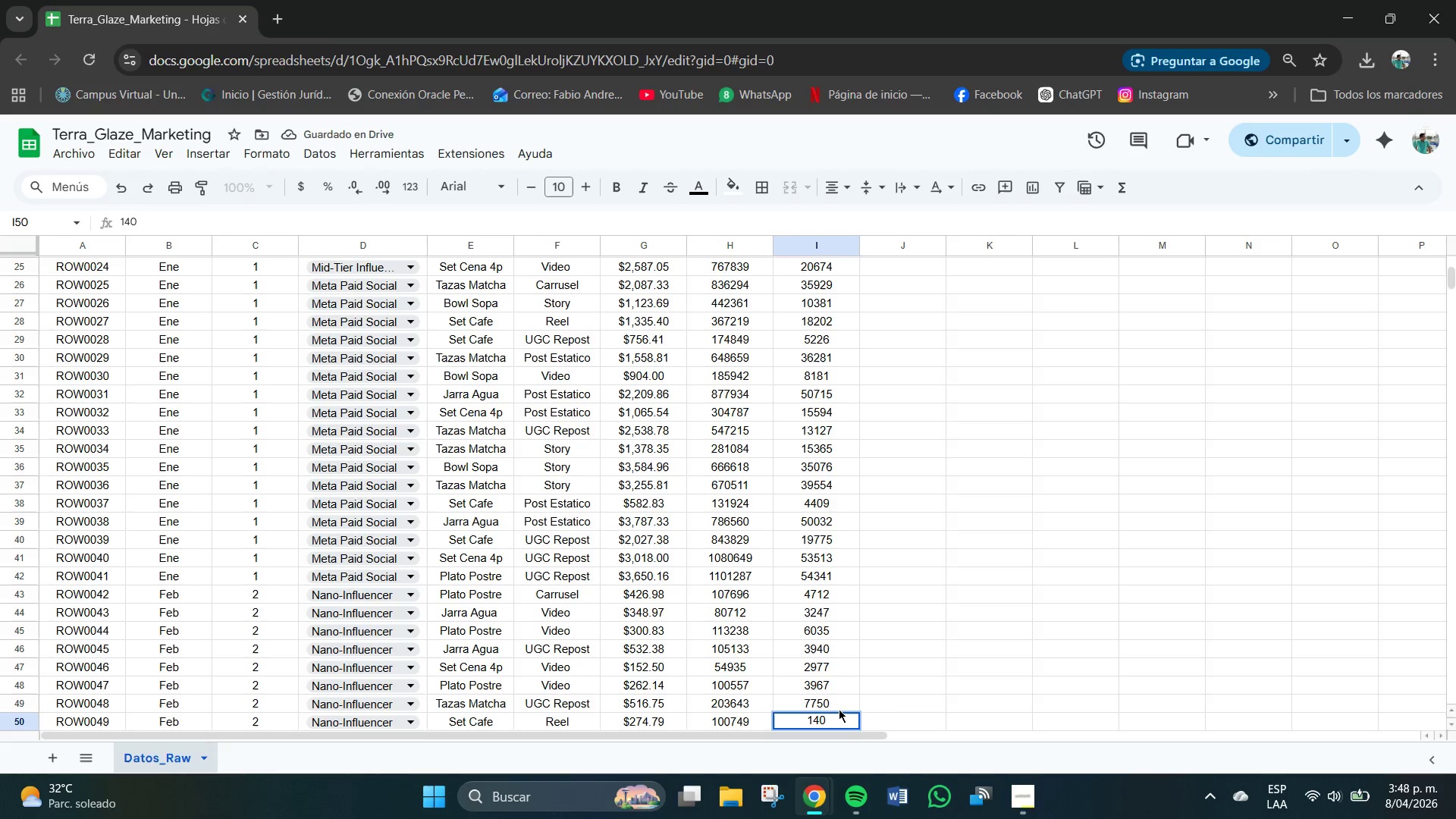 
key(Numpad8)
 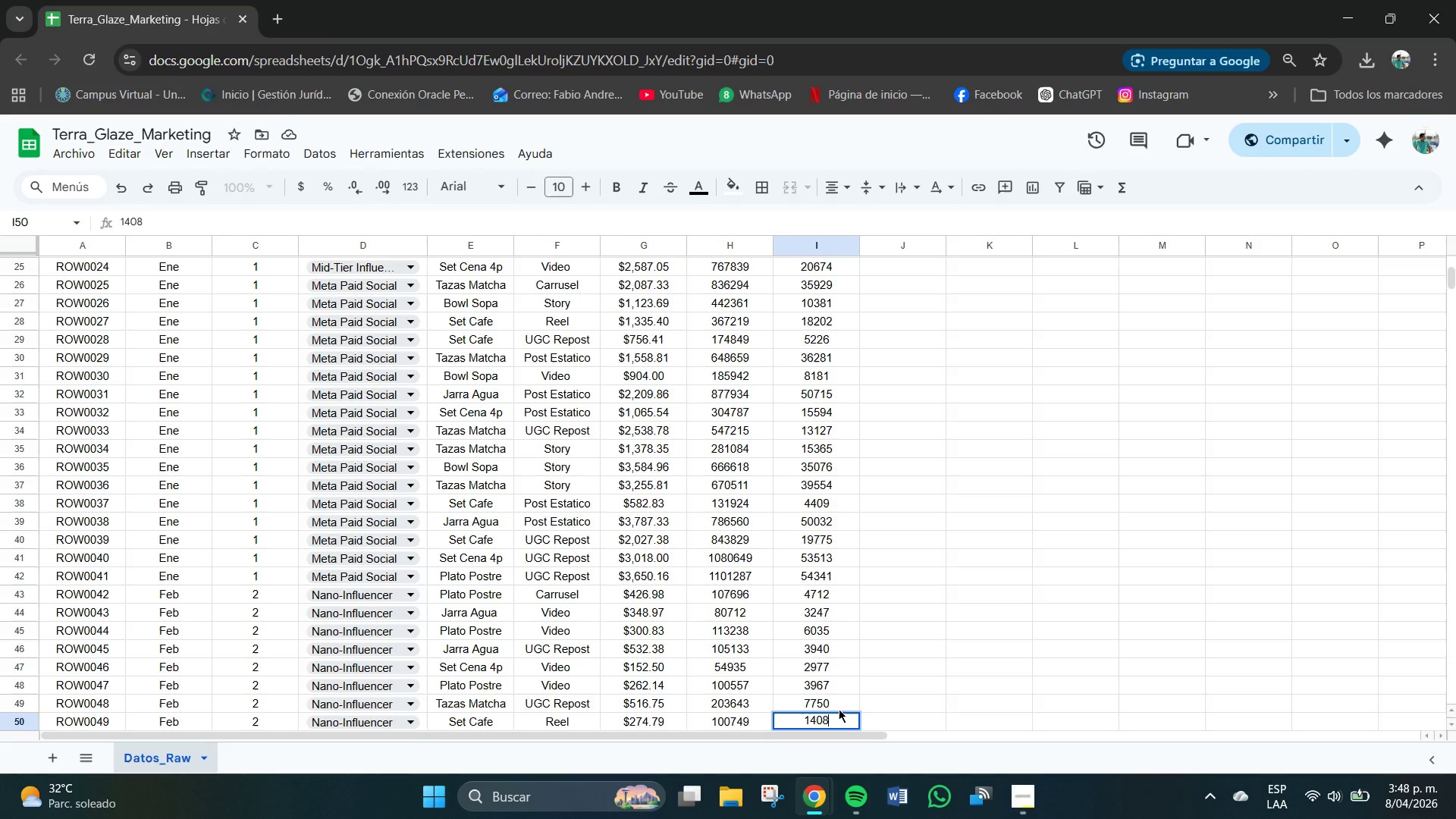 
key(NumpadEnter)
 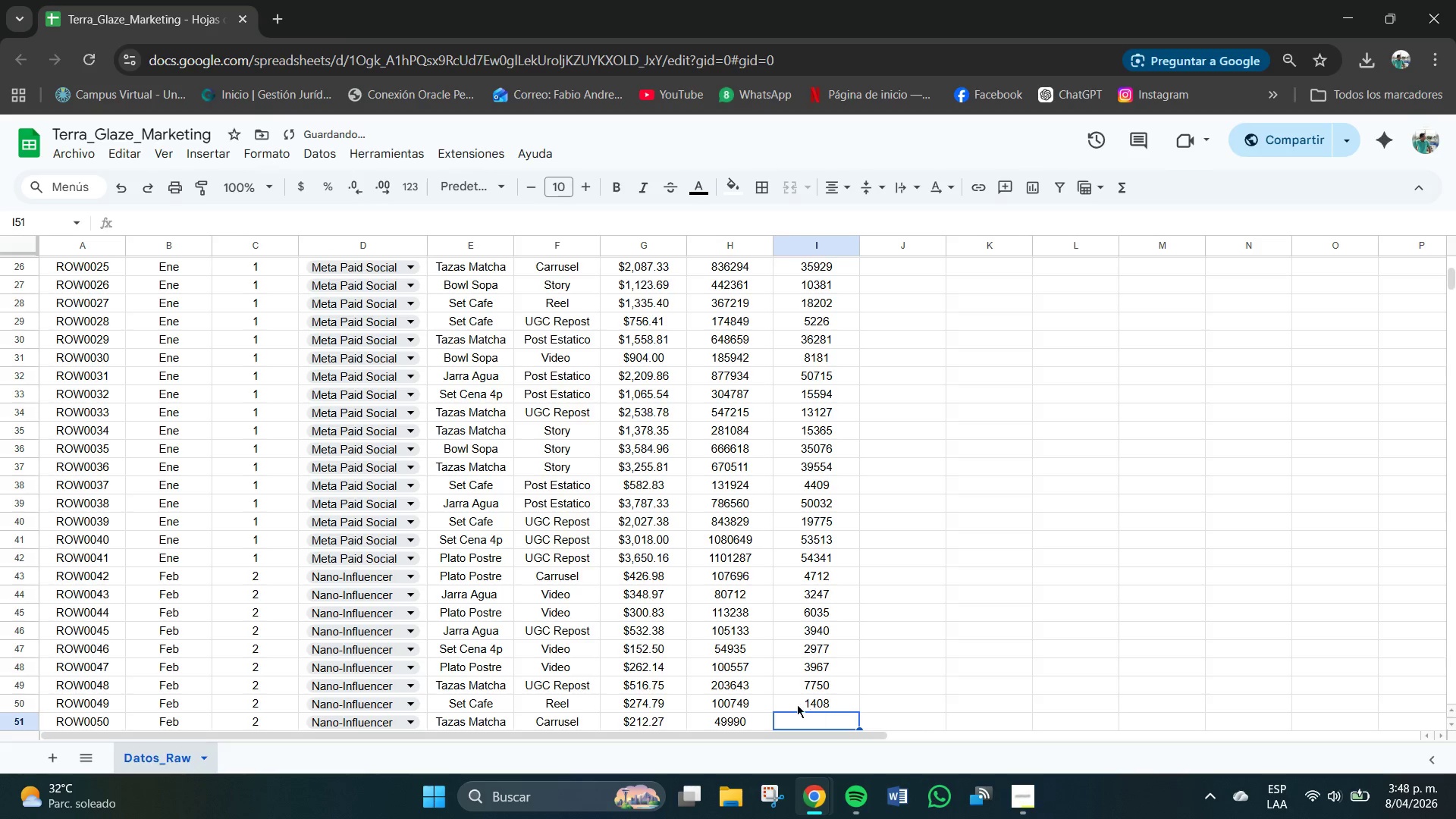 
double_click([809, 701])
 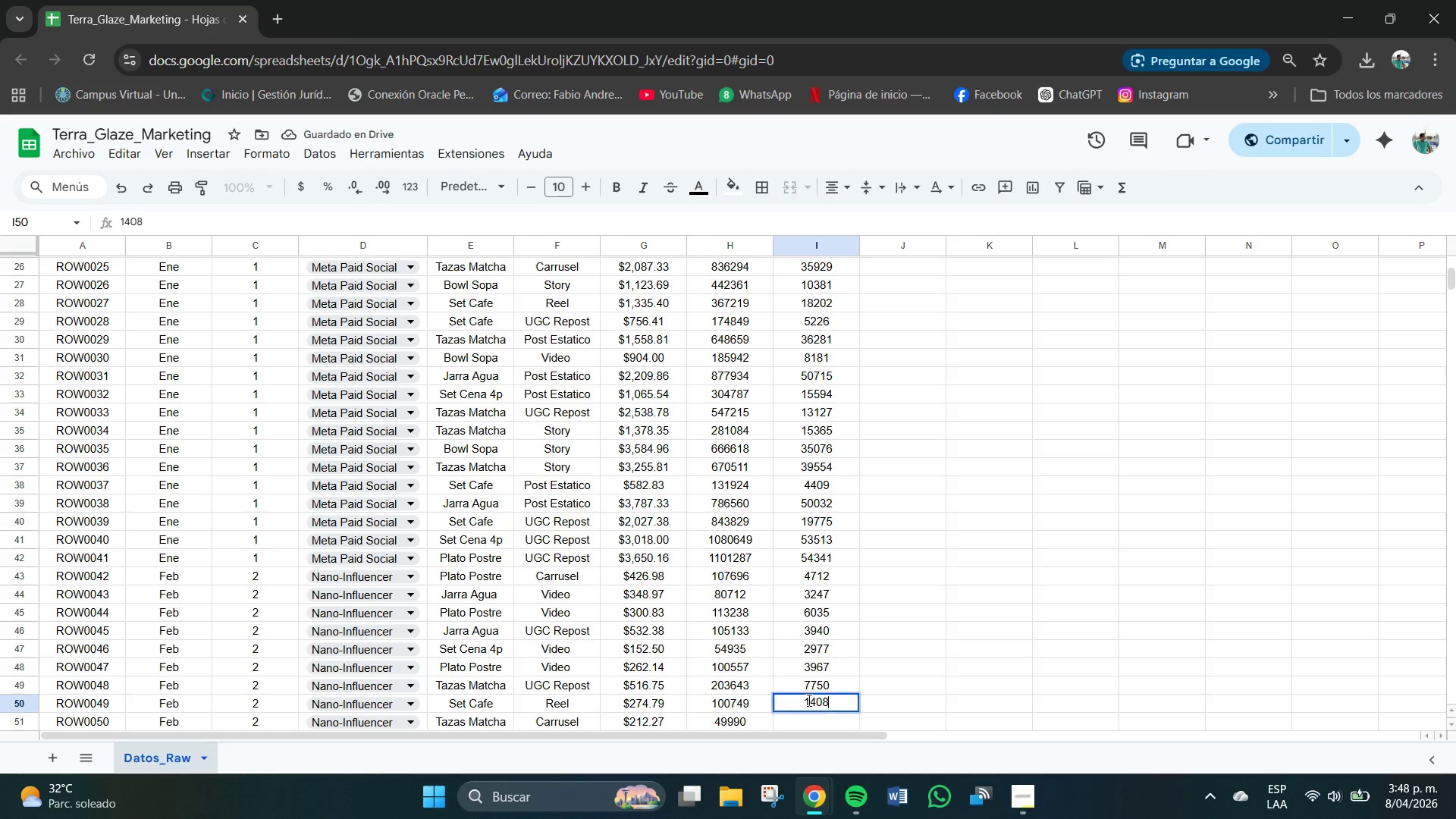 
triple_click([809, 701])
 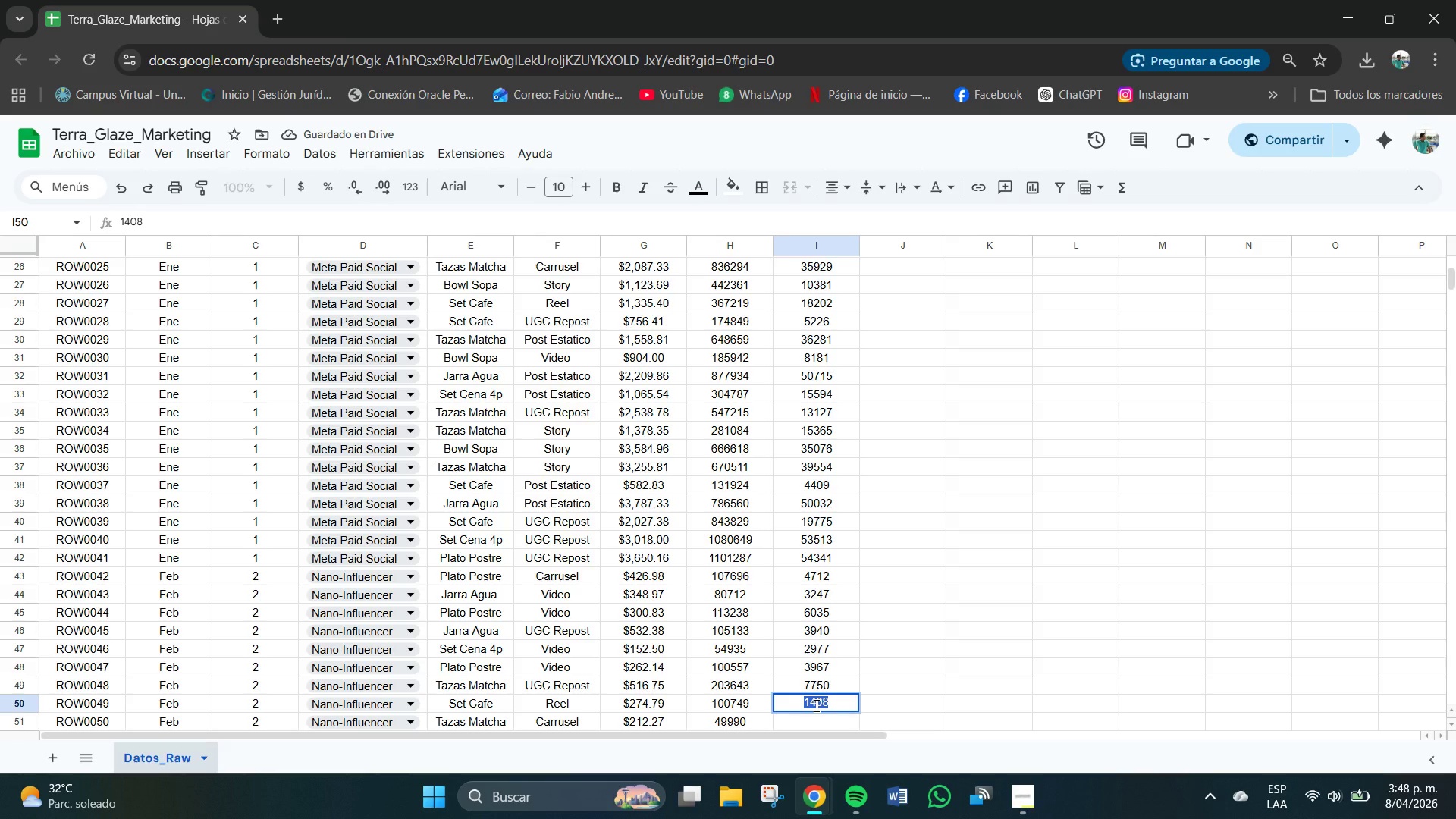 
triple_click([816, 706])
 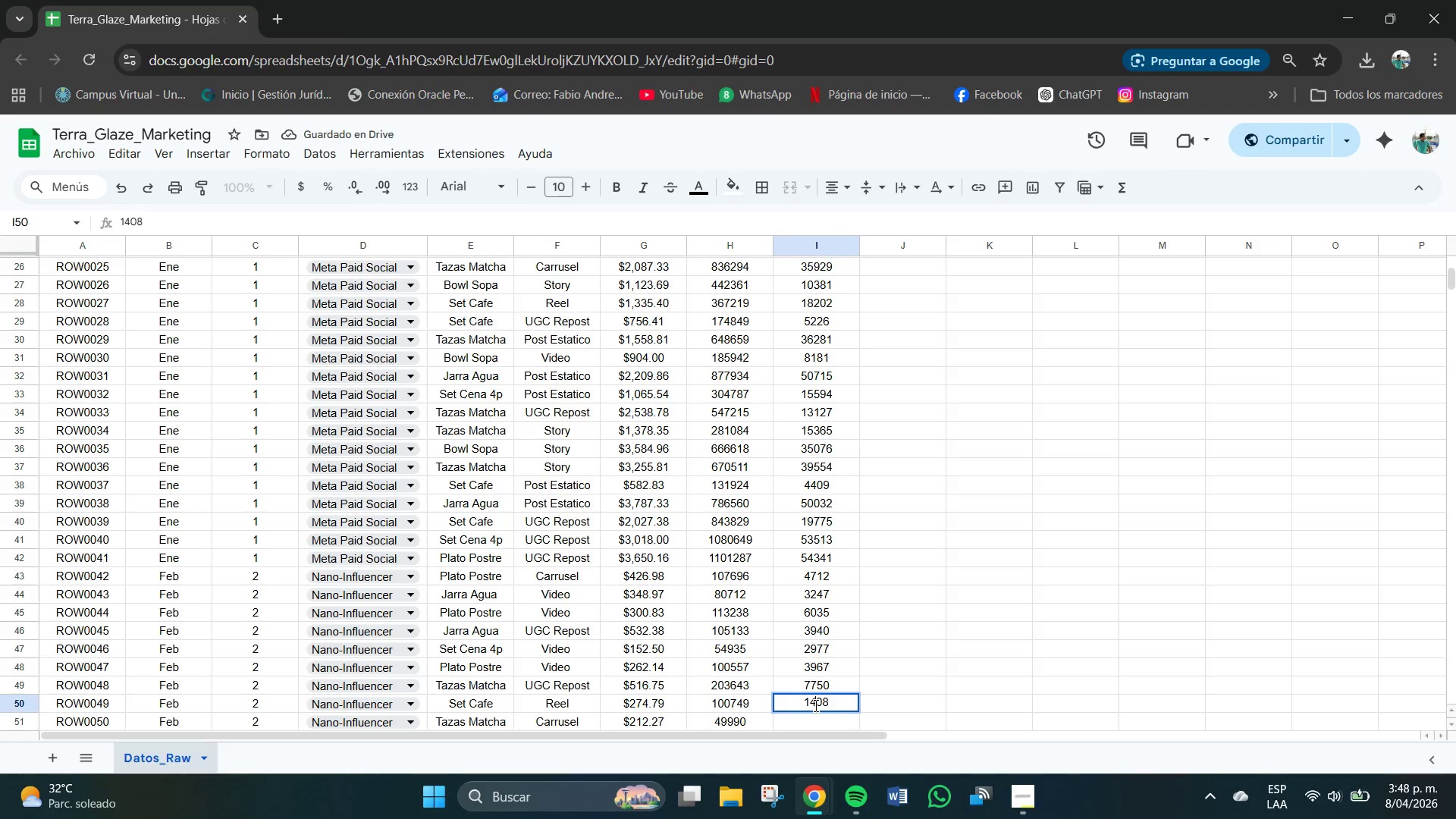 
triple_click([816, 706])
 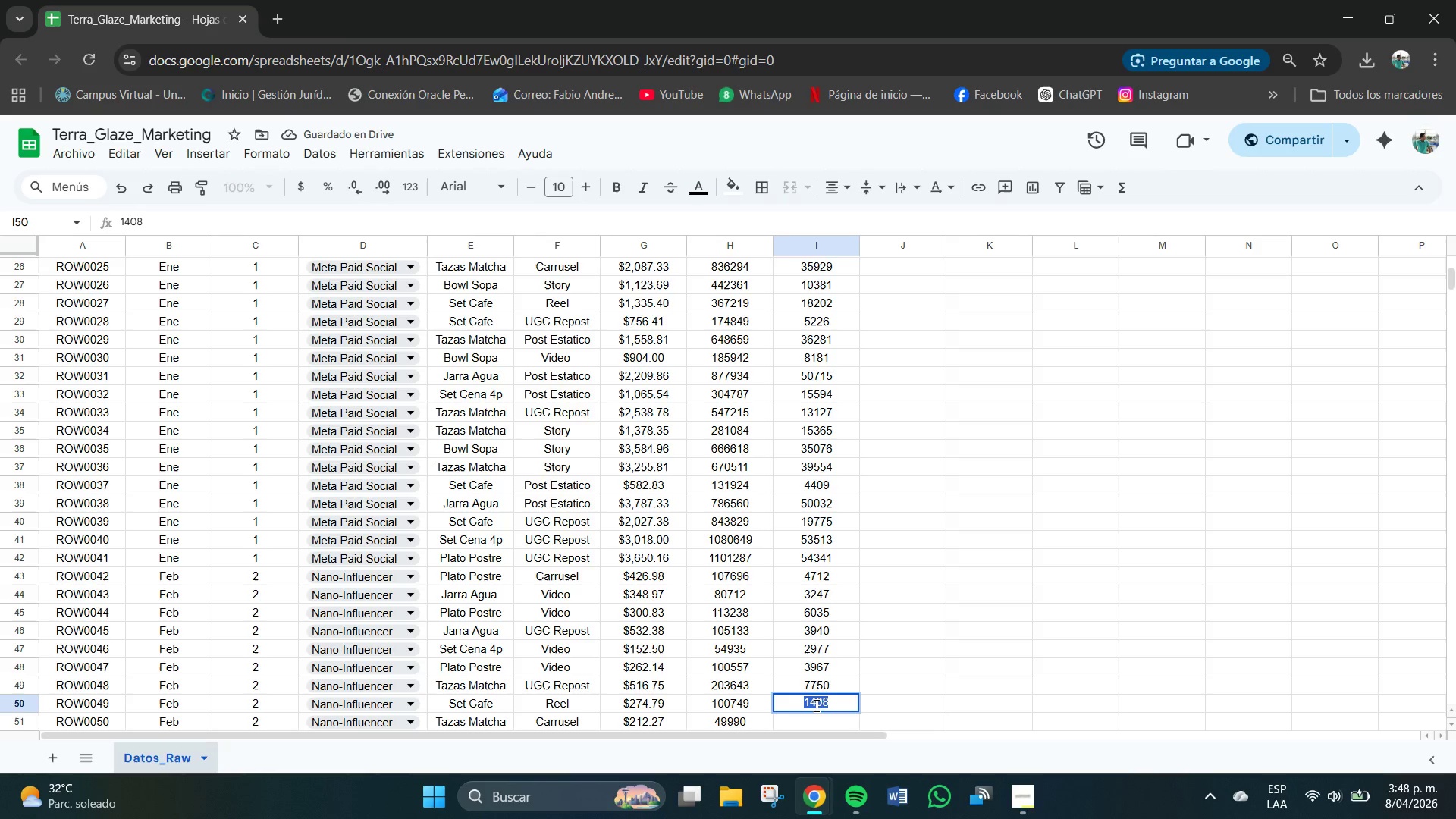 
triple_click([817, 706])
 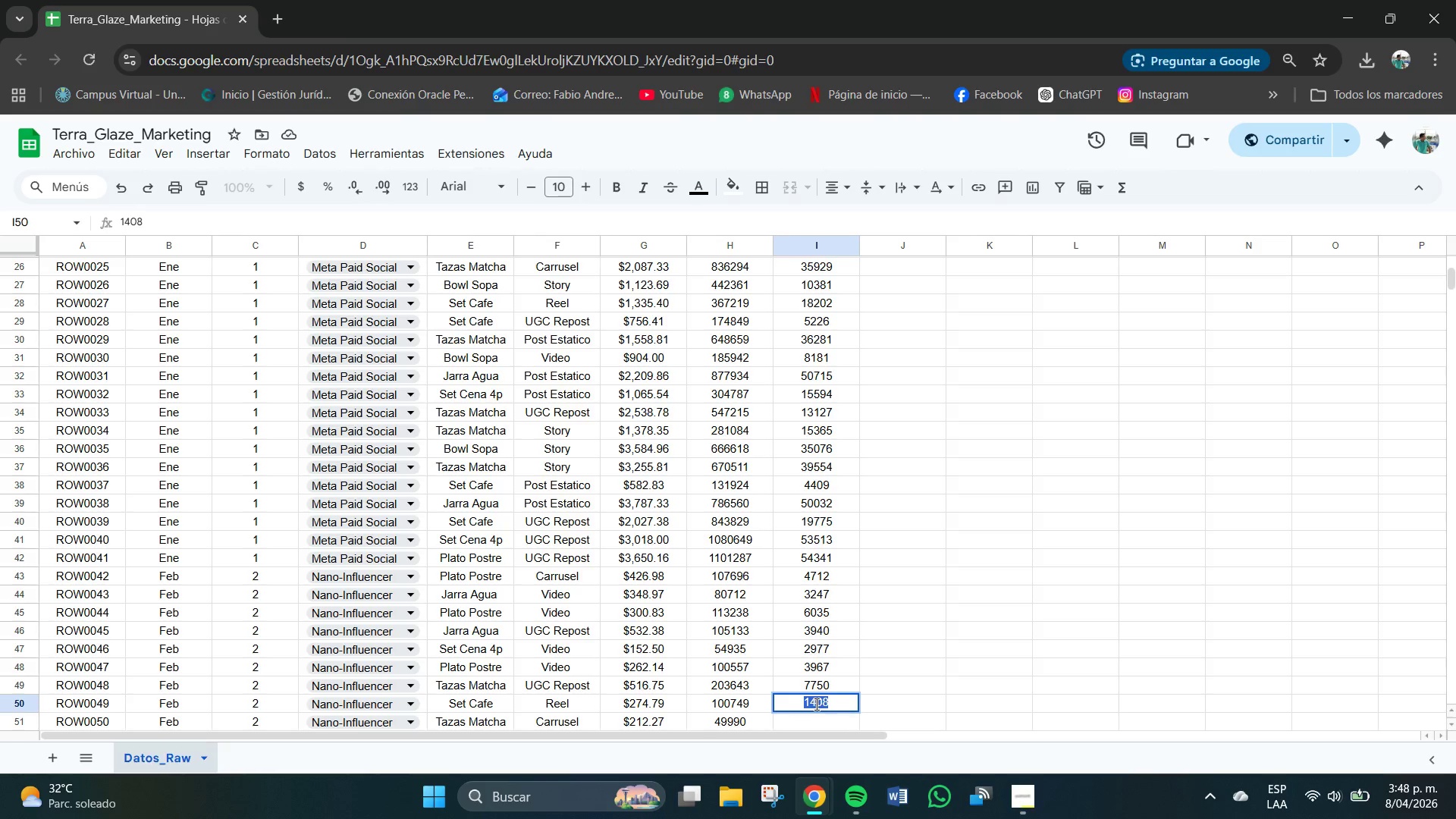 
left_click([817, 704])
 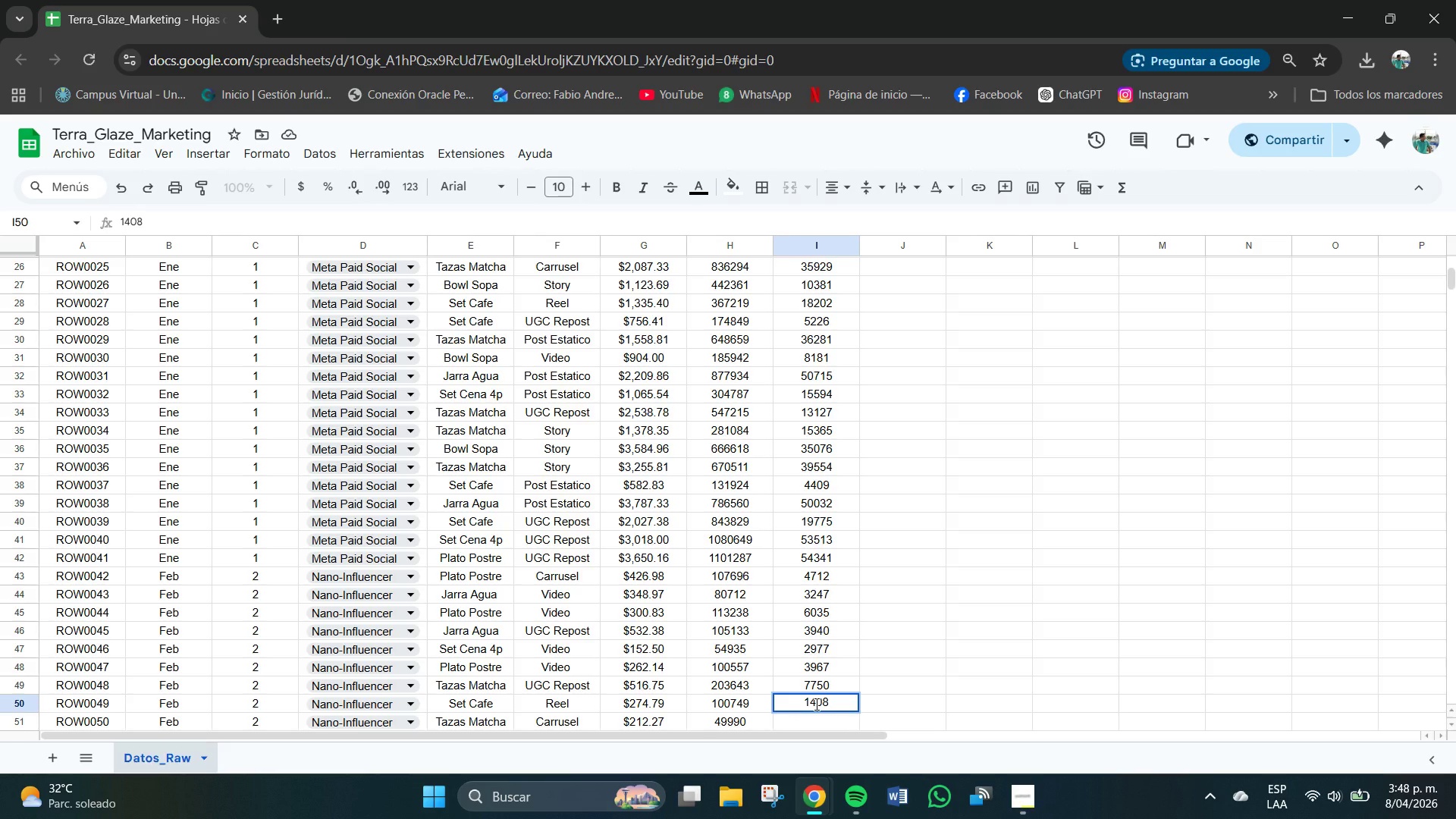 
key(Backspace)
 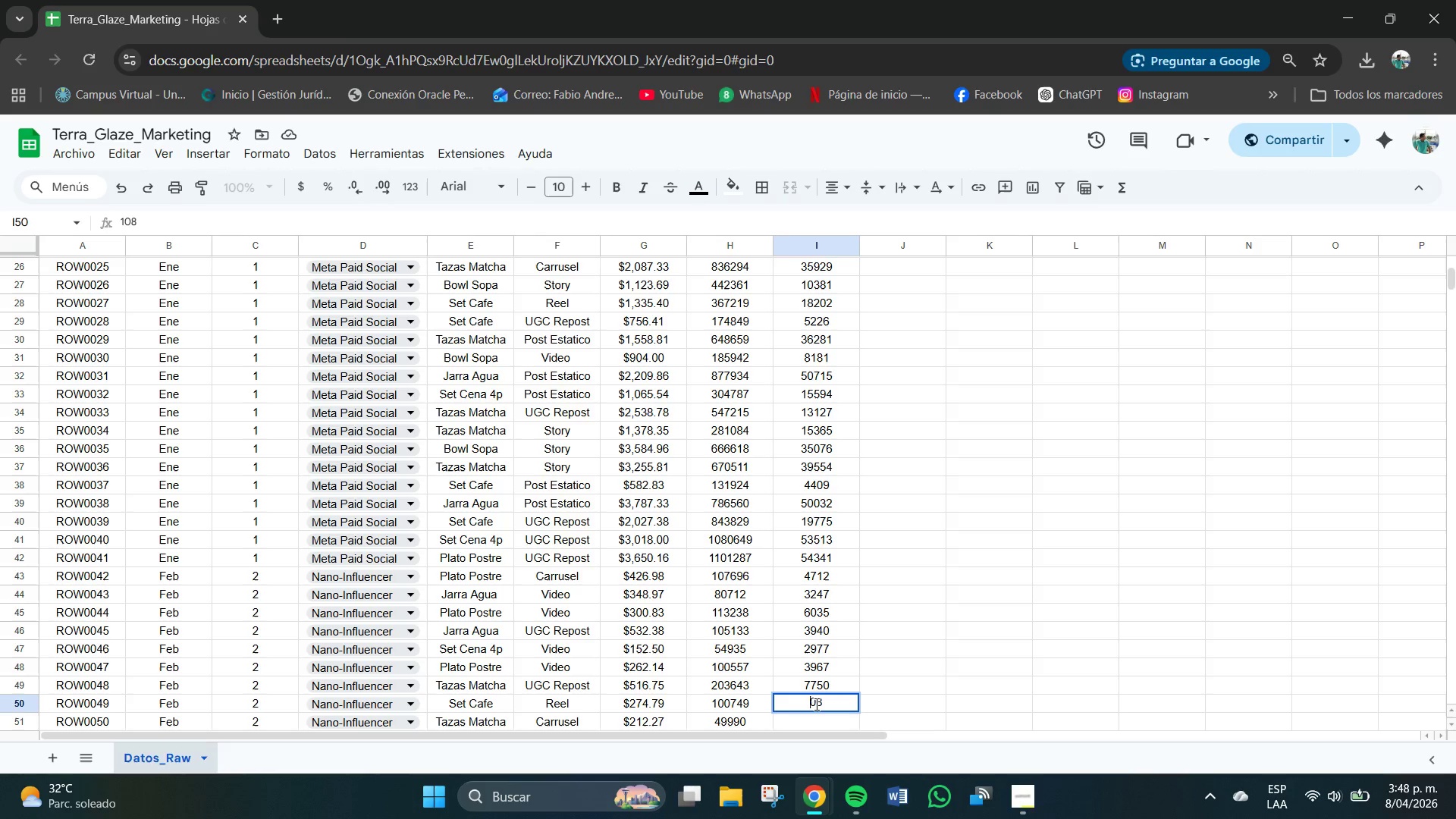 
key(Backspace)
 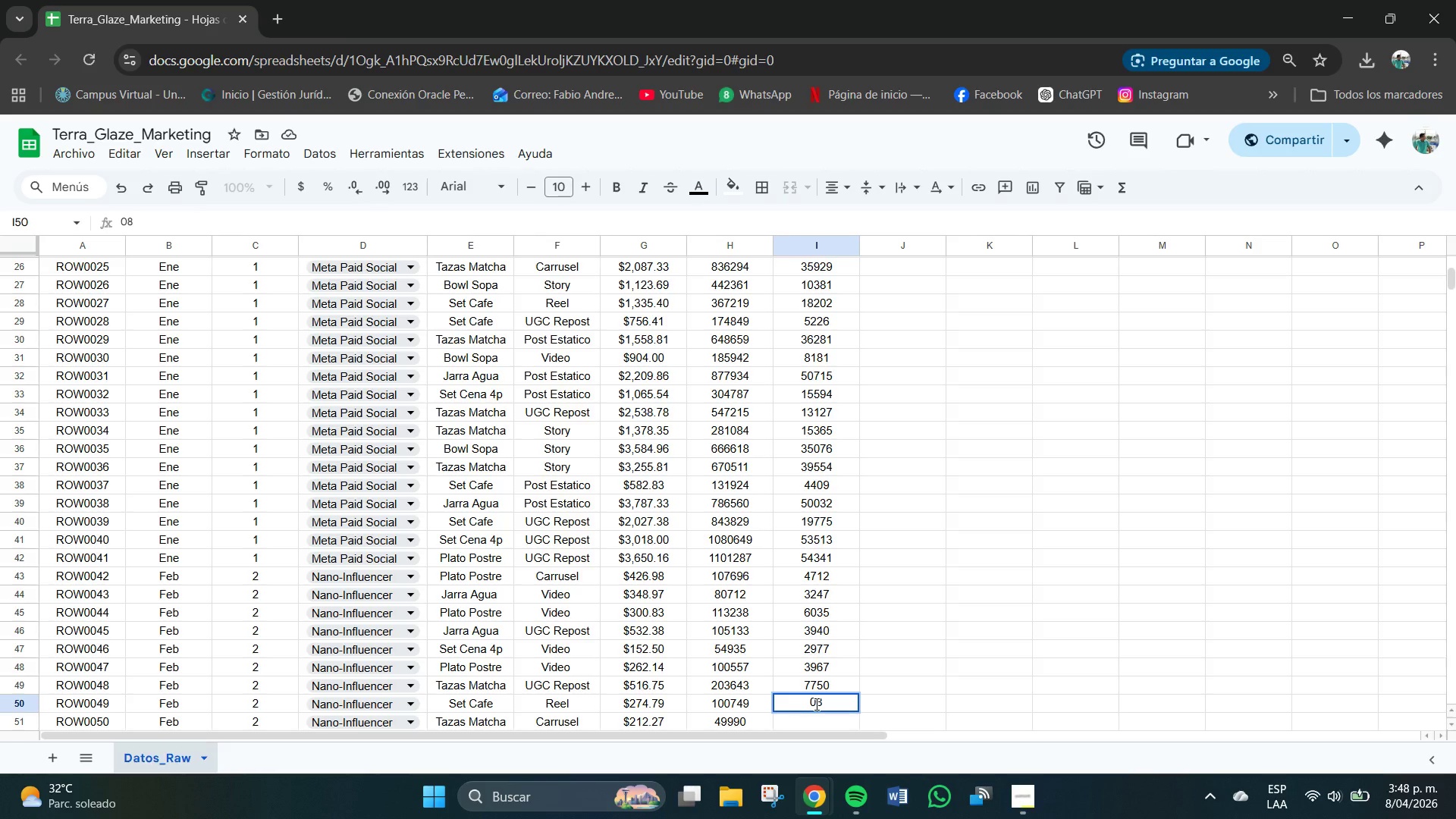 
key(Numpad4)
 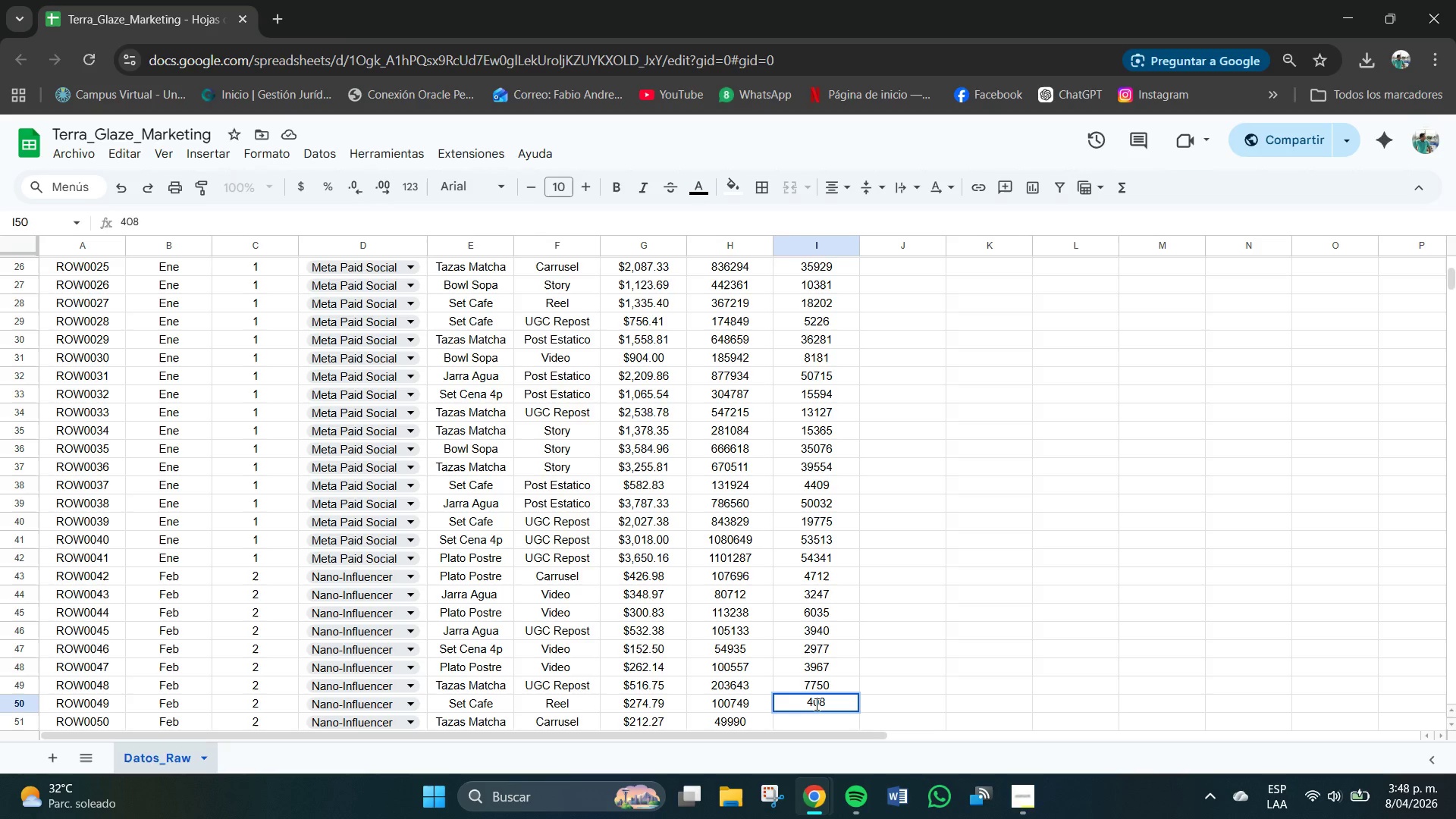 
key(Numpad1)
 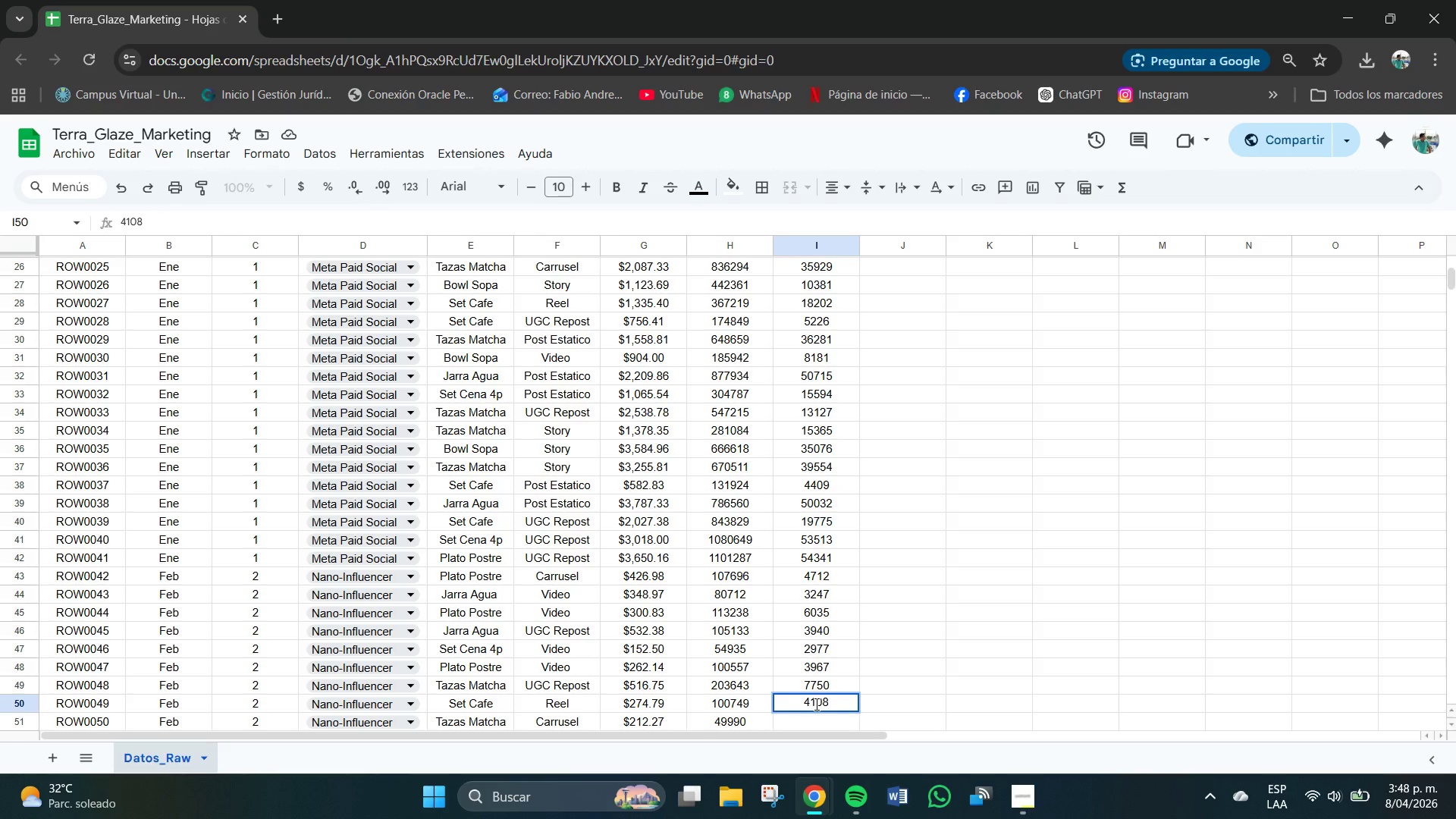 
key(NumpadEnter)
 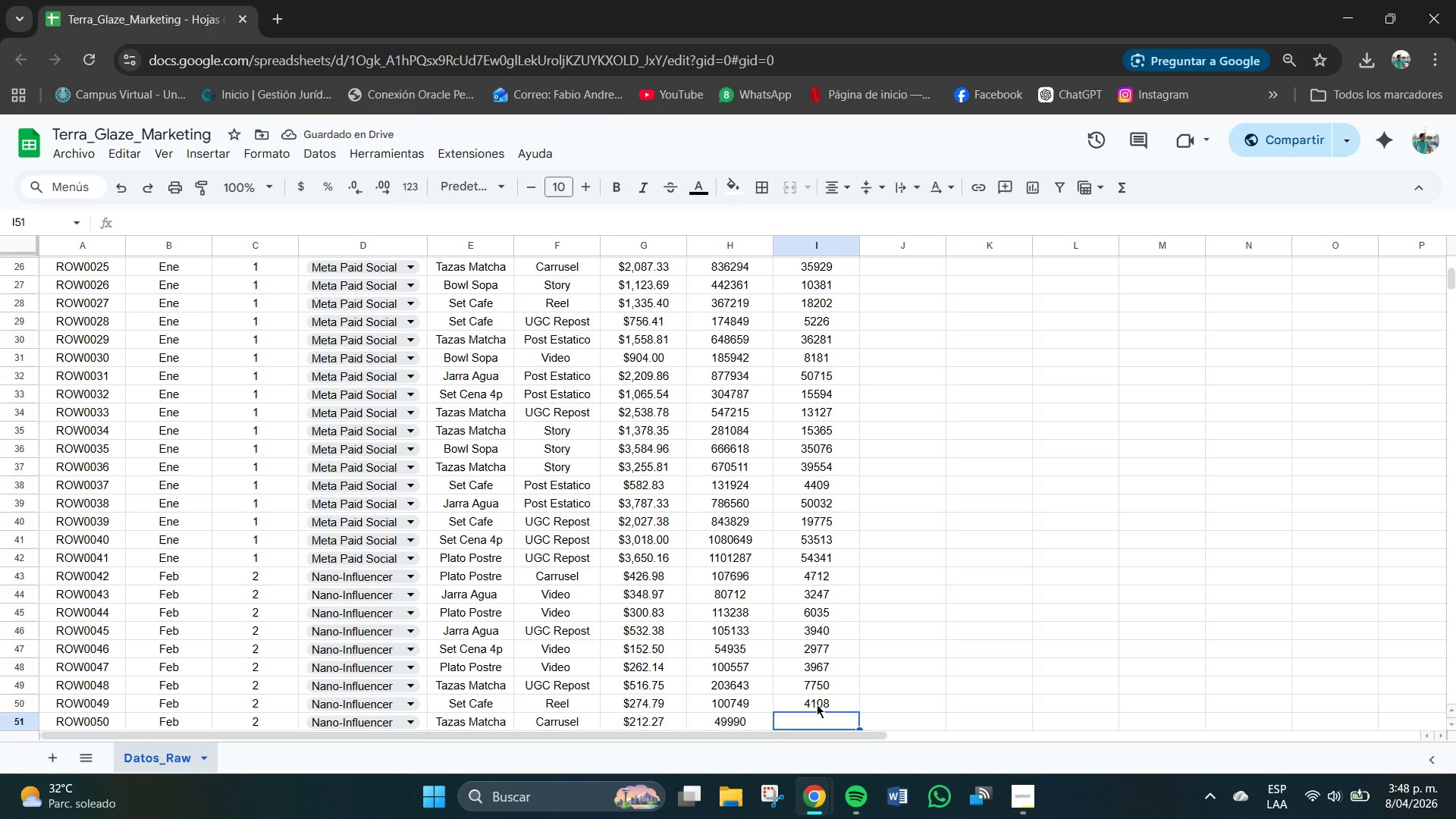 
key(Numpad2)
 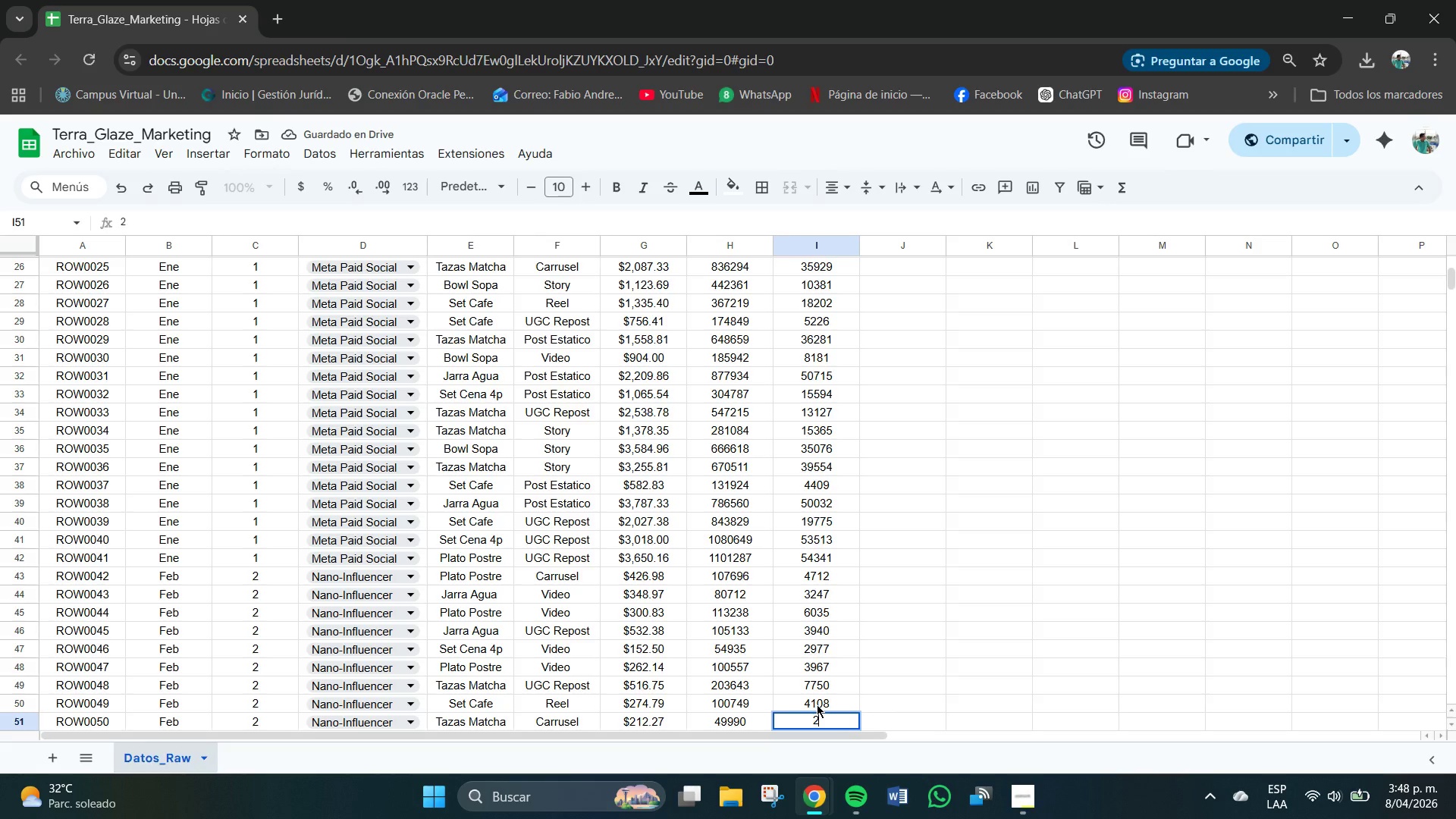 
key(Numpad5)
 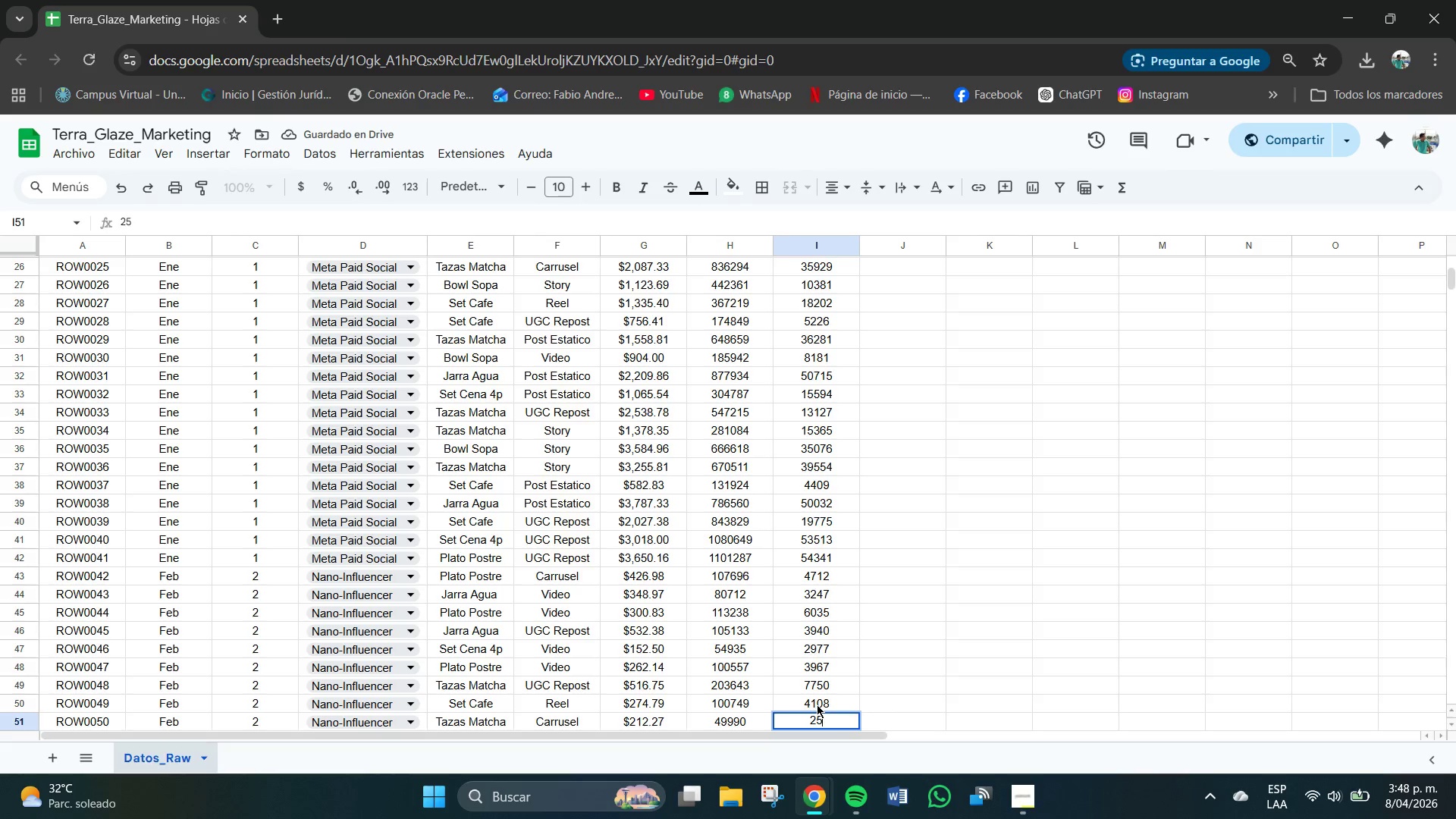 
key(Numpad3)
 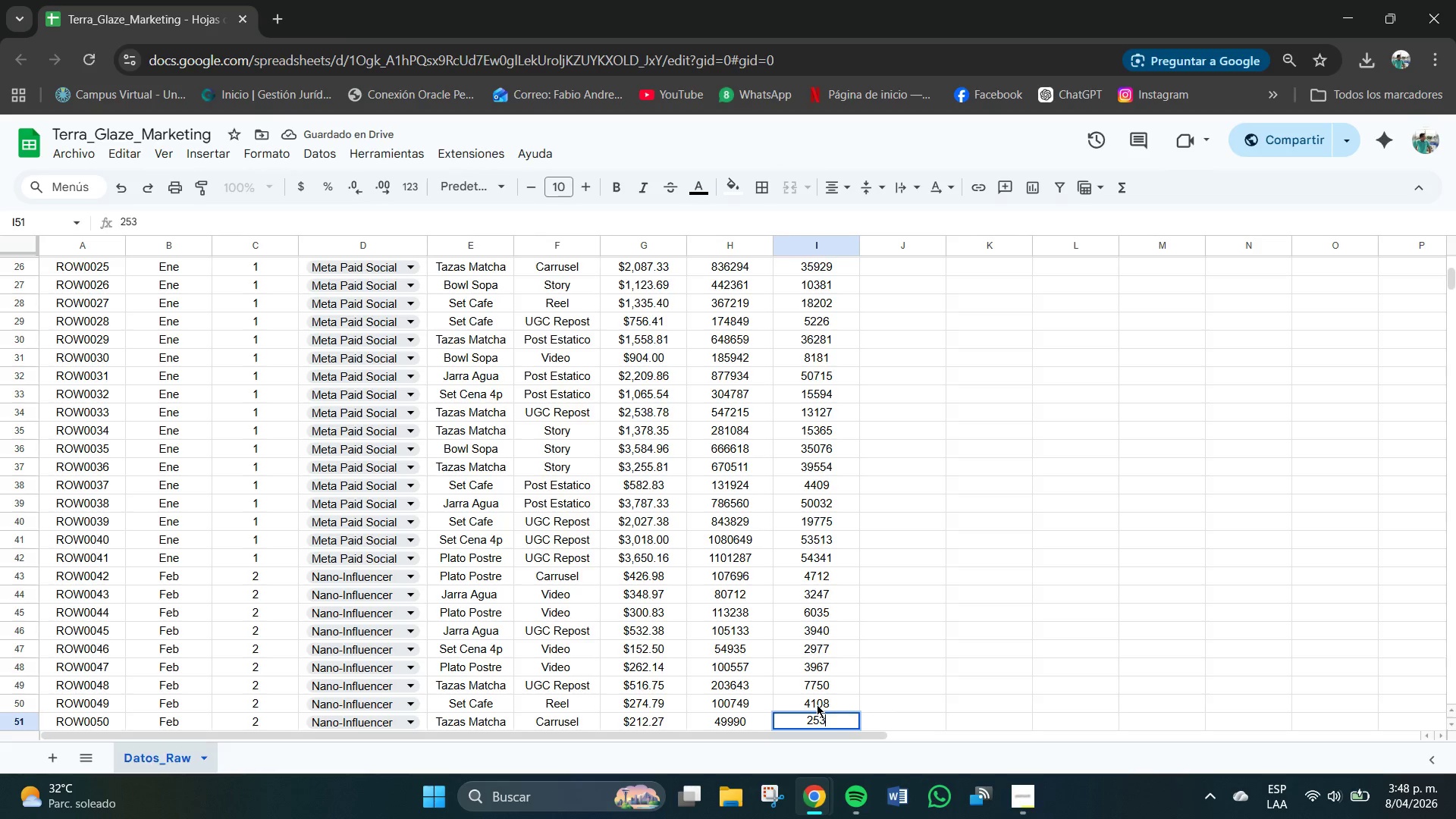 
key(Numpad0)
 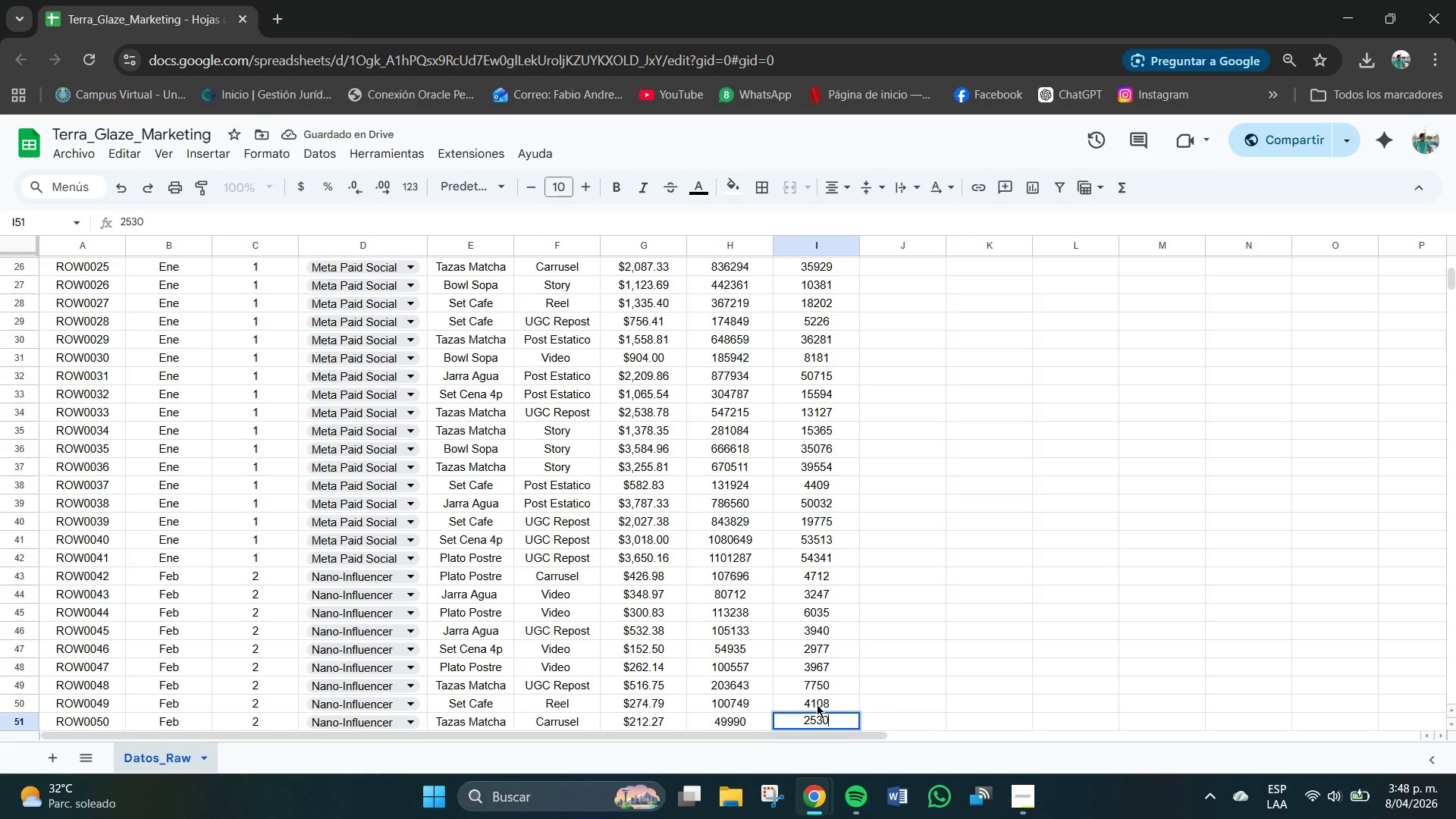 
key(NumpadEnter)
 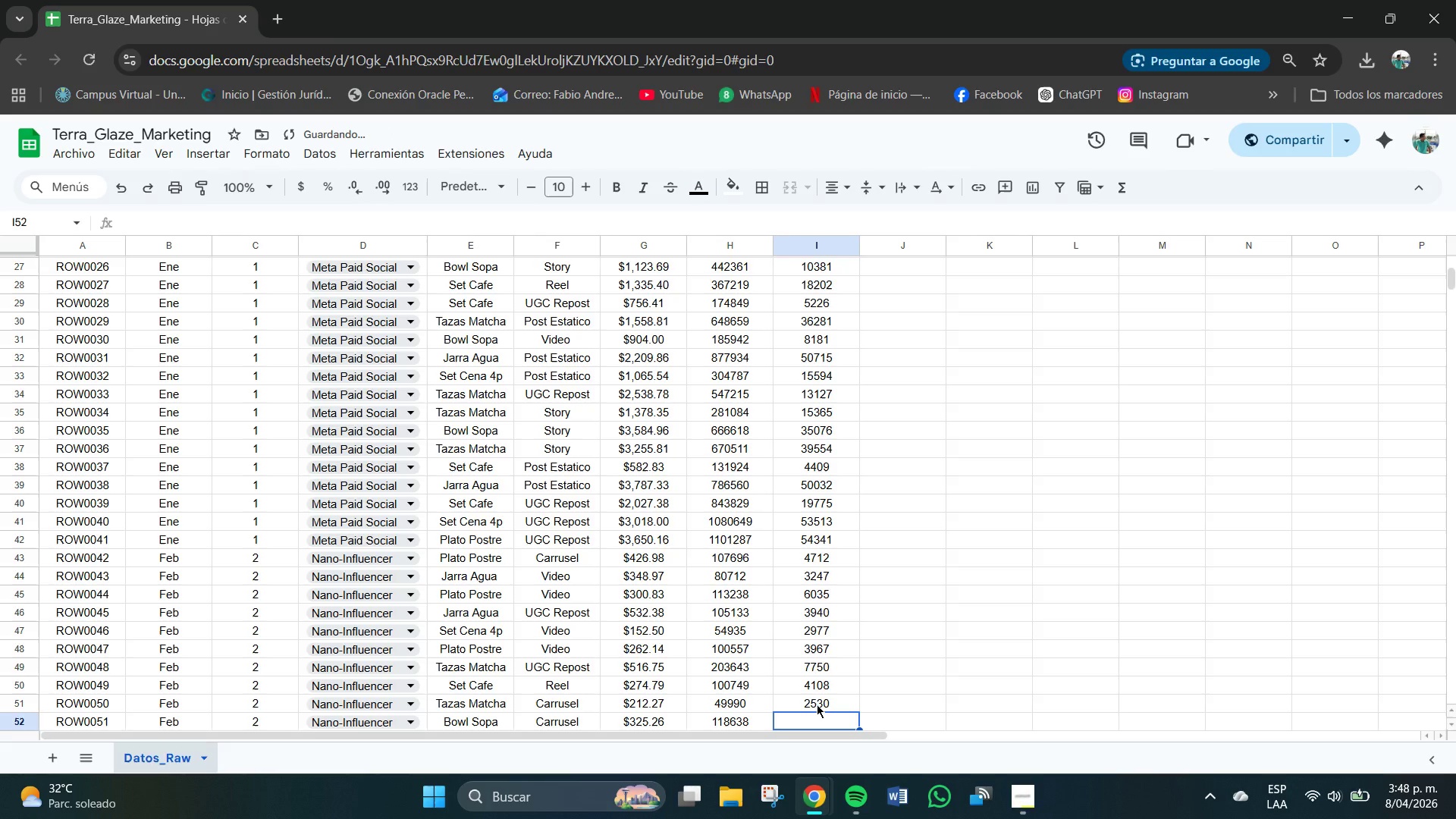 
key(Numpad7)
 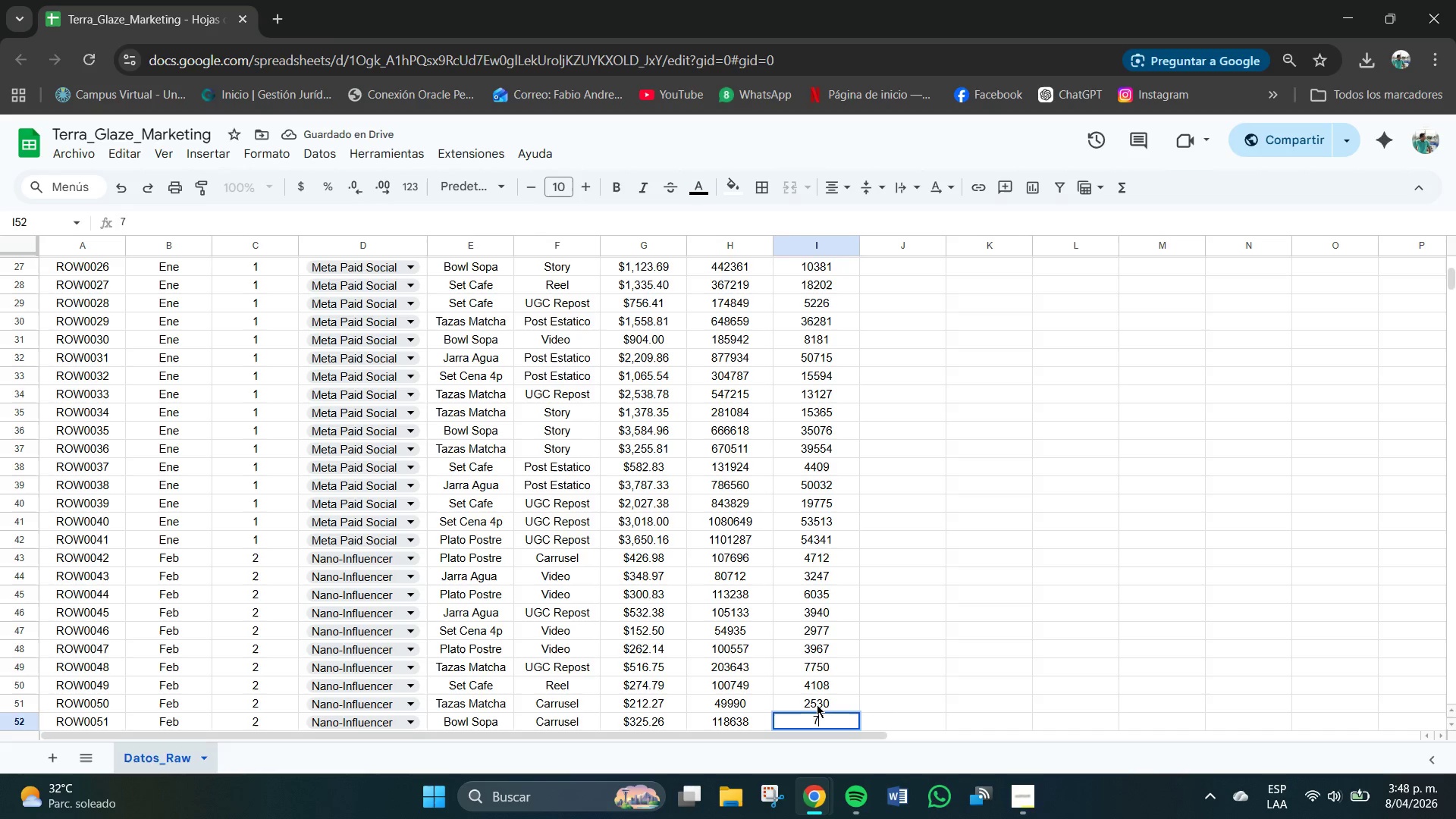 
key(Numpad4)
 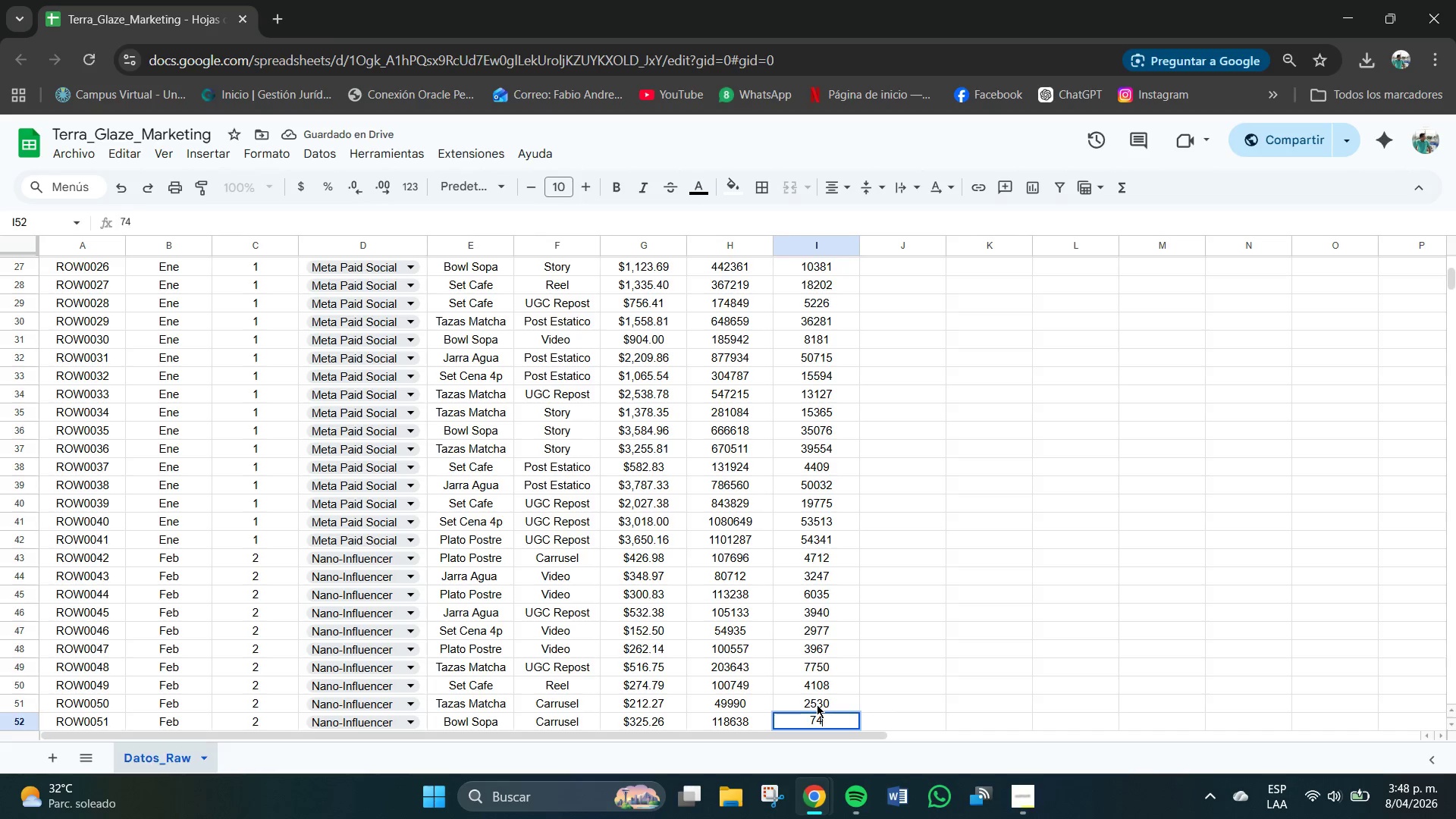 
key(Numpad1)
 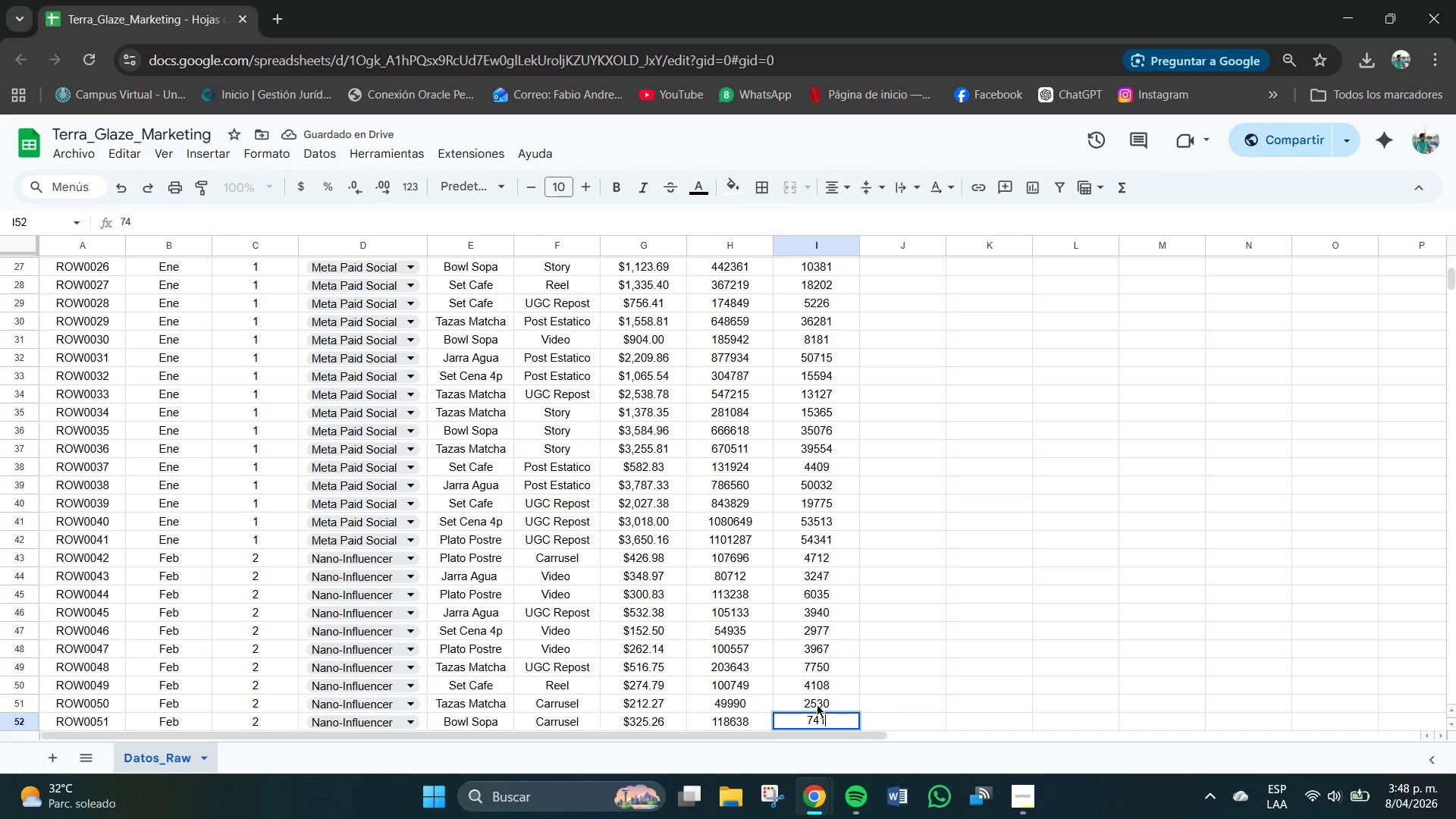 
key(Numpad0)
 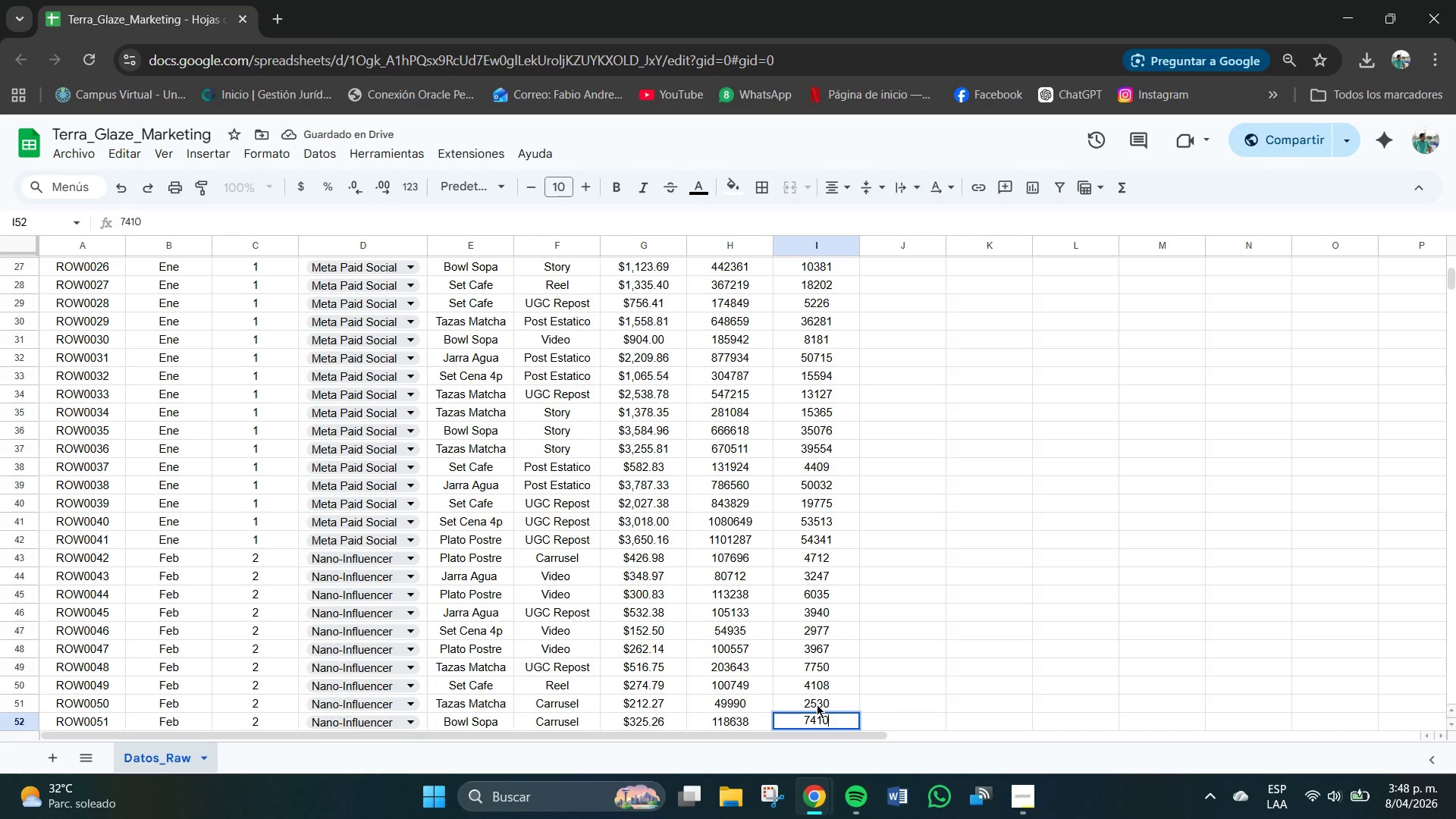 
key(NumpadEnter)
 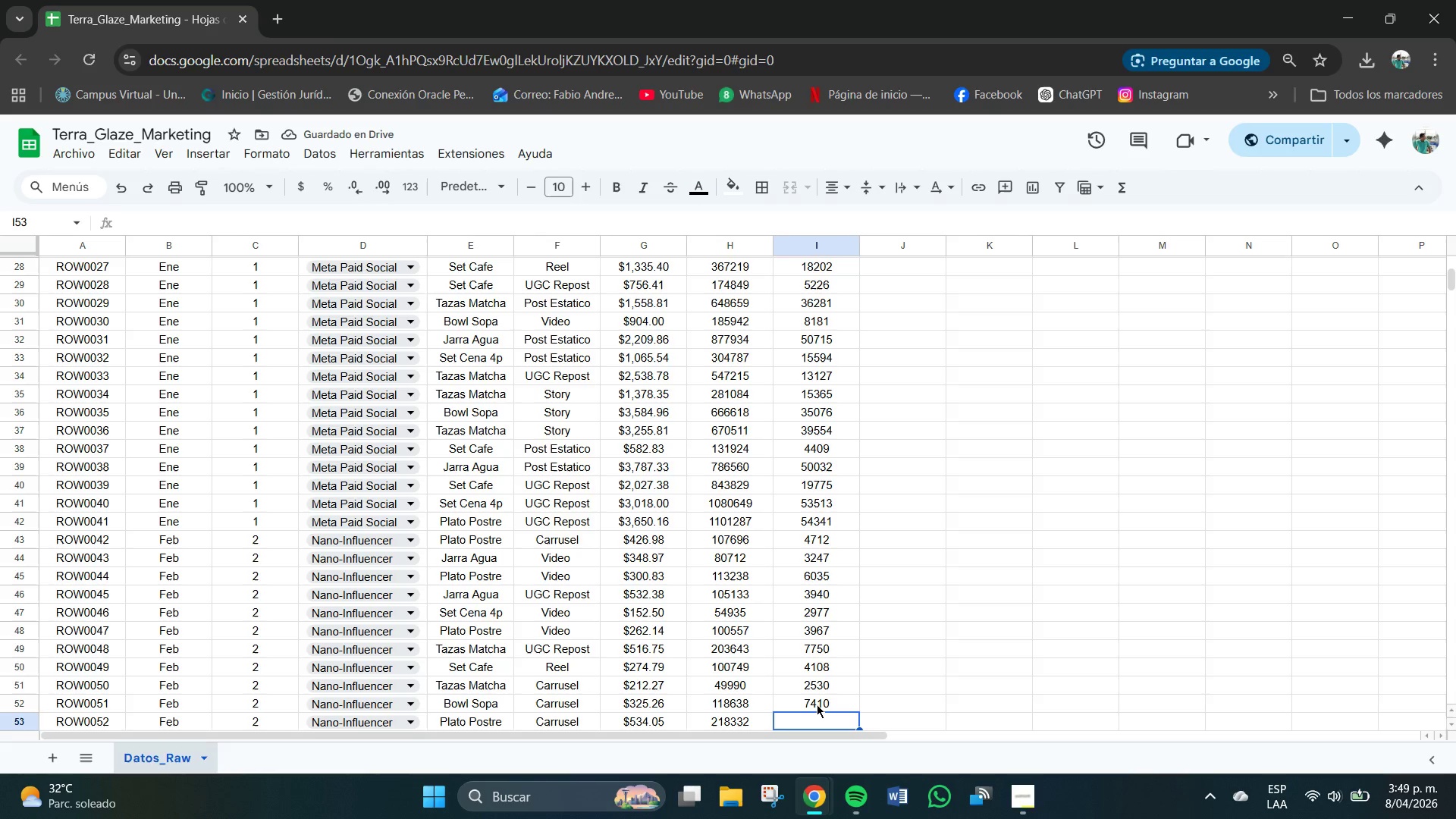 
key(Numpad8)
 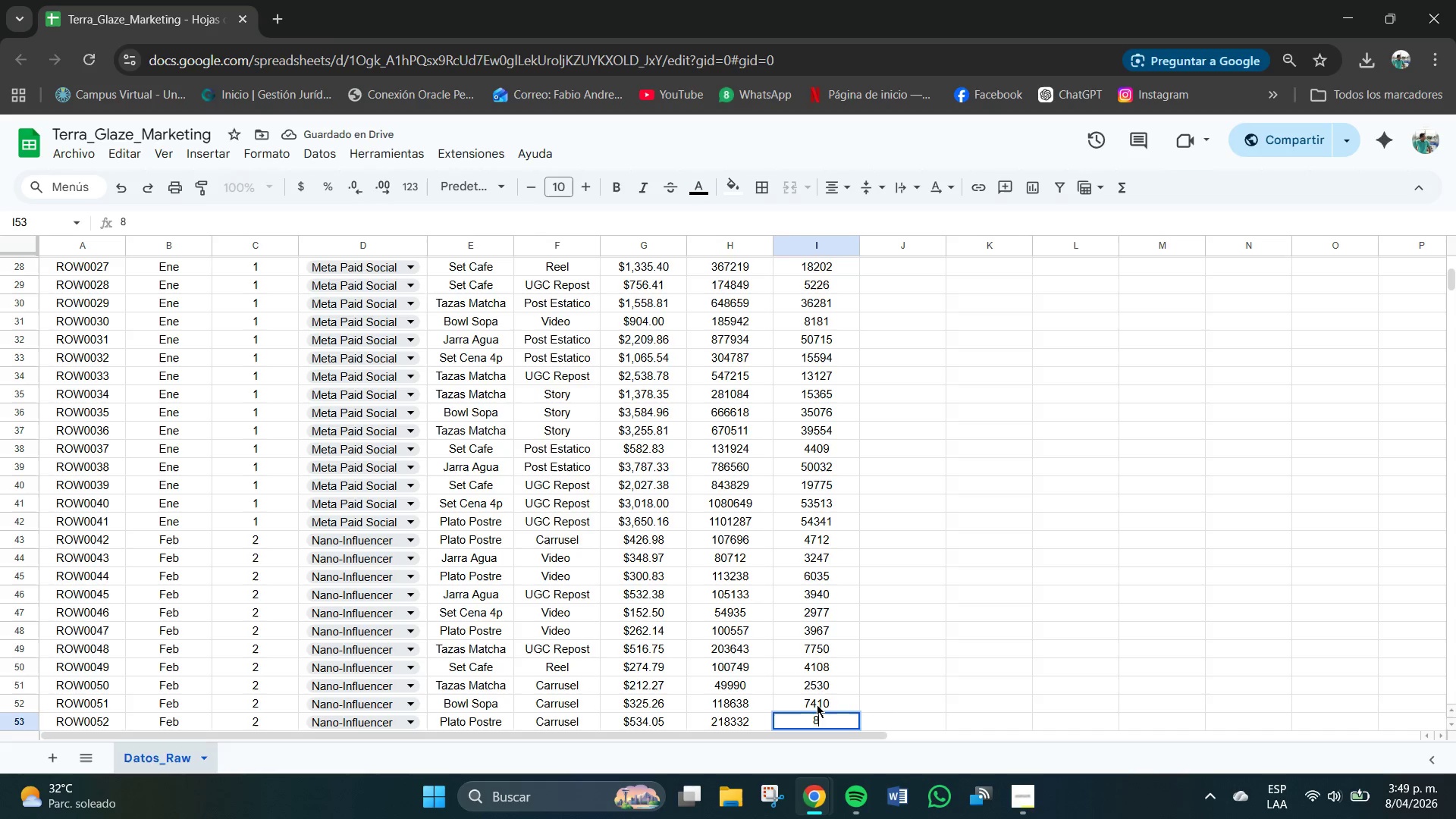 
key(Numpad2)
 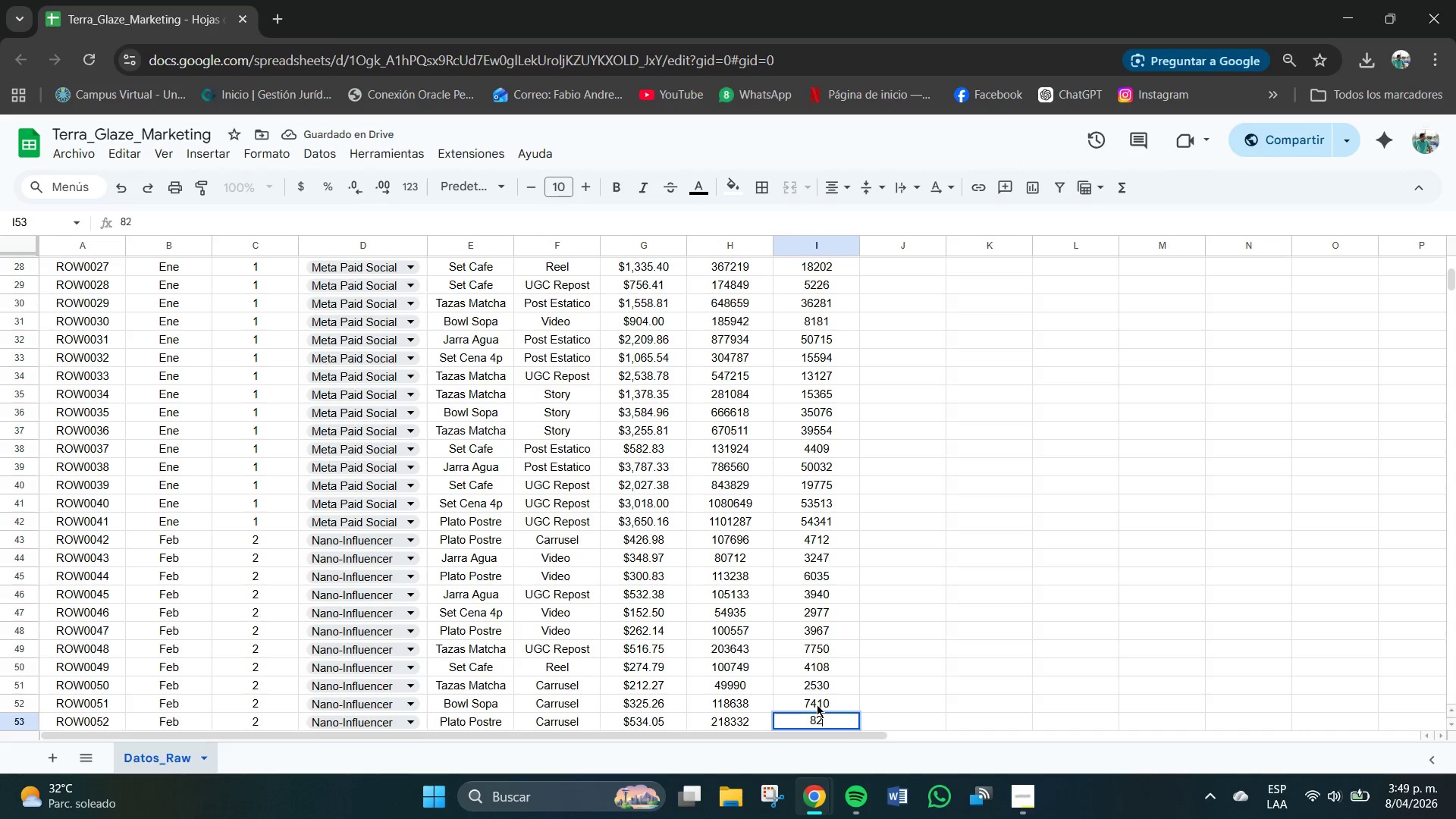 
key(Numpad2)
 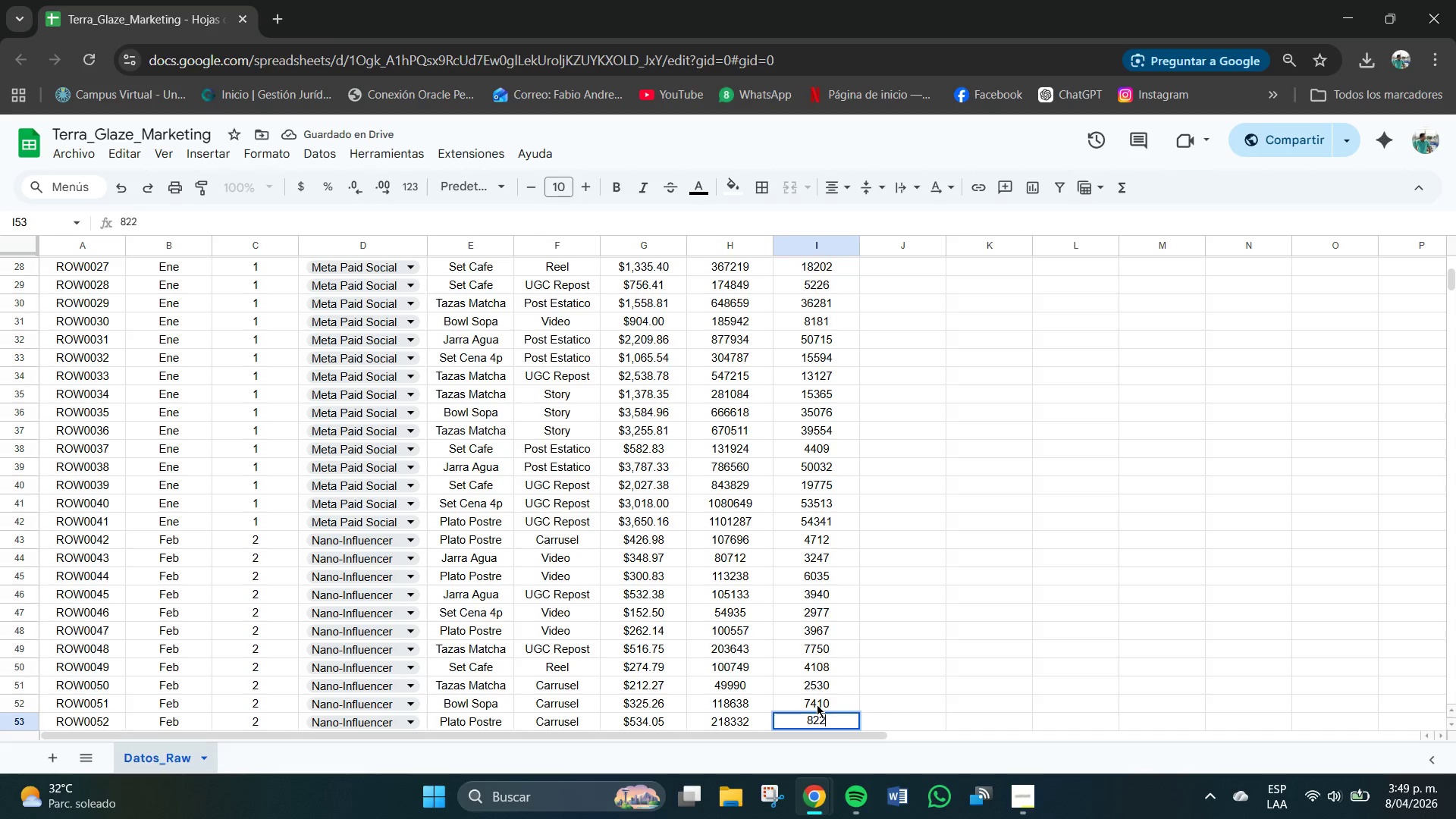 
key(Numpad9)
 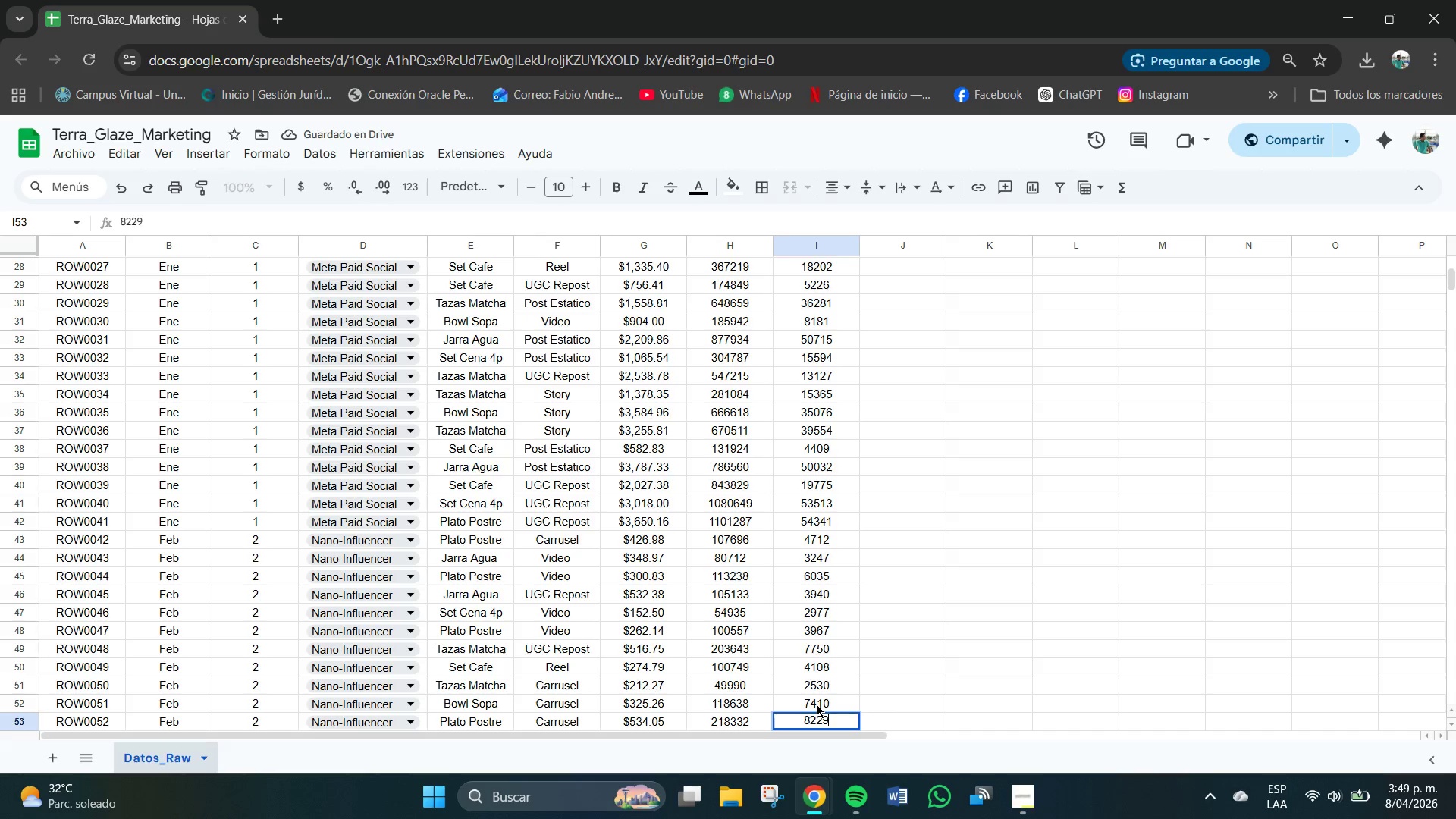 
key(NumpadEnter)
 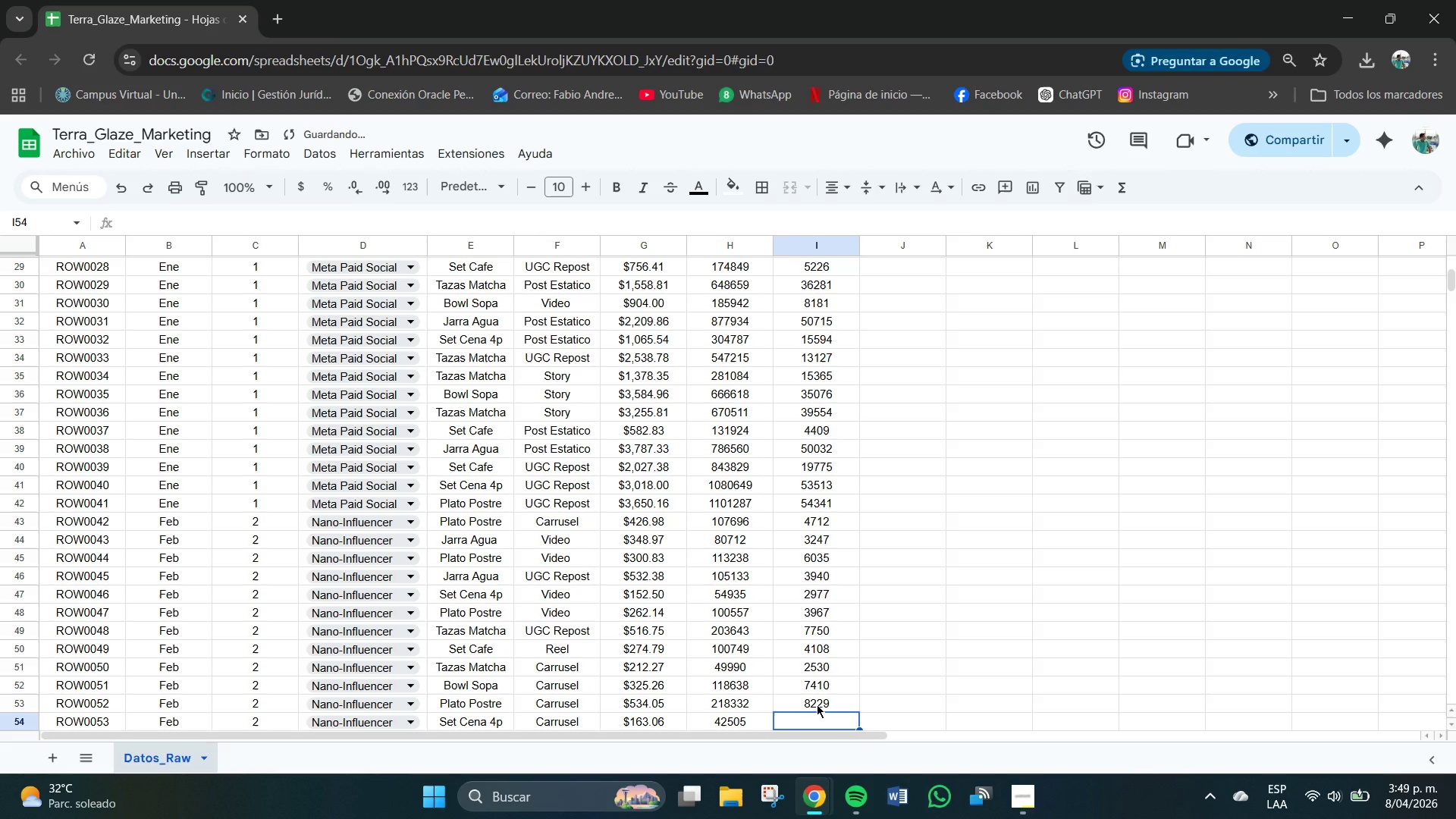 
key(Numpad2)
 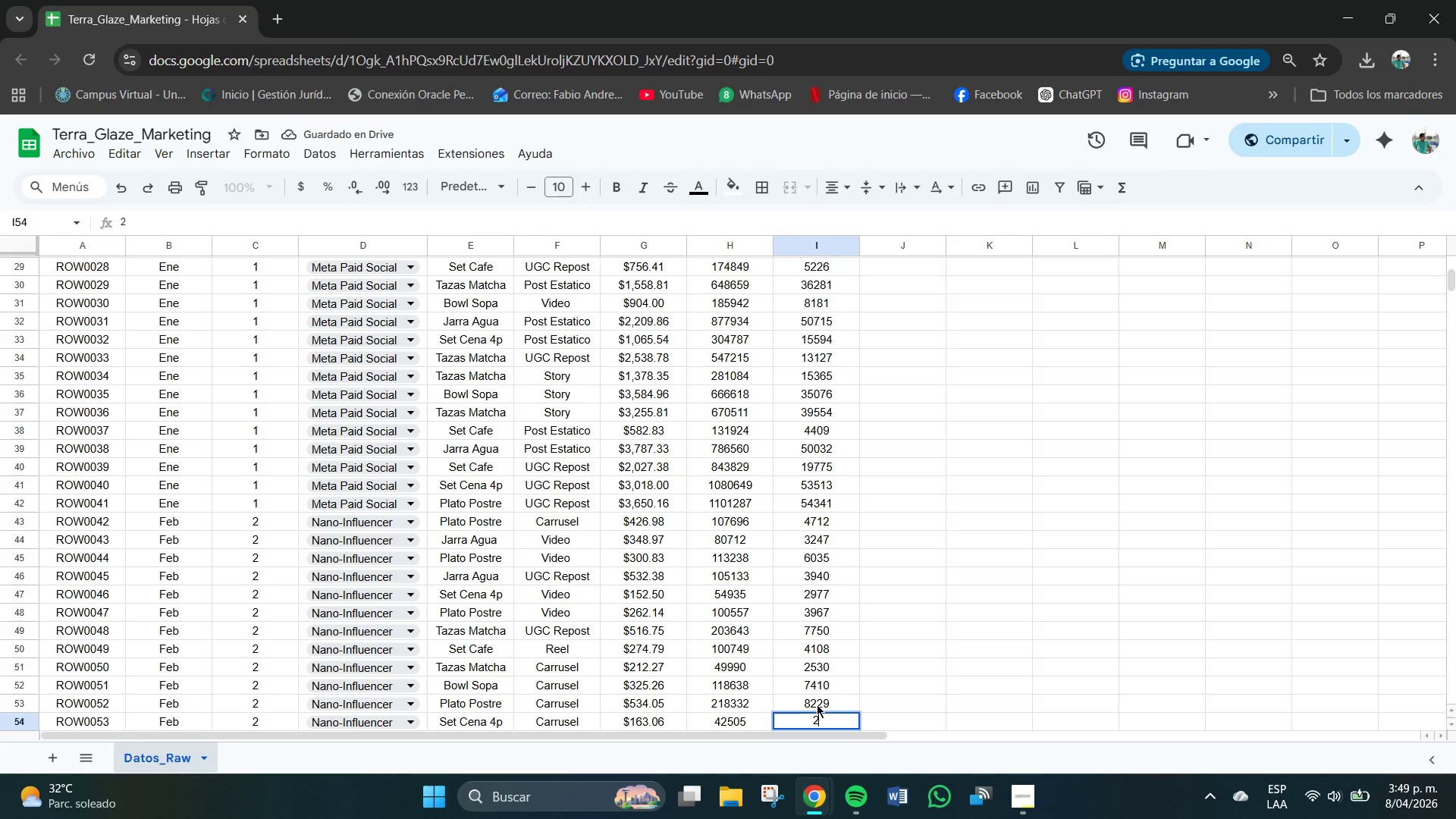 
key(Numpad2)
 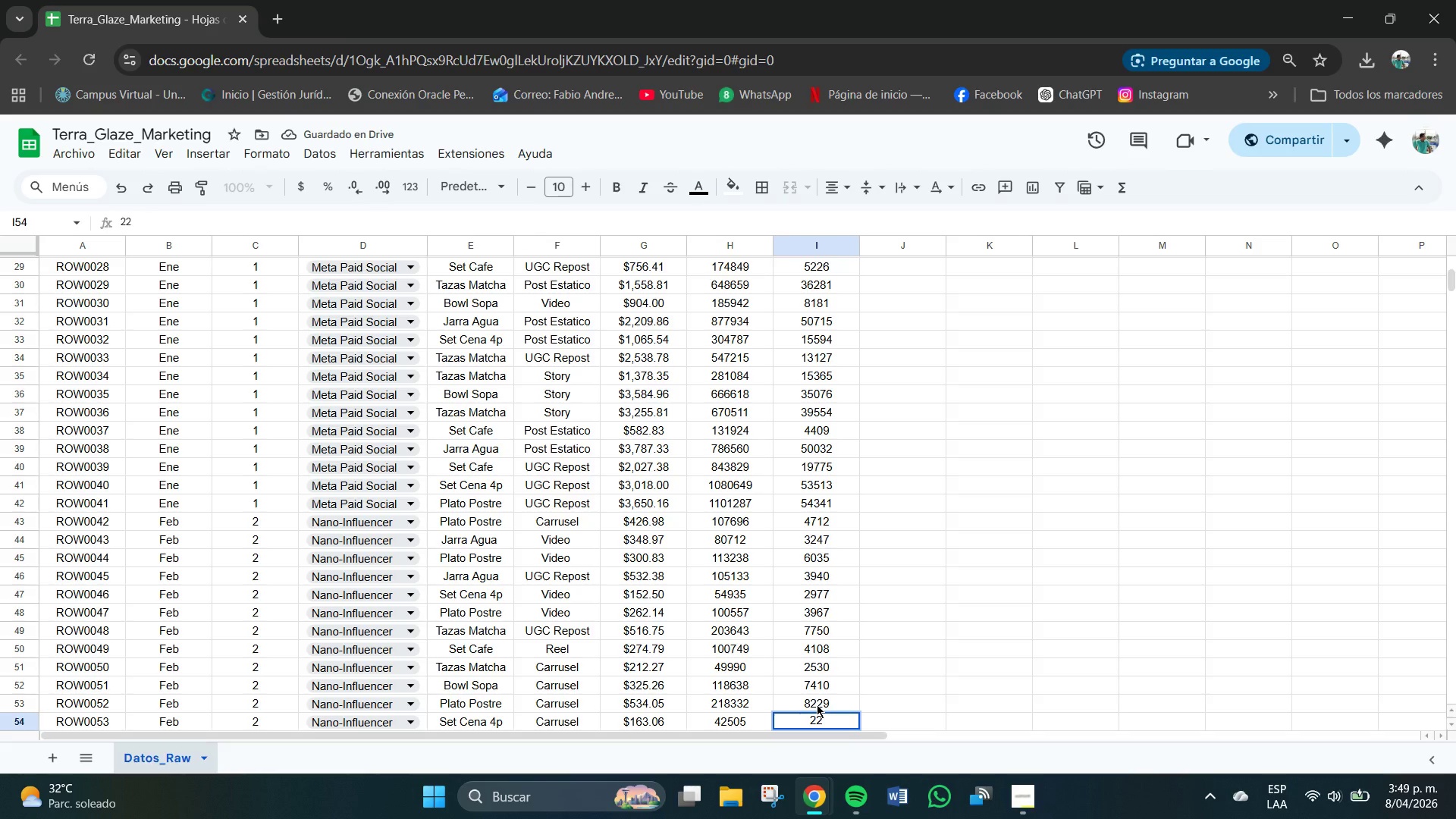 
key(Backspace)
 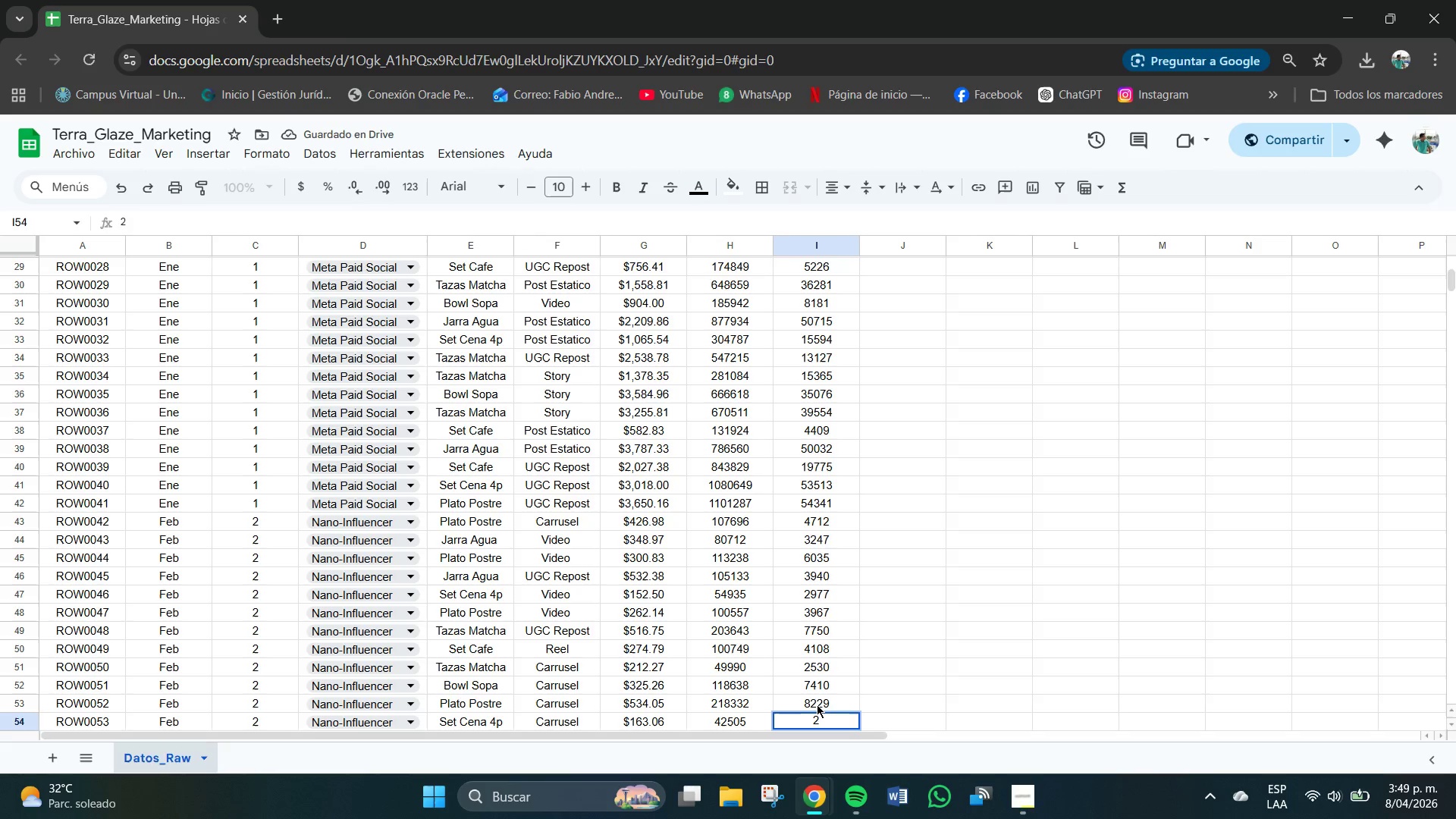 
key(Numpad1)
 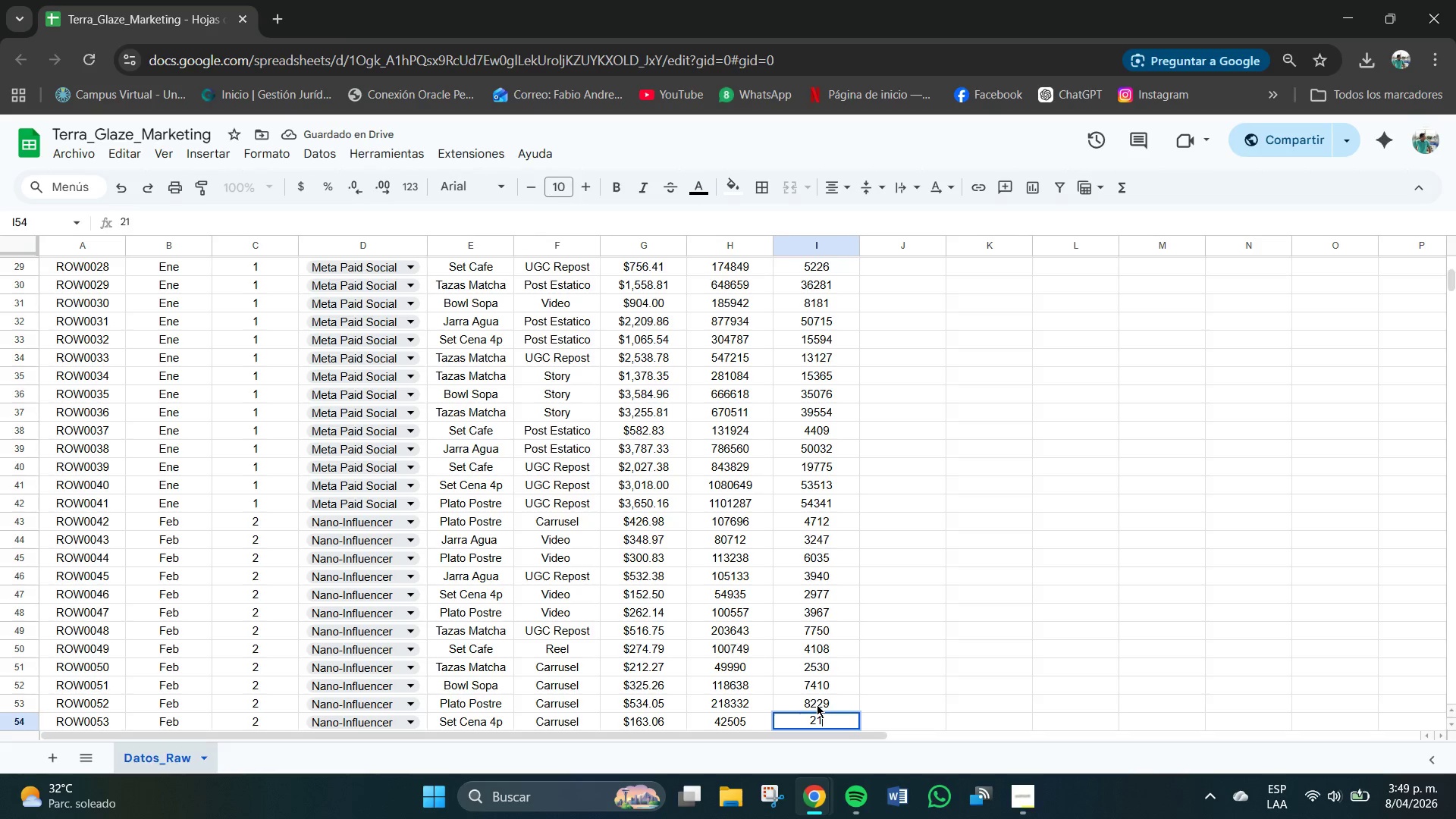 
key(Numpad2)
 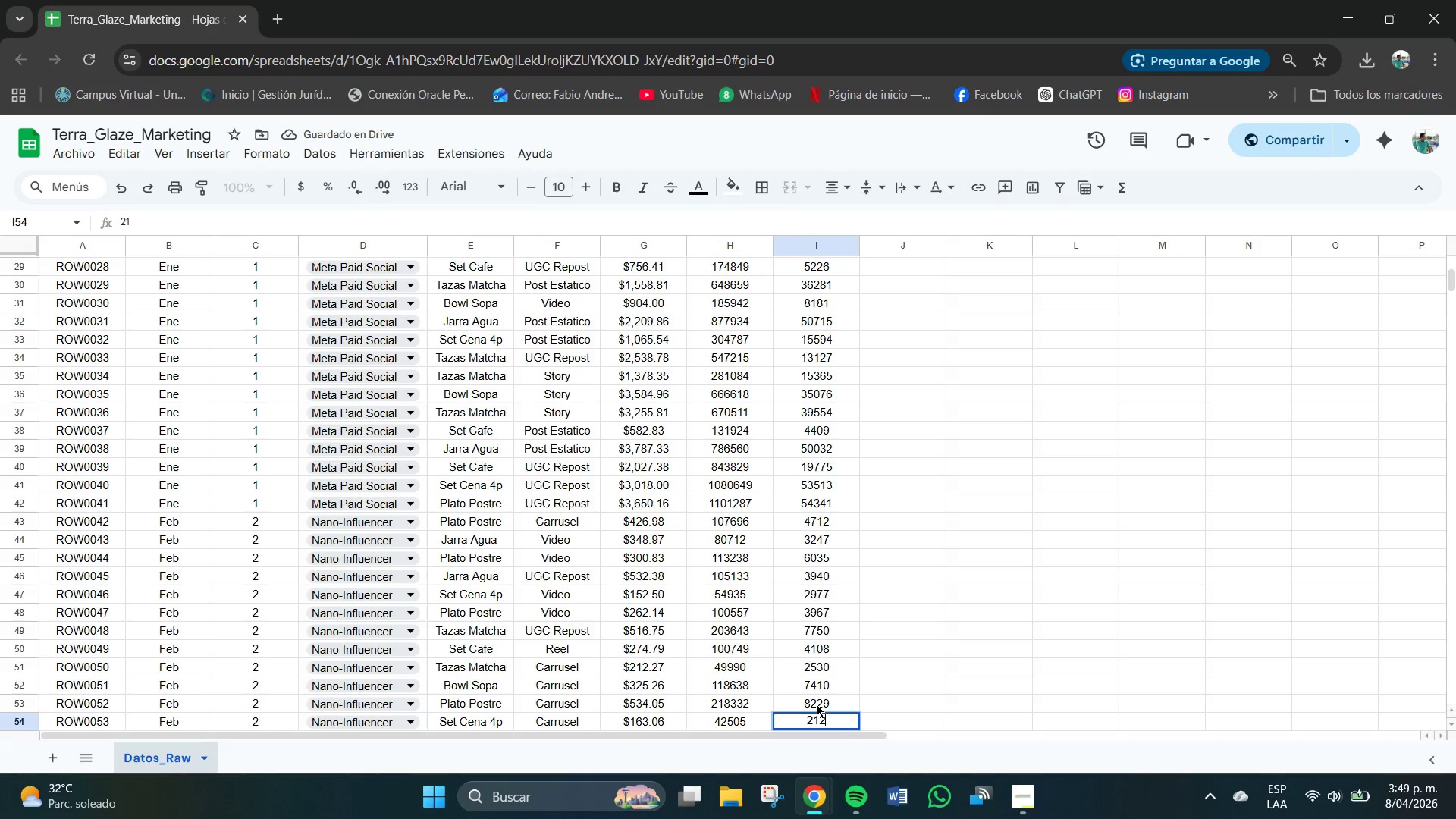 
key(Numpad1)
 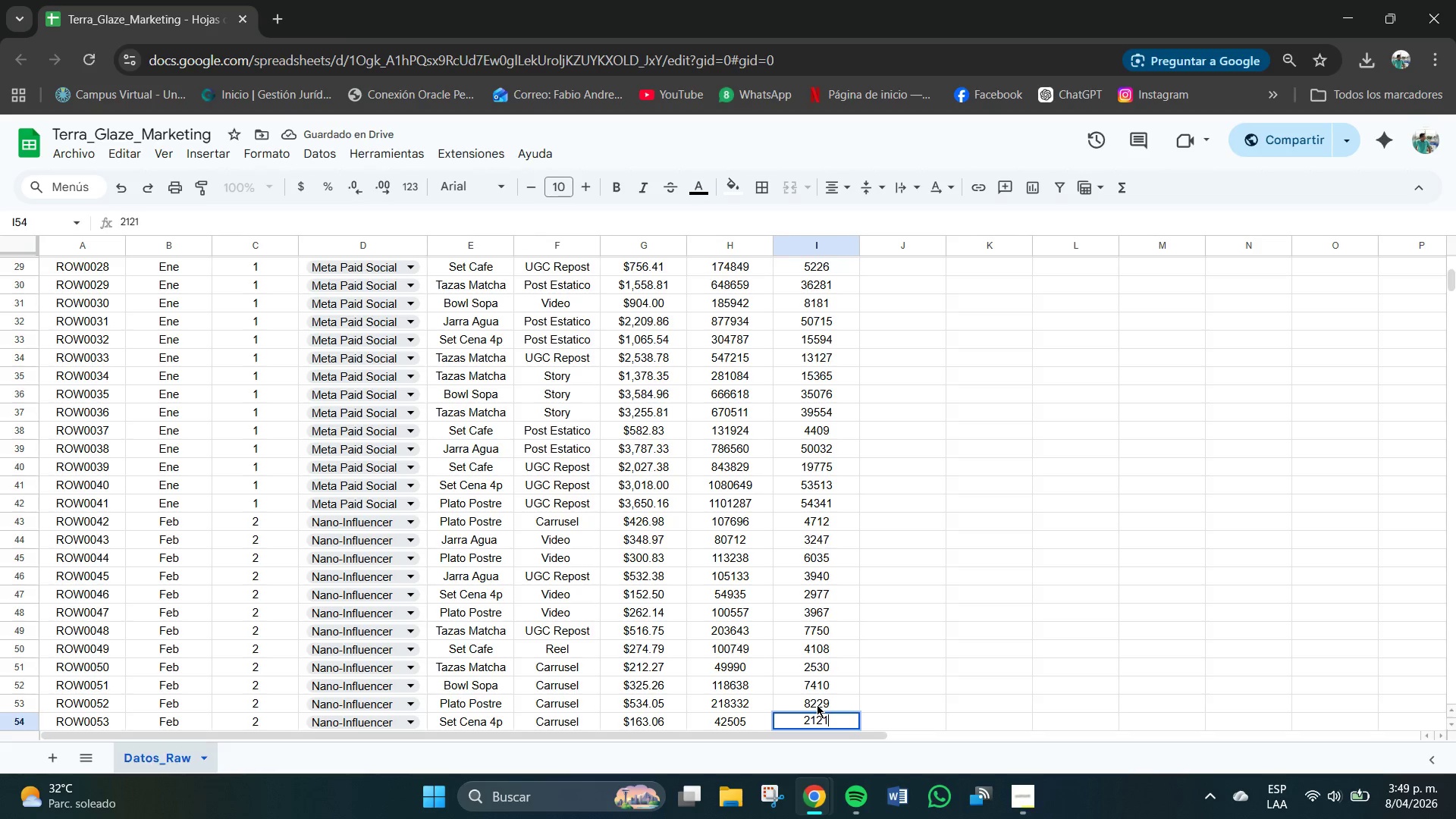 
key(NumpadEnter)
 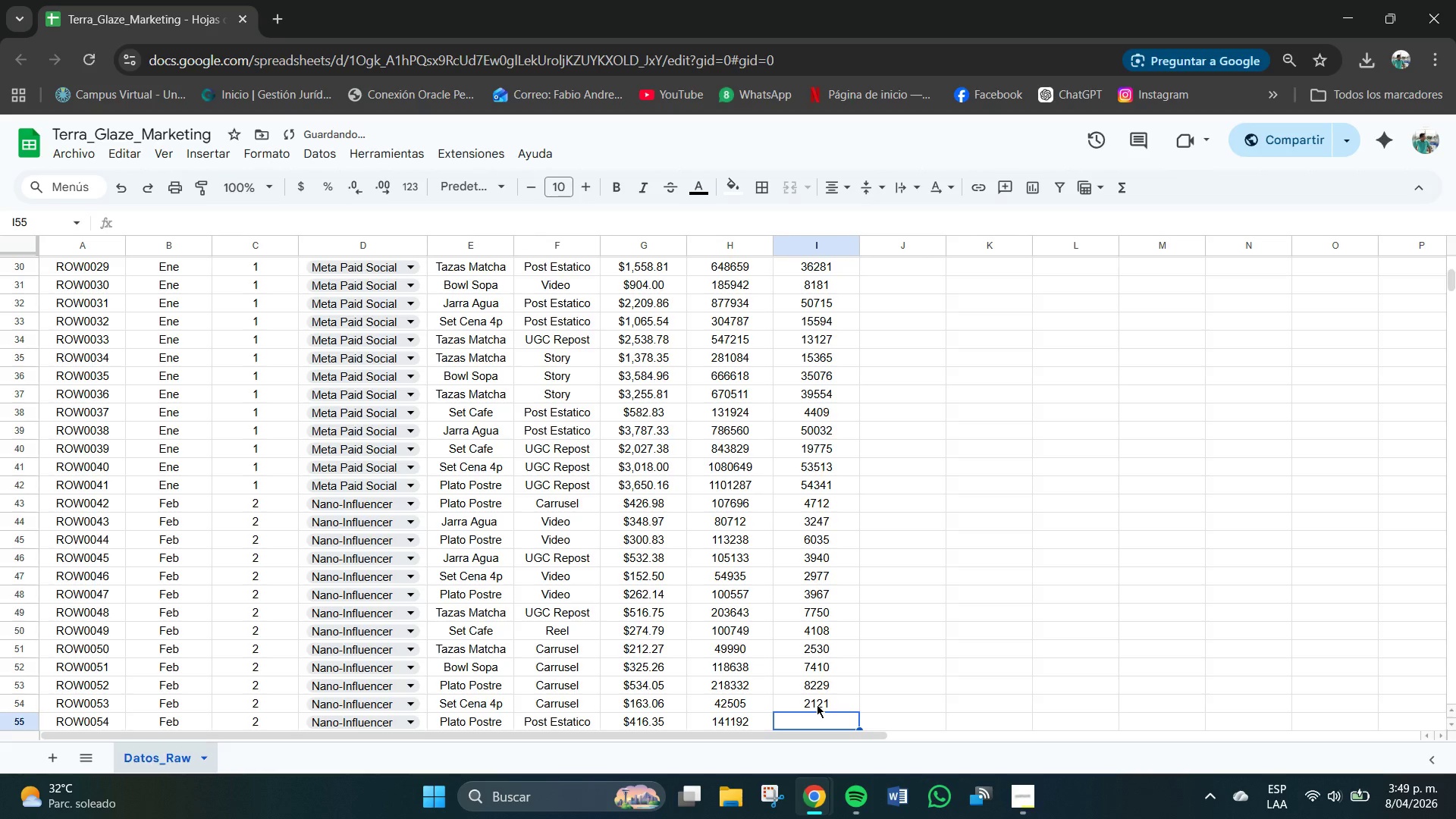 
key(Numpad3)
 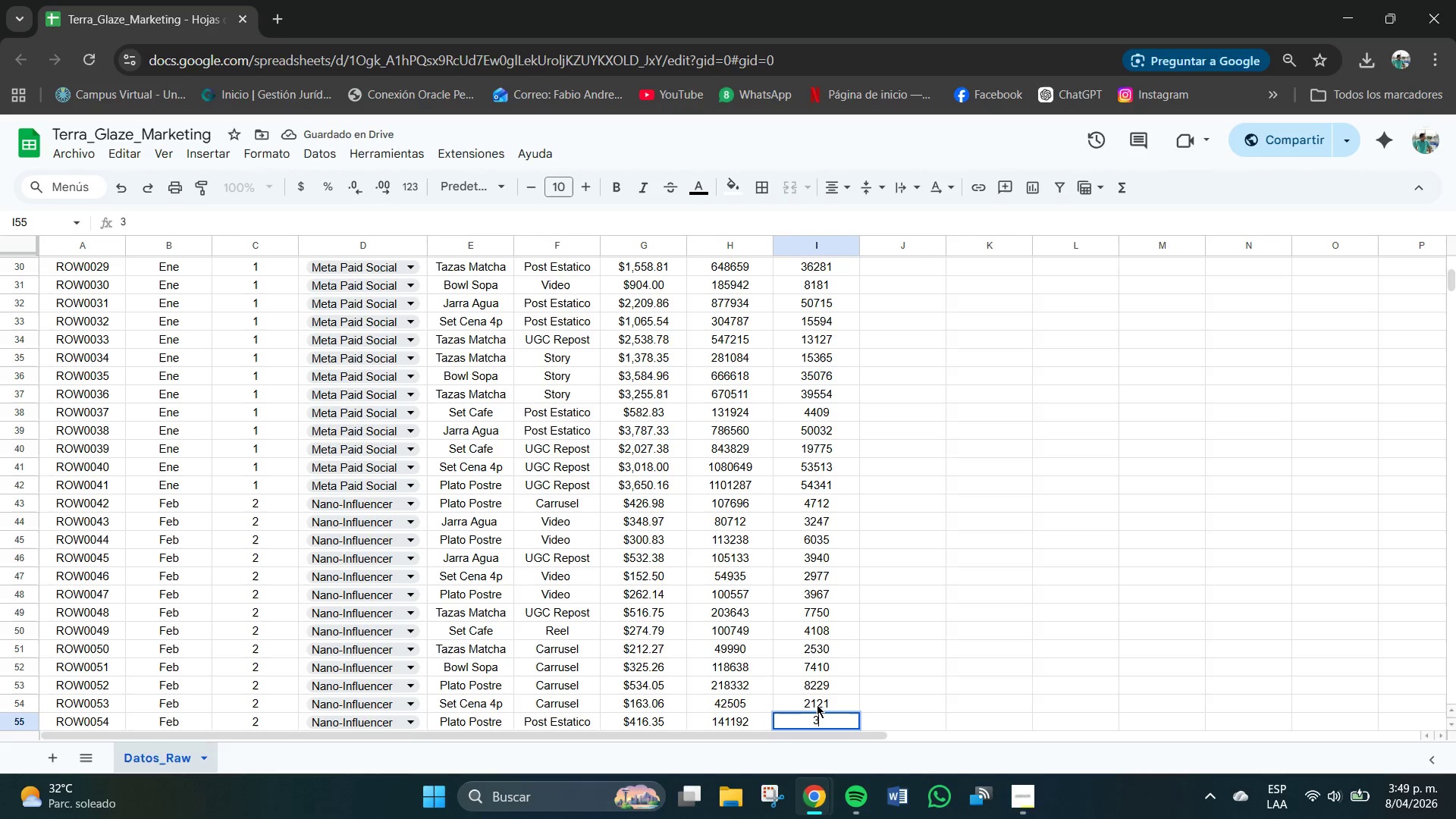 
key(Numpad0)
 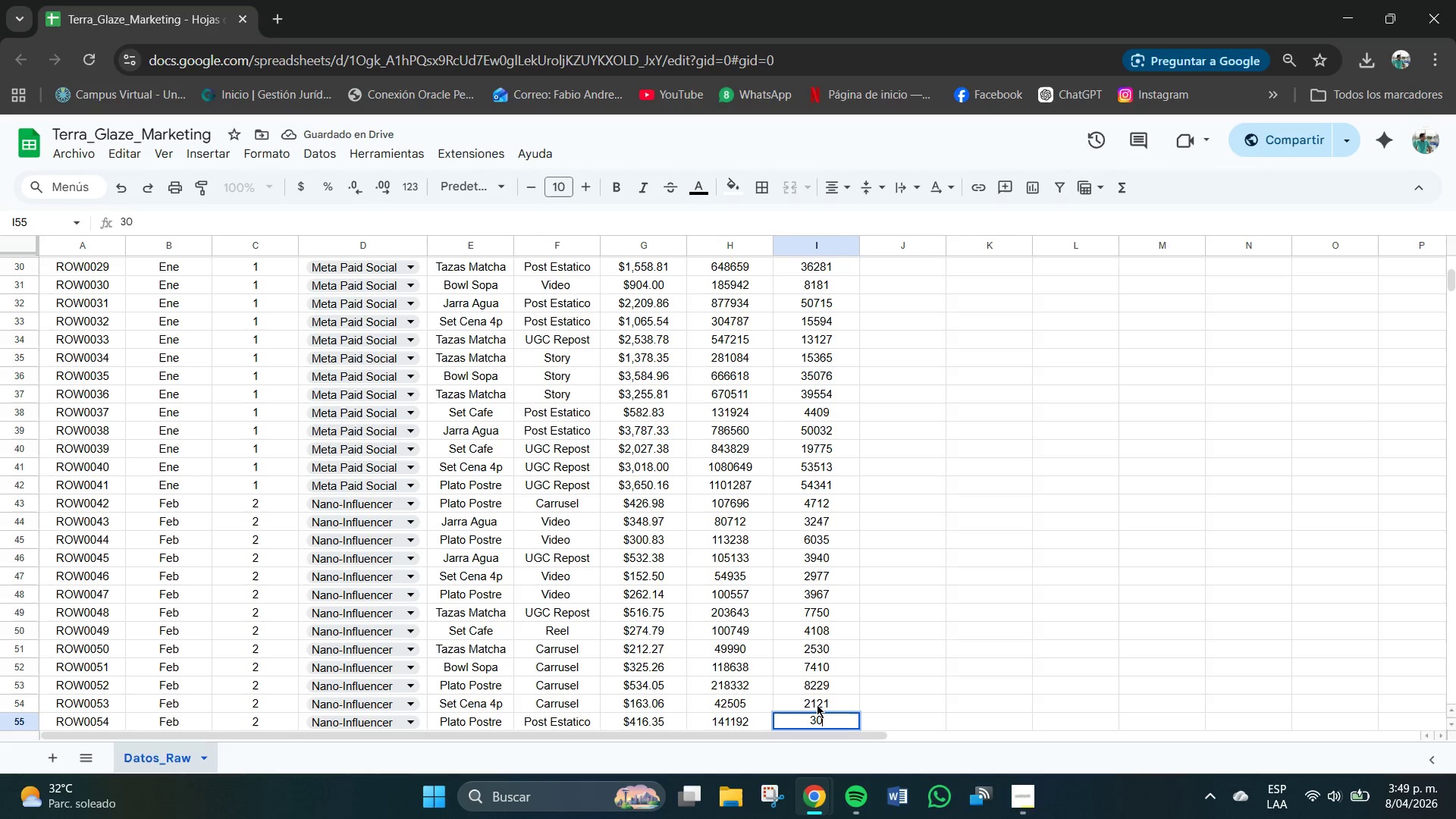 
key(Numpad8)
 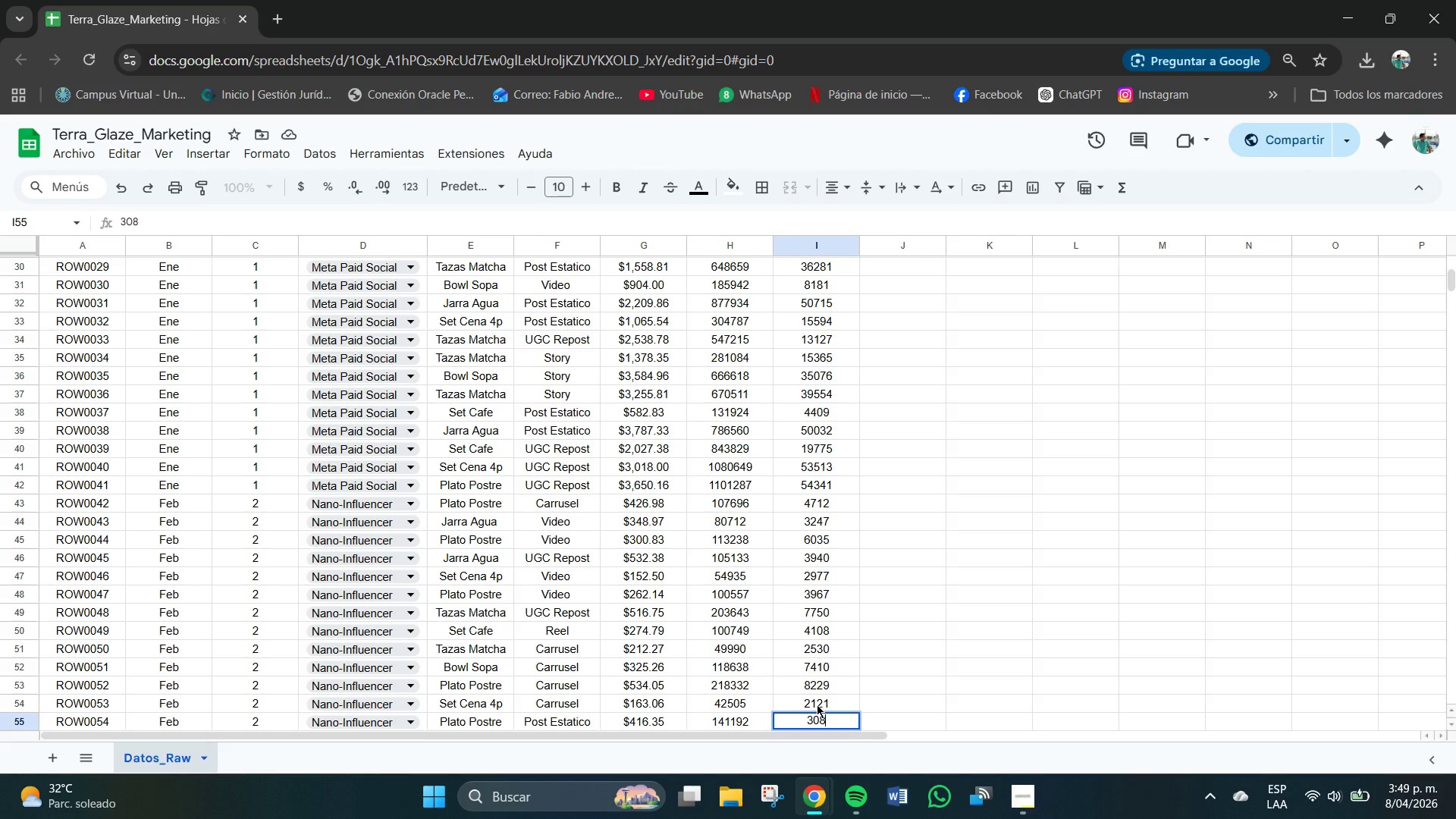 
key(Backspace)
 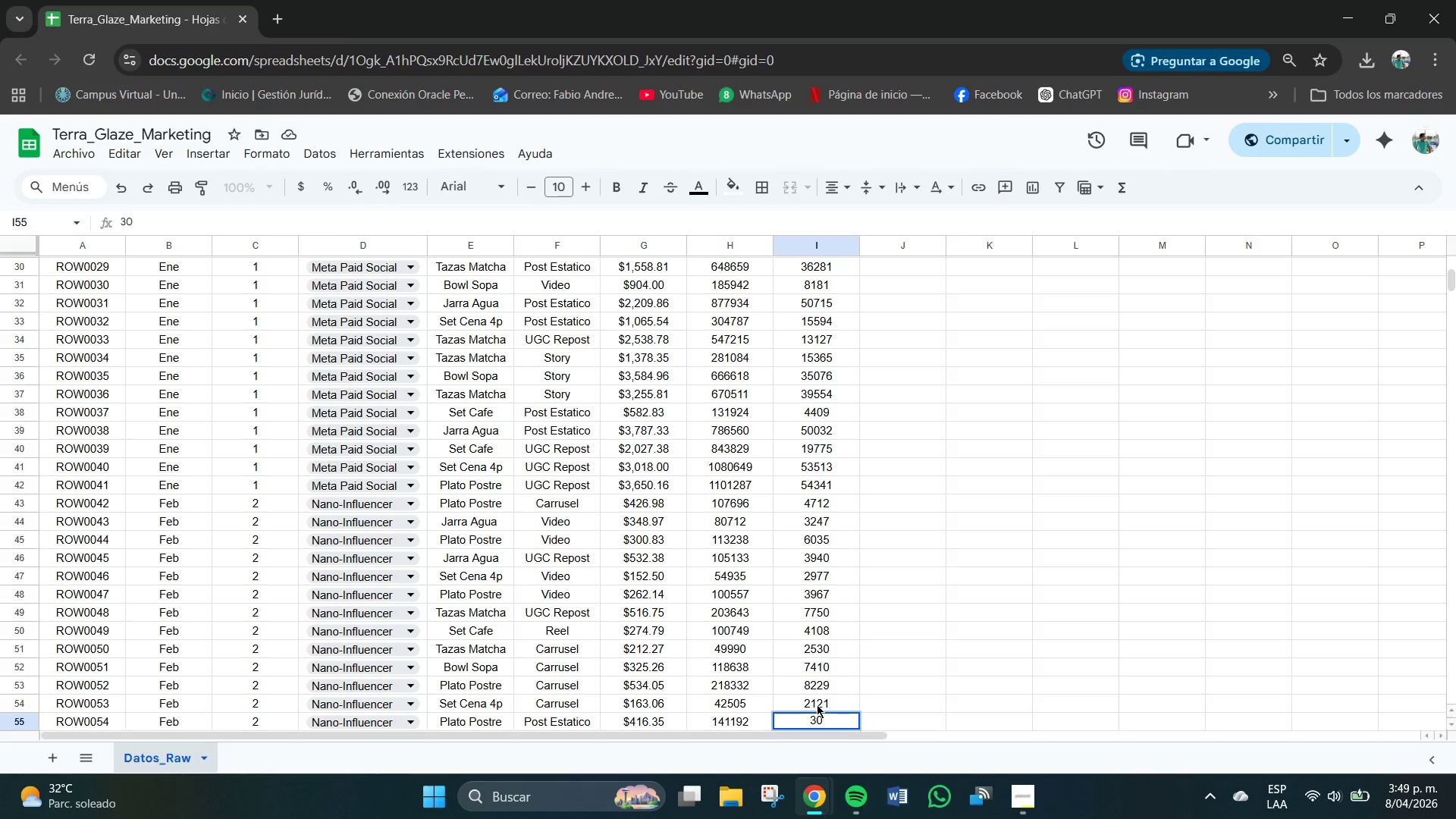 
key(Numpad9)
 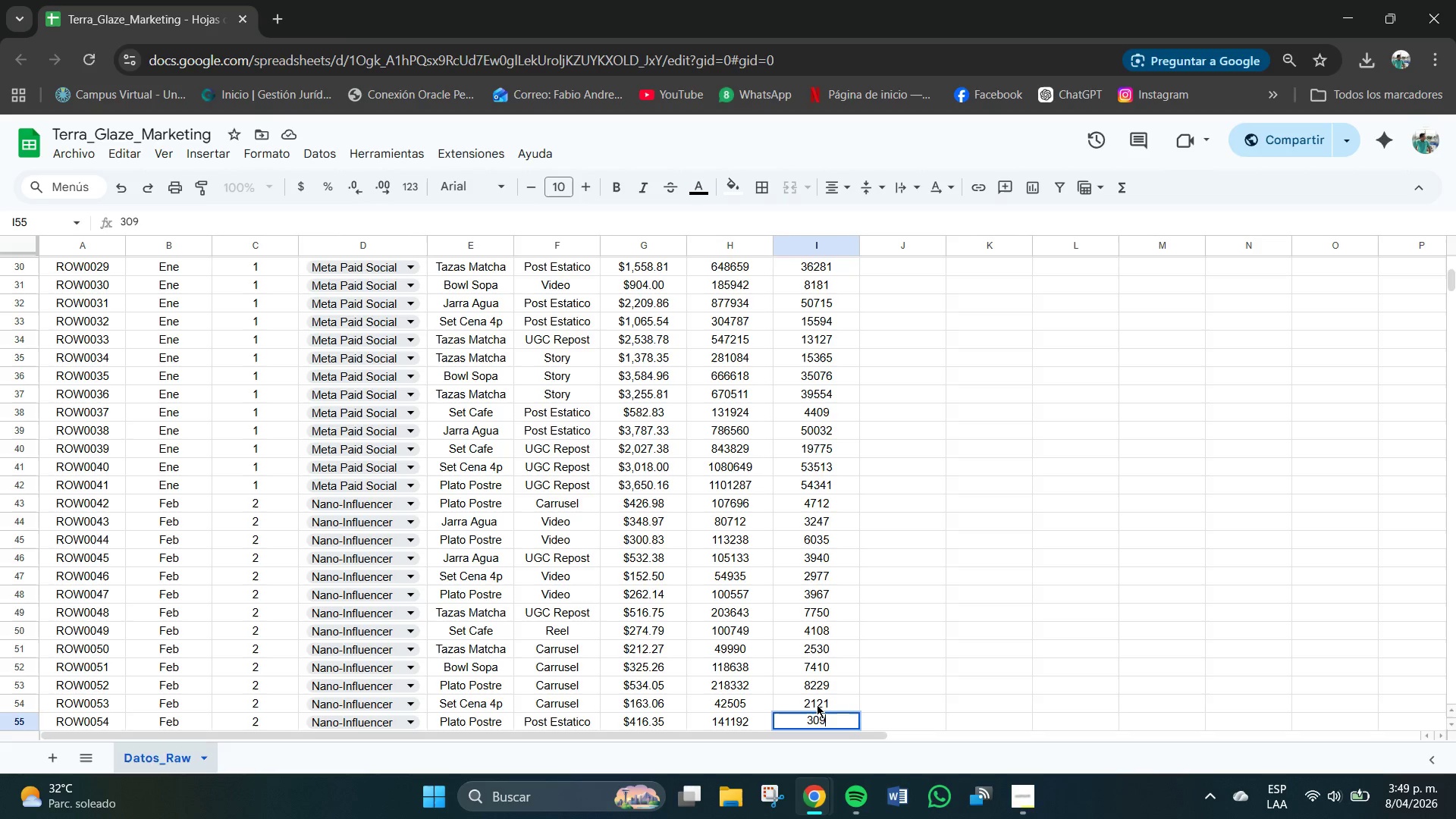 
key(Numpad8)
 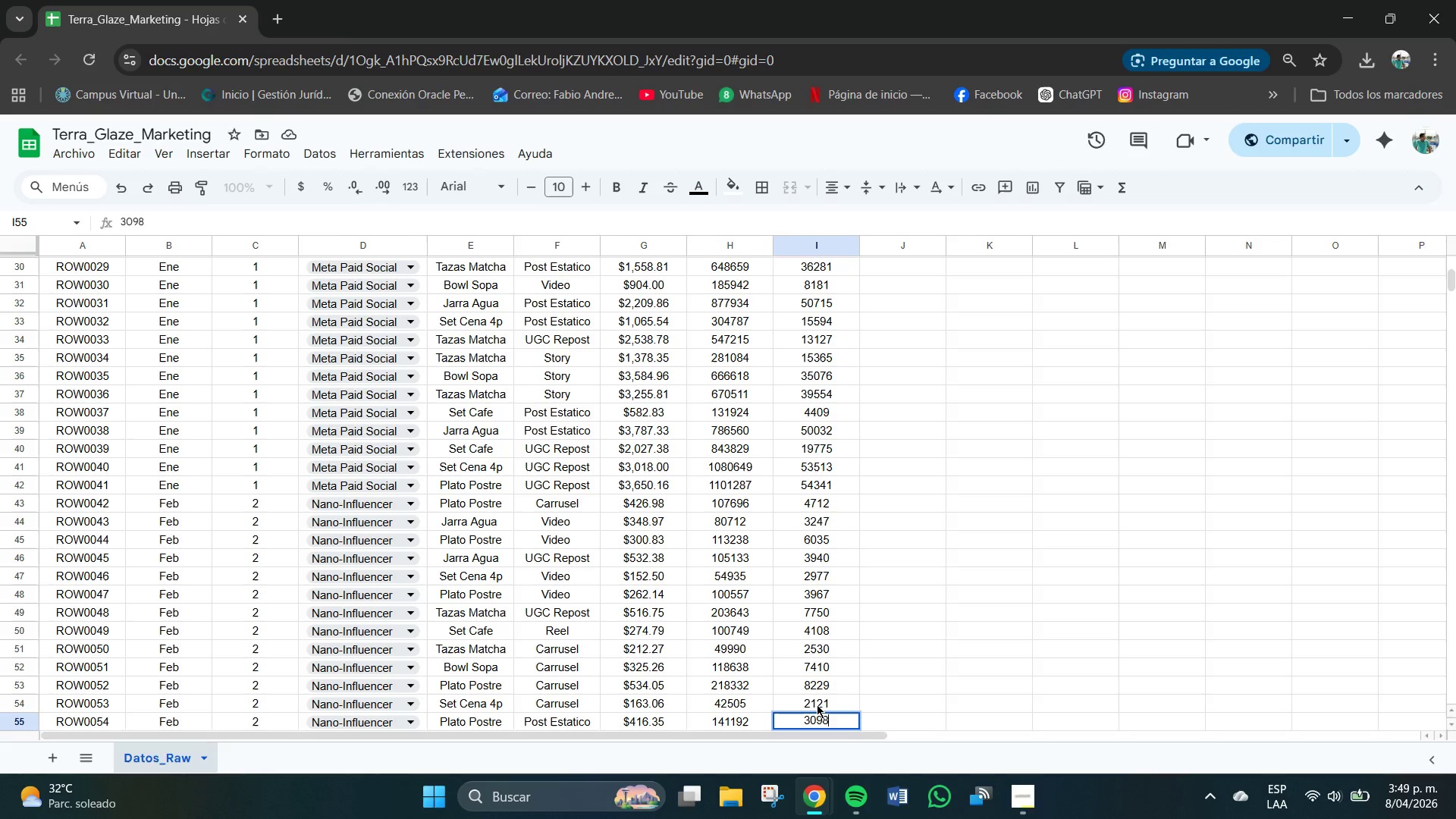 
key(NumpadEnter)
 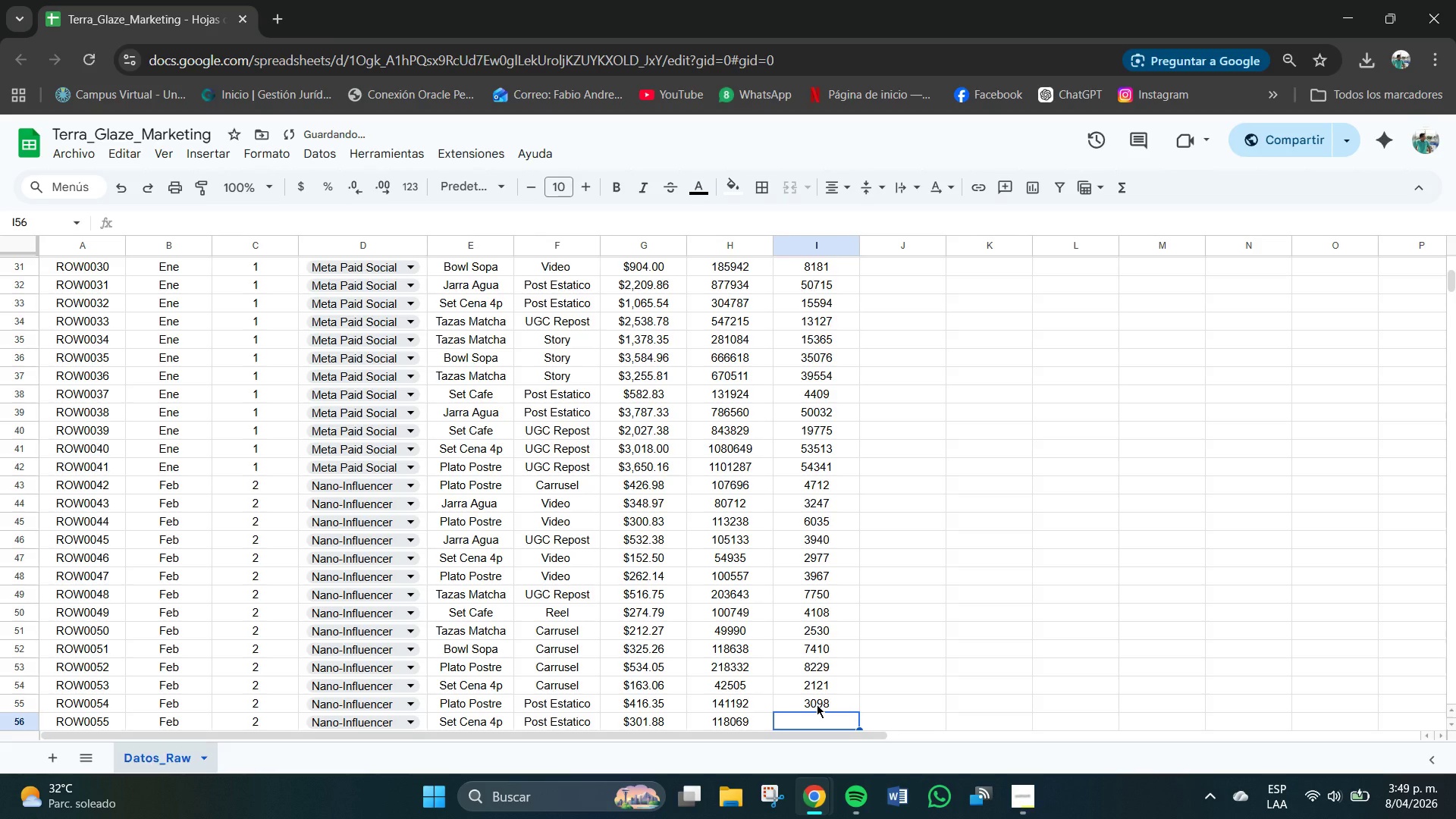 
key(Numpad3)
 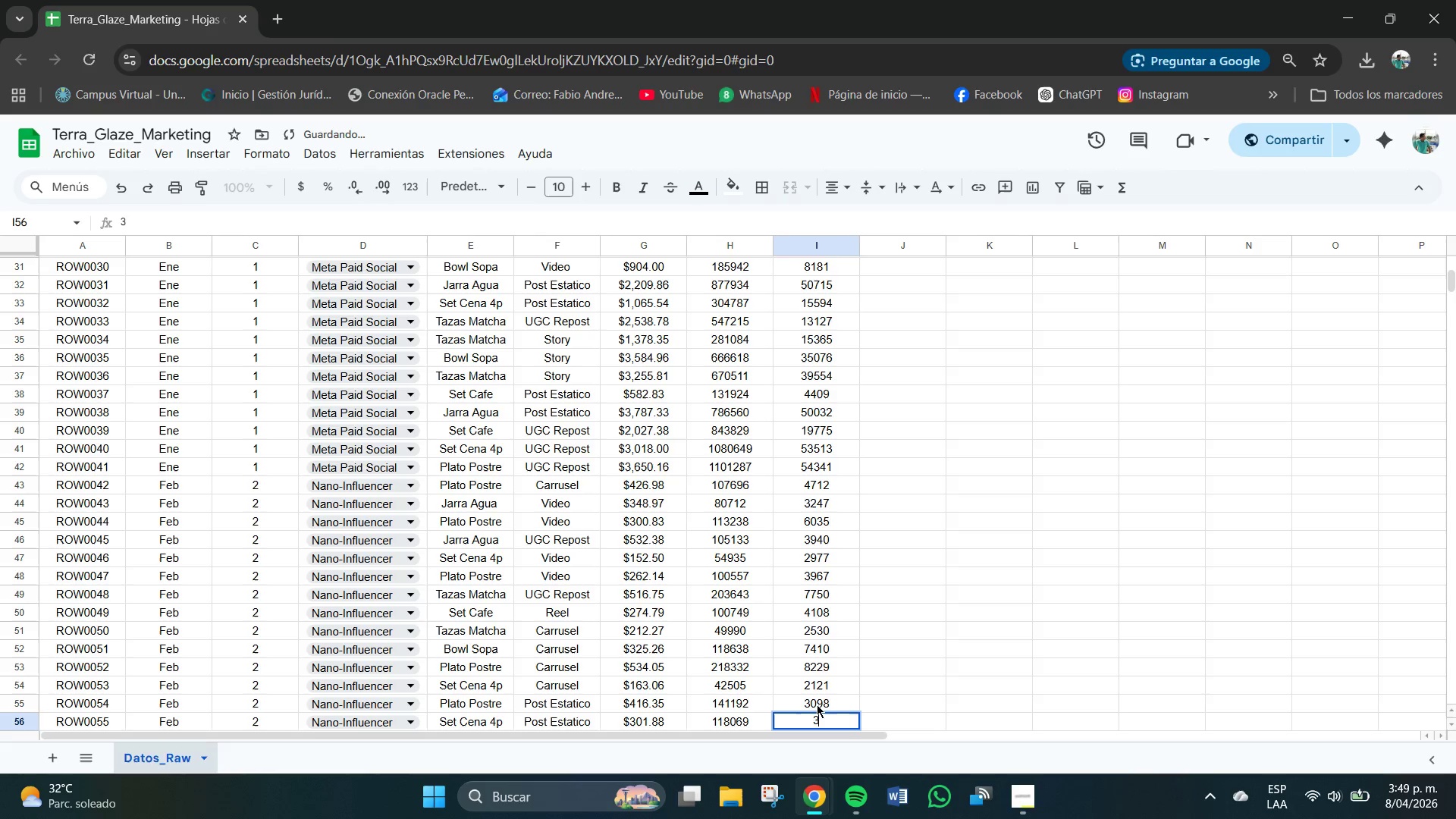 
key(Numpad6)
 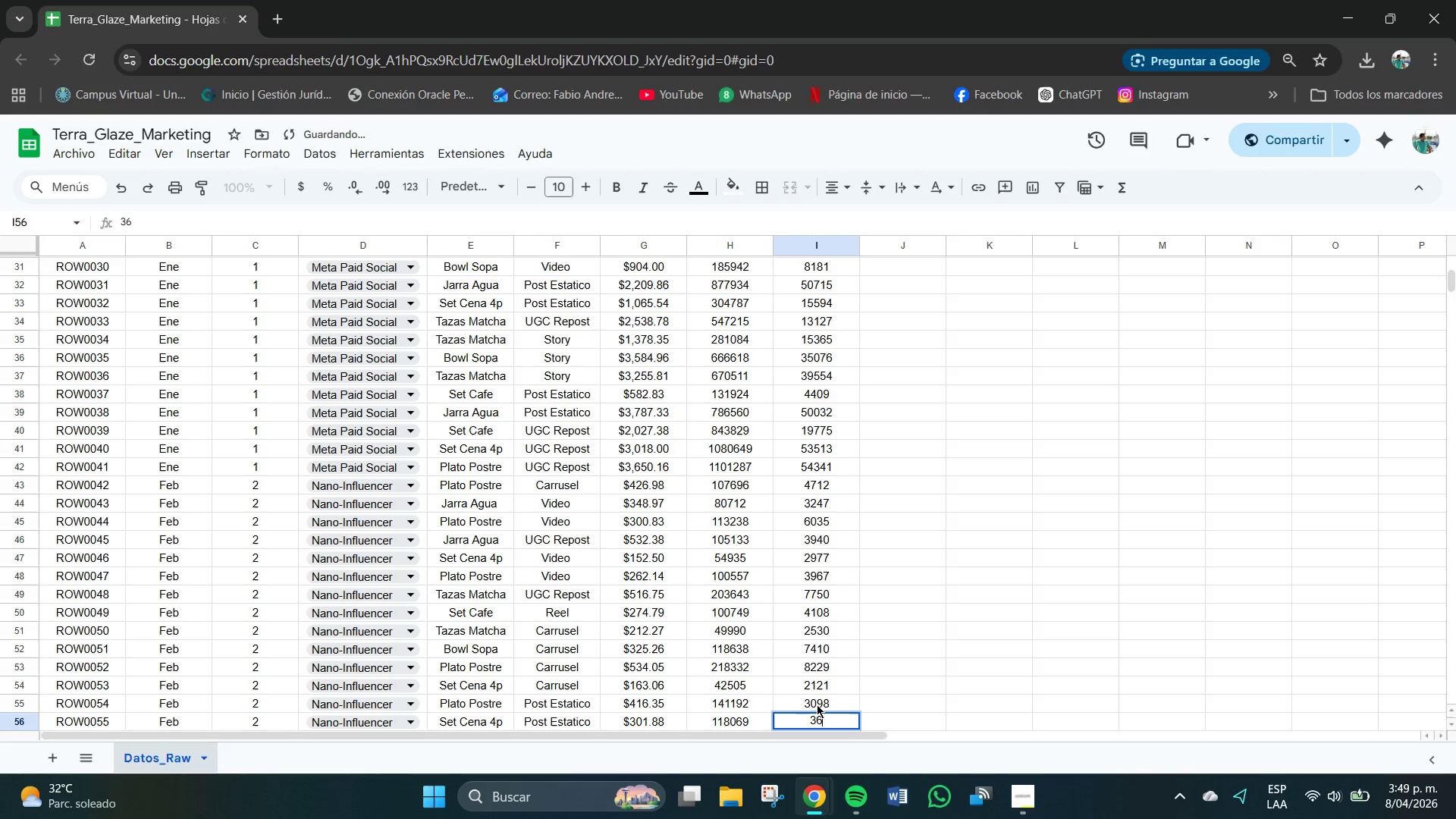 
key(Numpad6)
 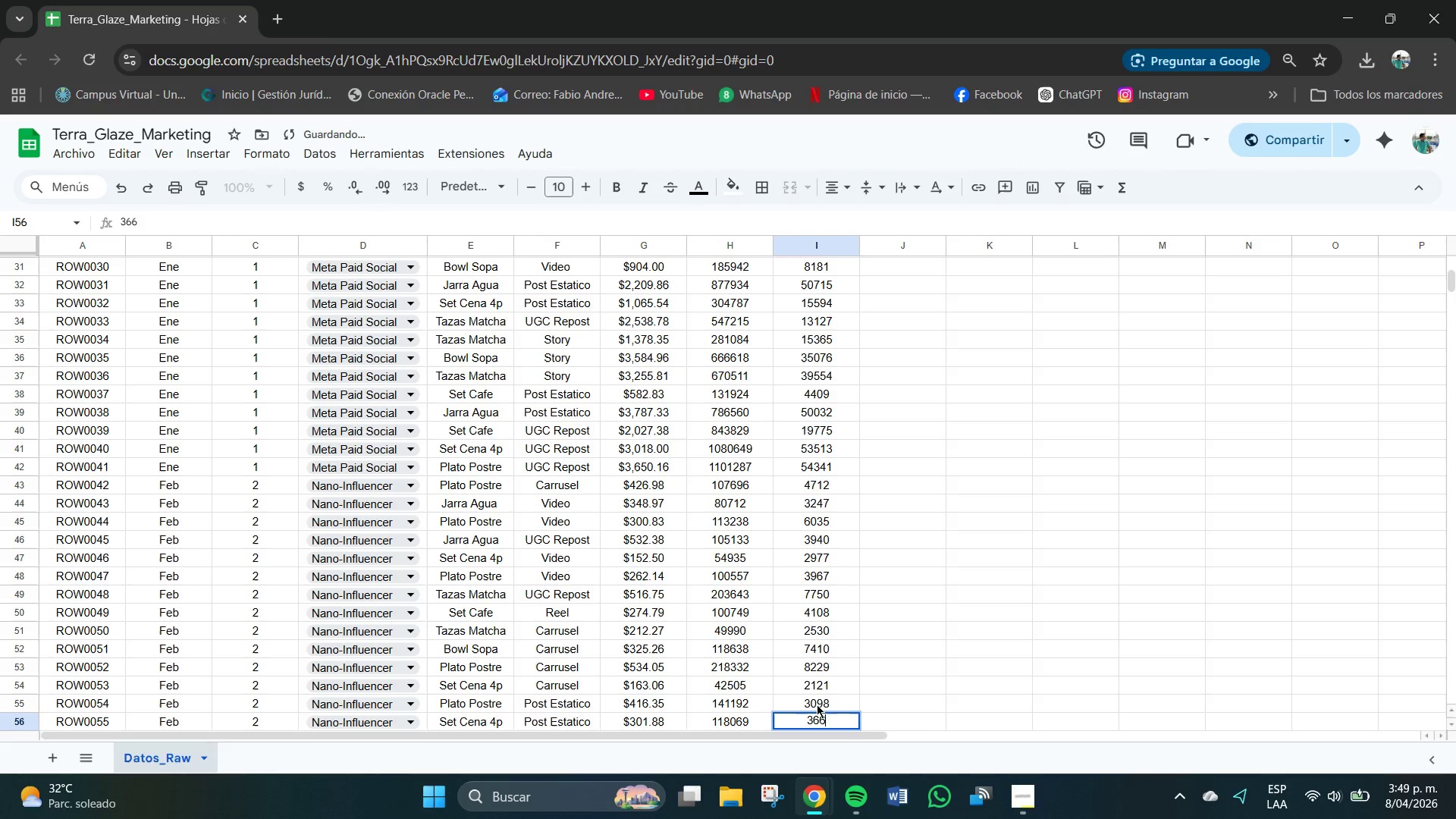 
key(Numpad9)
 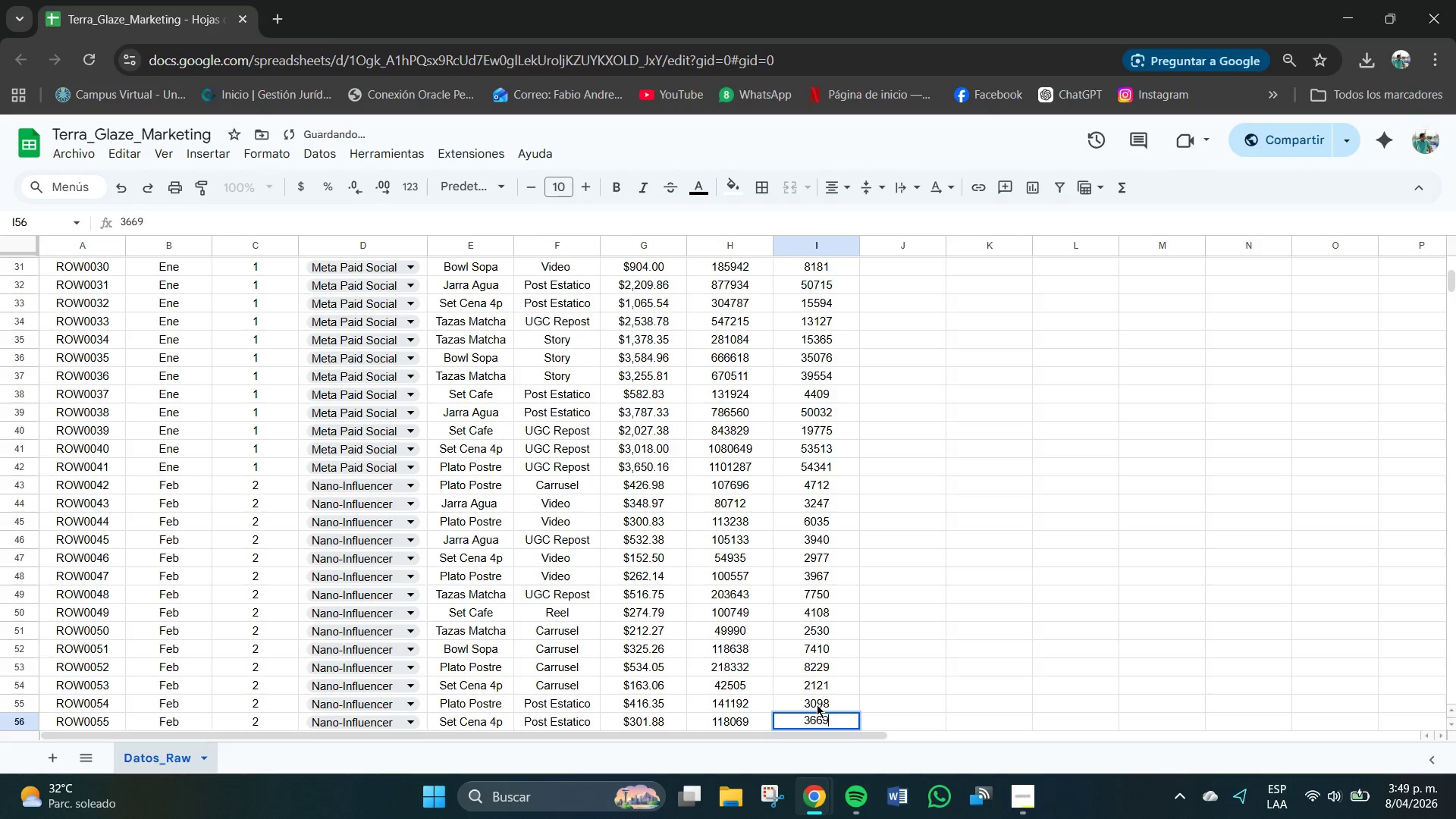 
key(NumpadEnter)
 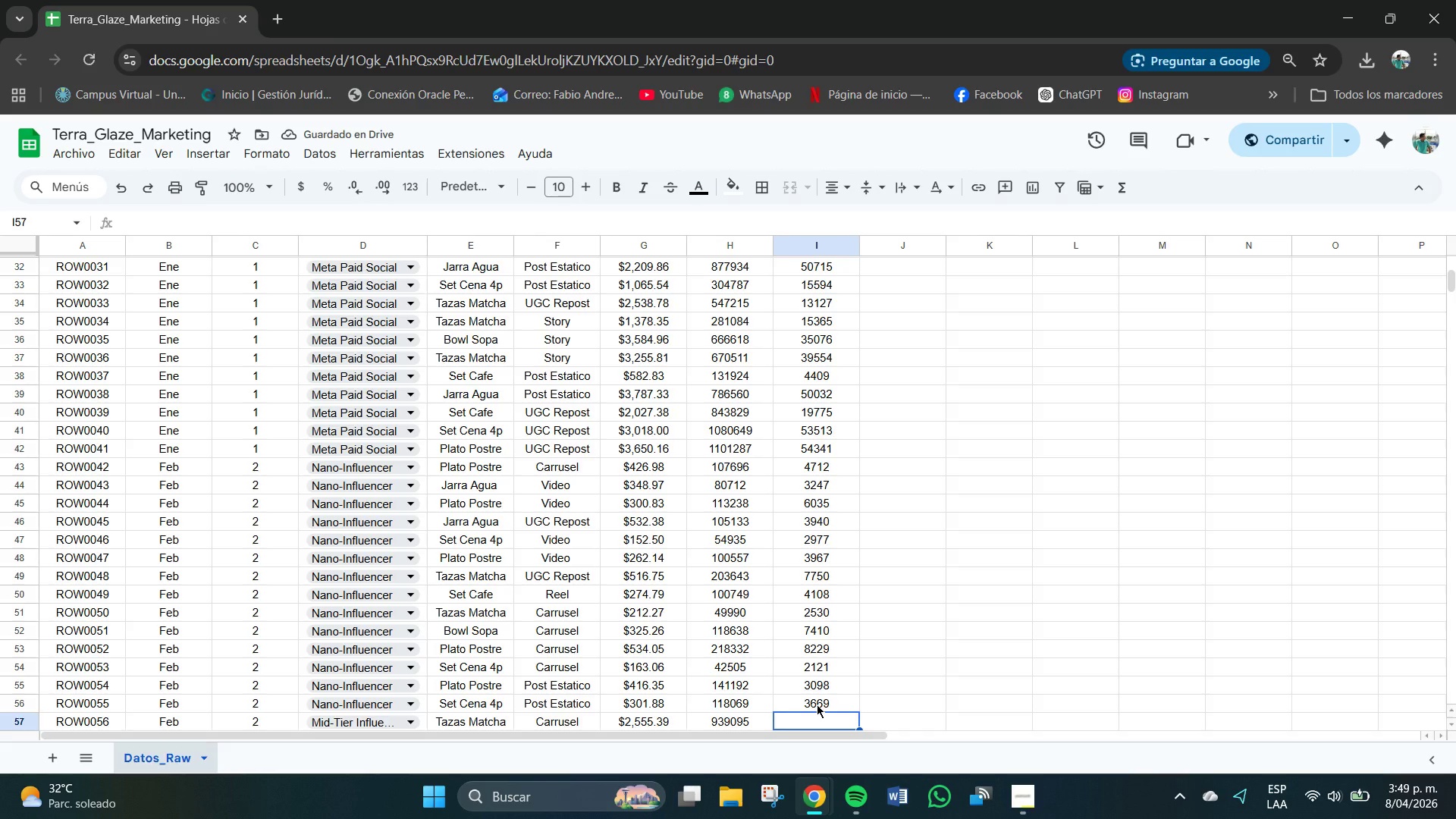 
key(Numpad4)
 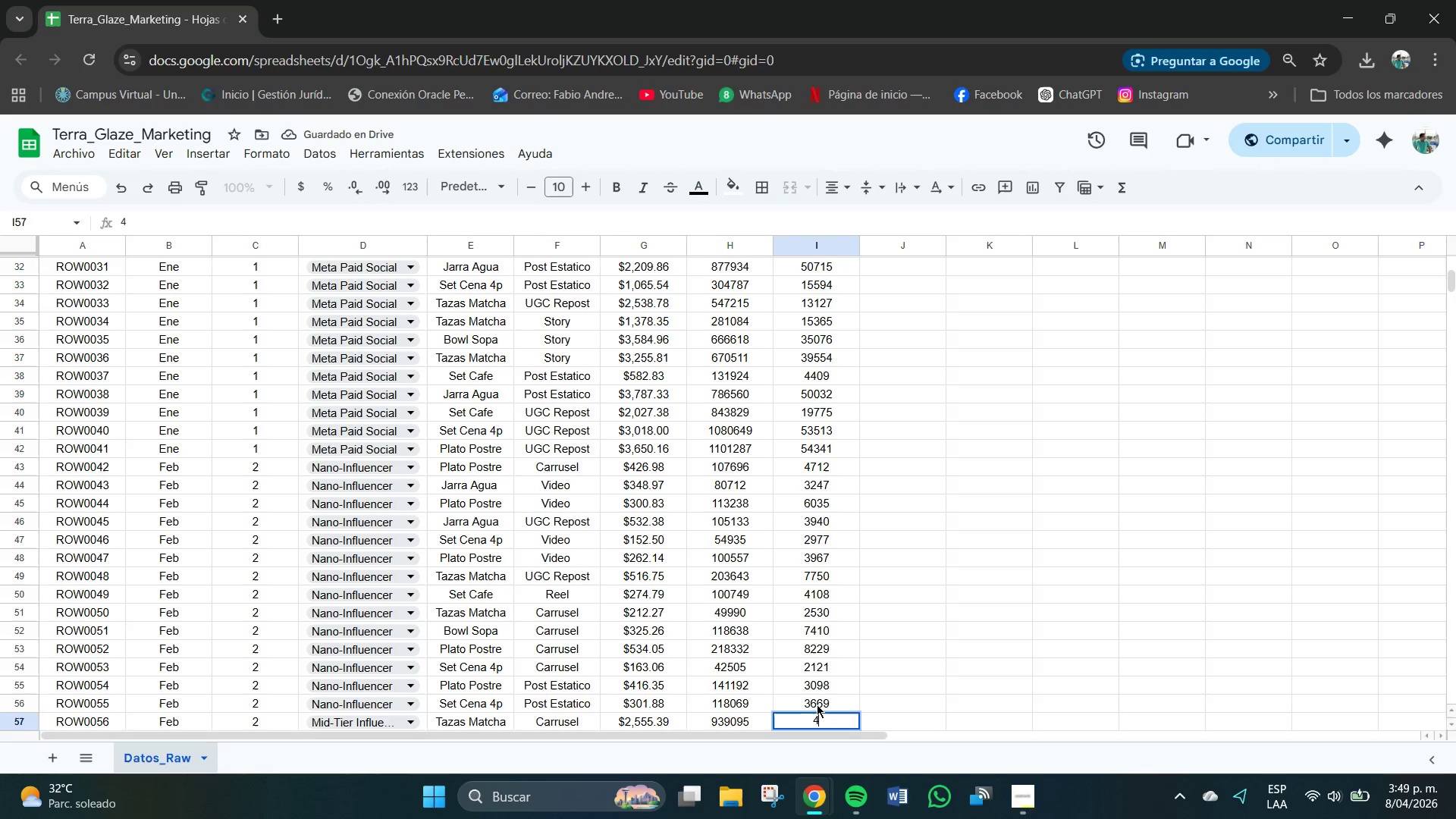 
key(Numpad5)
 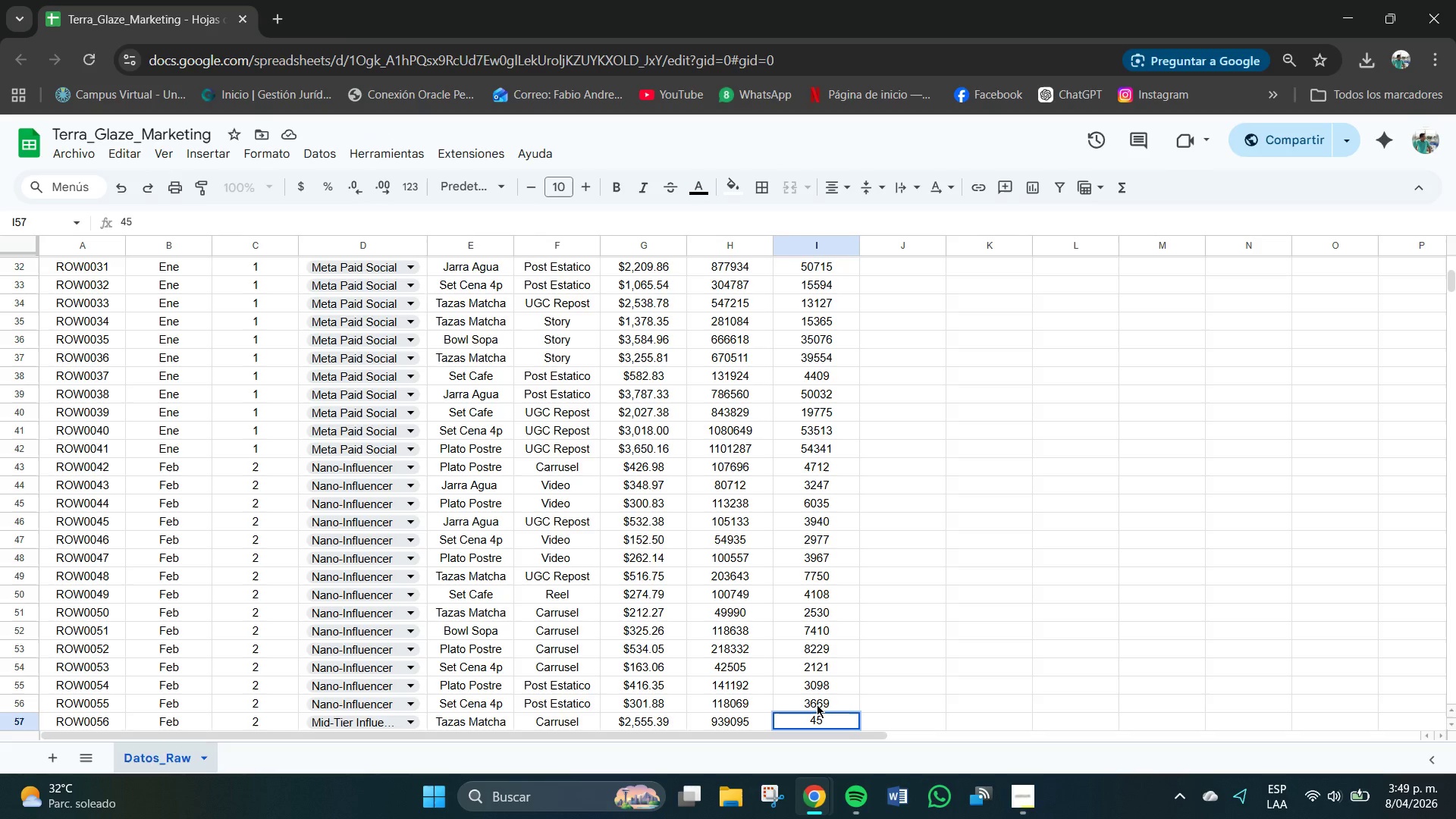 
key(Numpad6)
 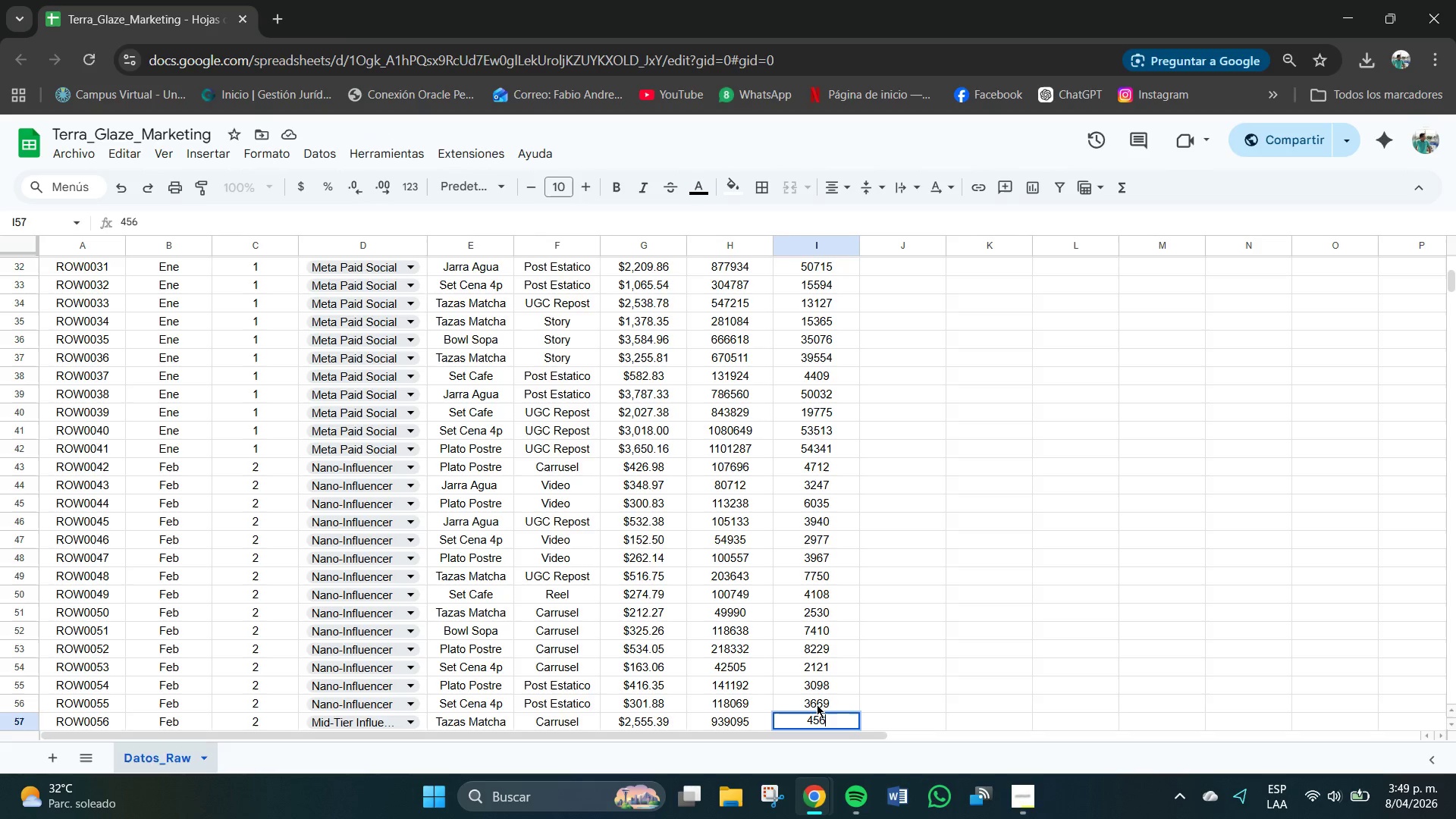 
key(Numpad7)
 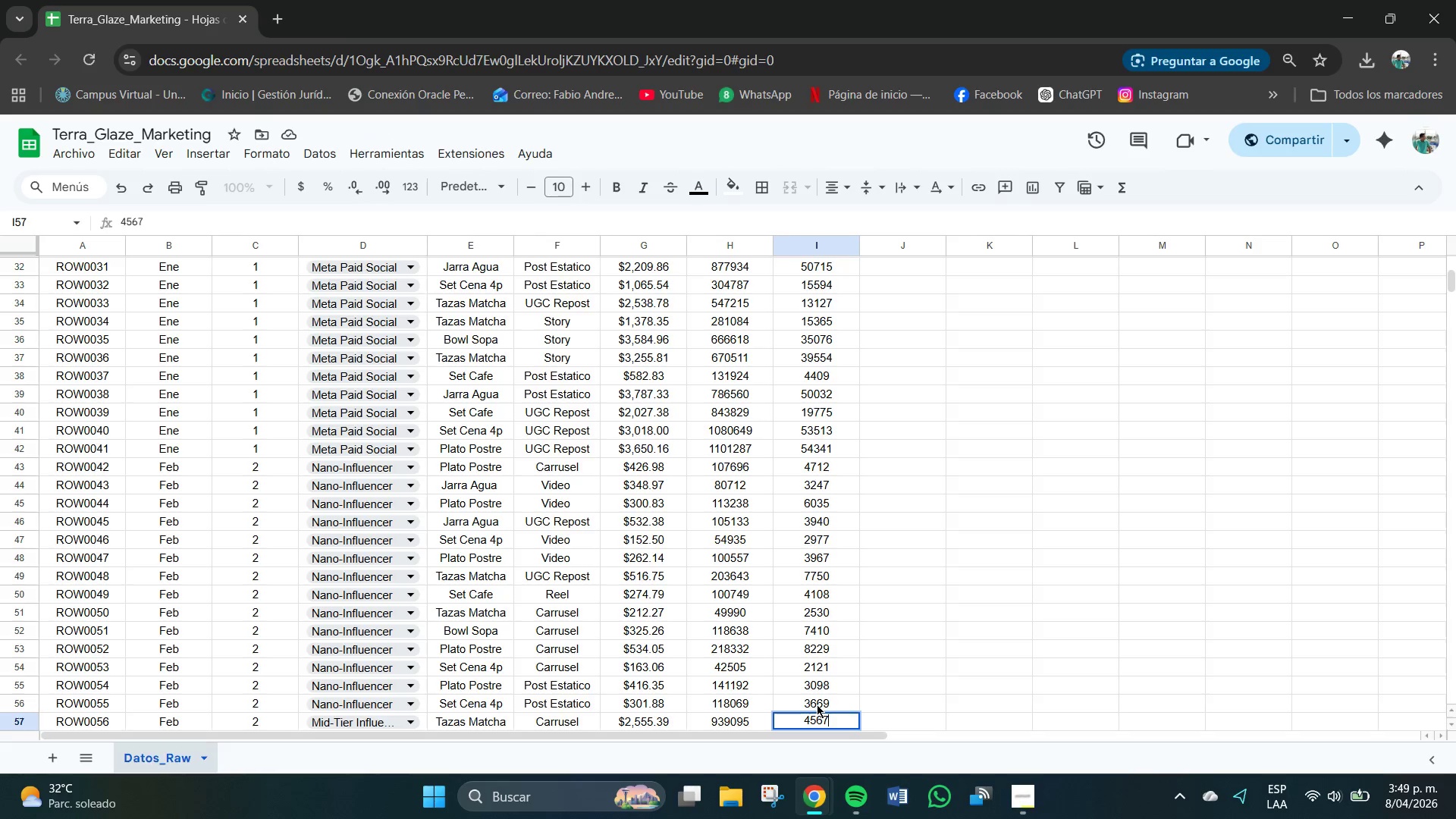 
key(Numpad0)
 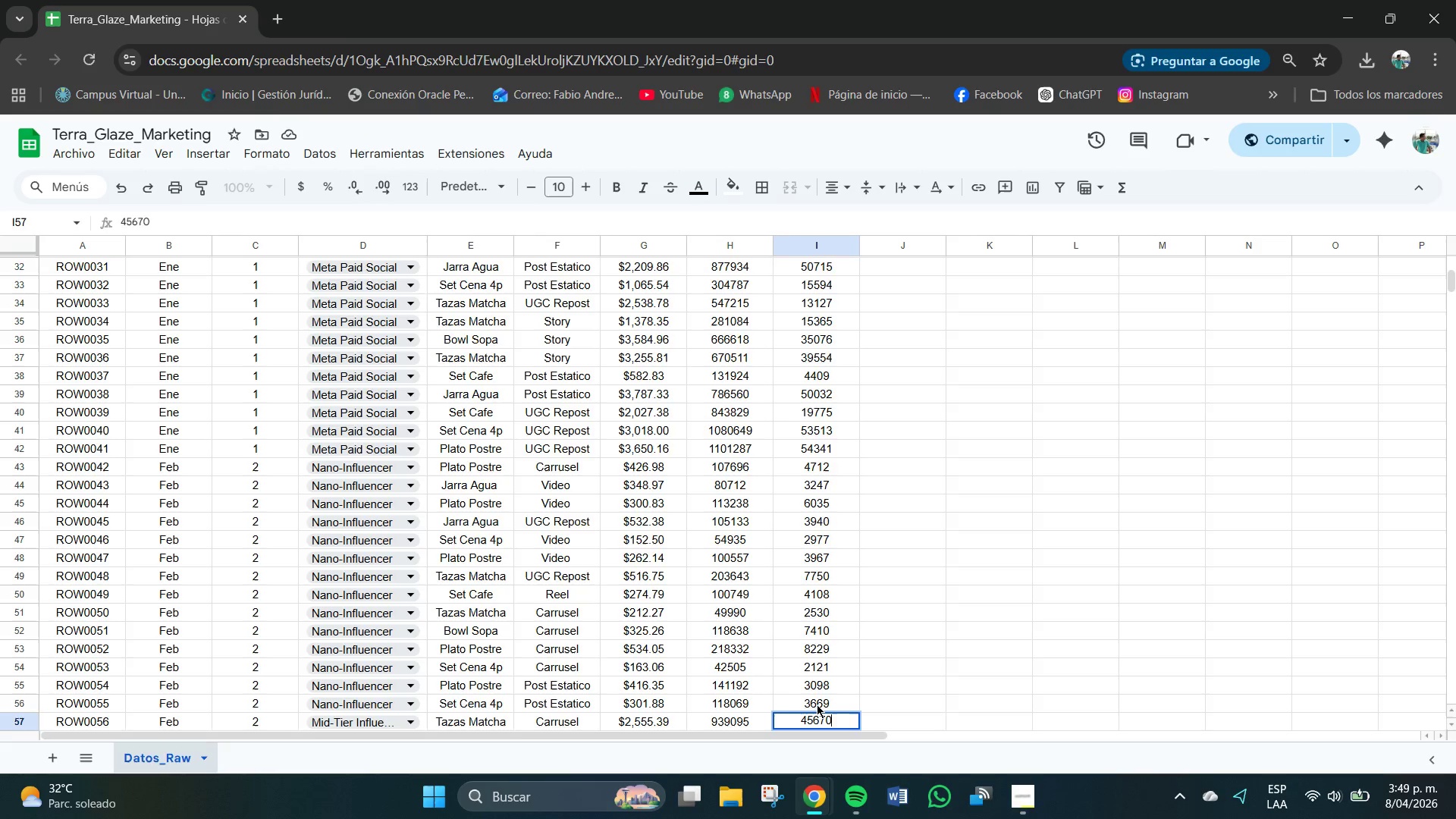 
key(NumpadEnter)
 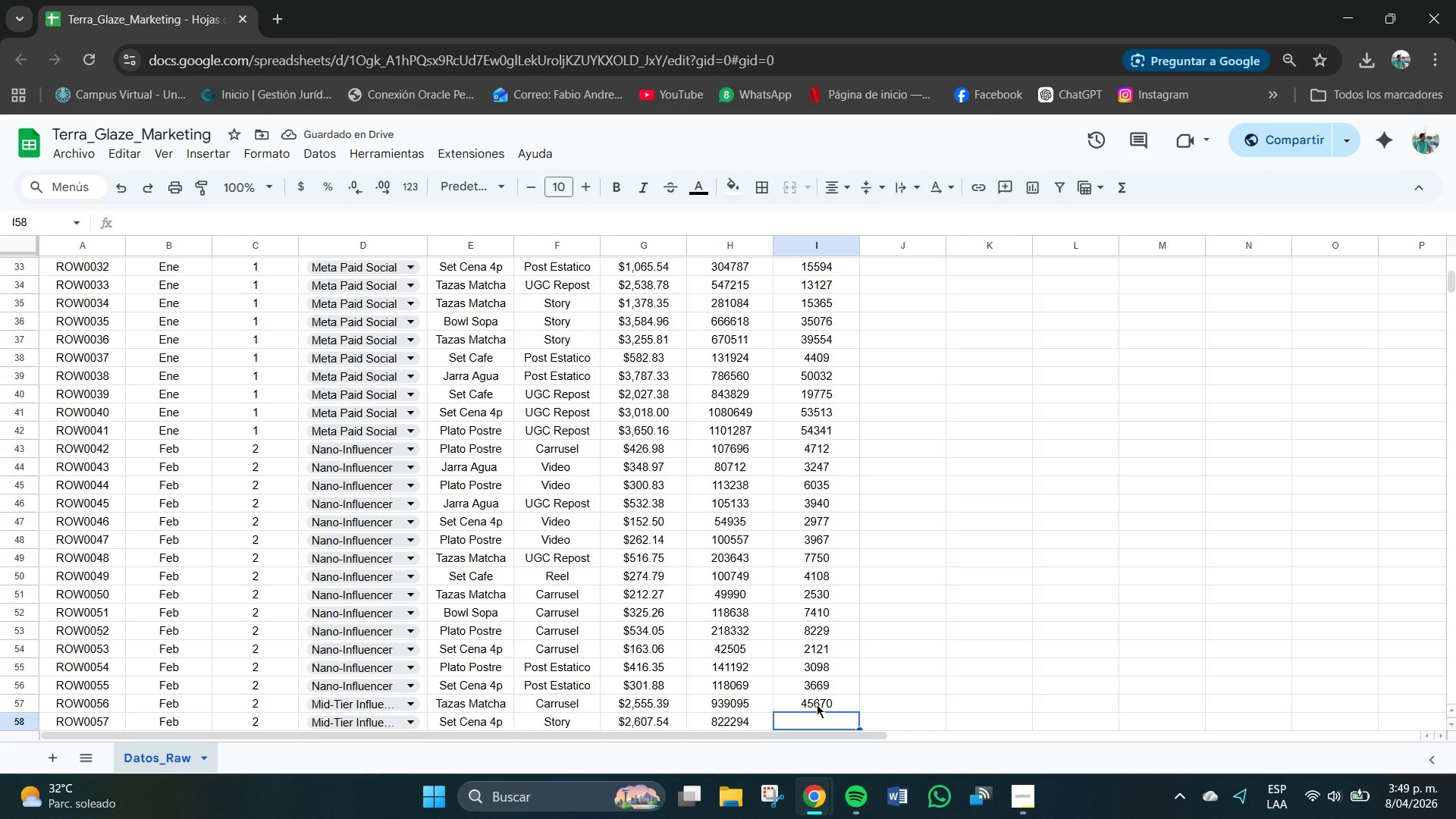 
key(Numpad2)
 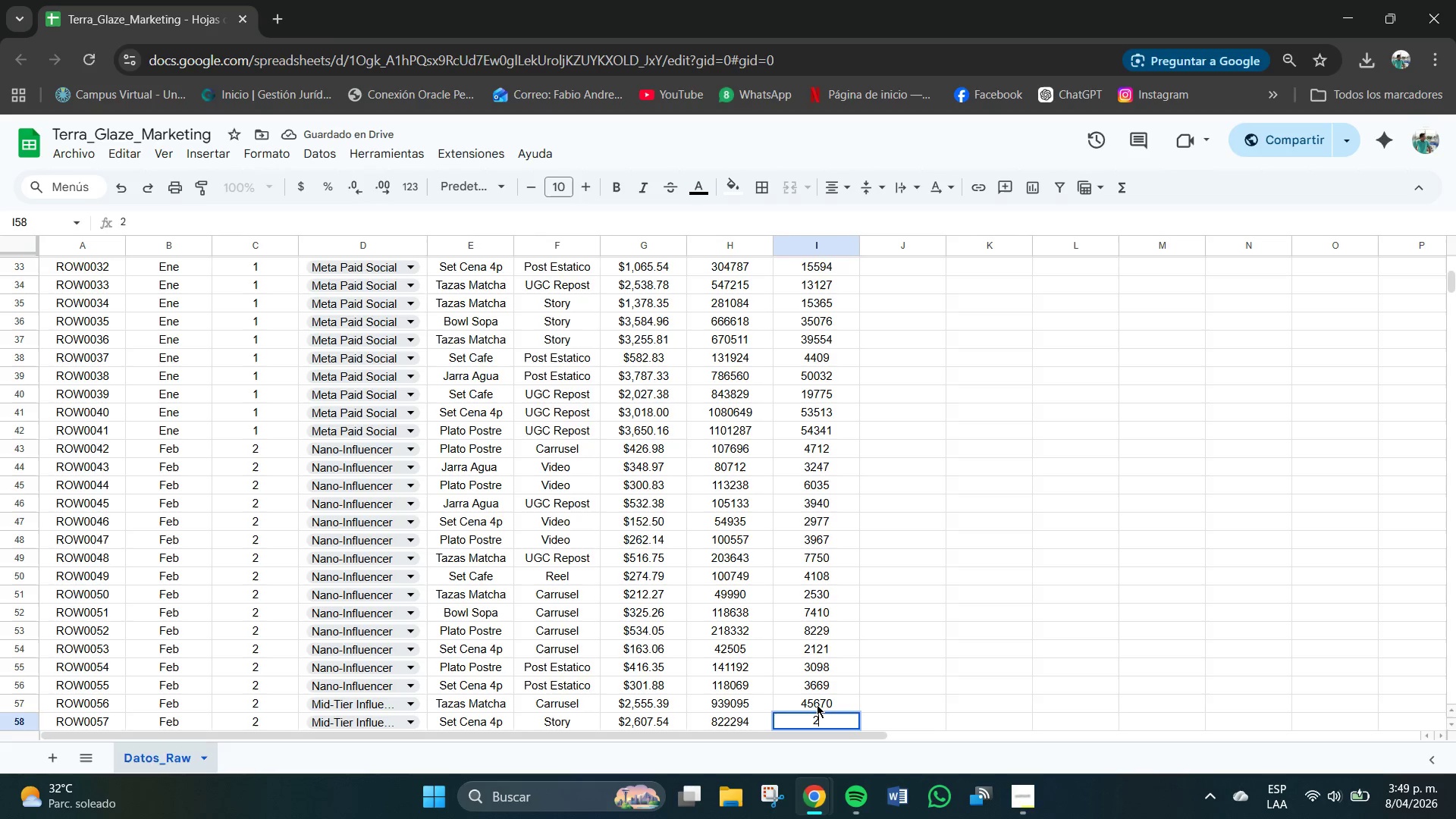 
key(Numpad3)
 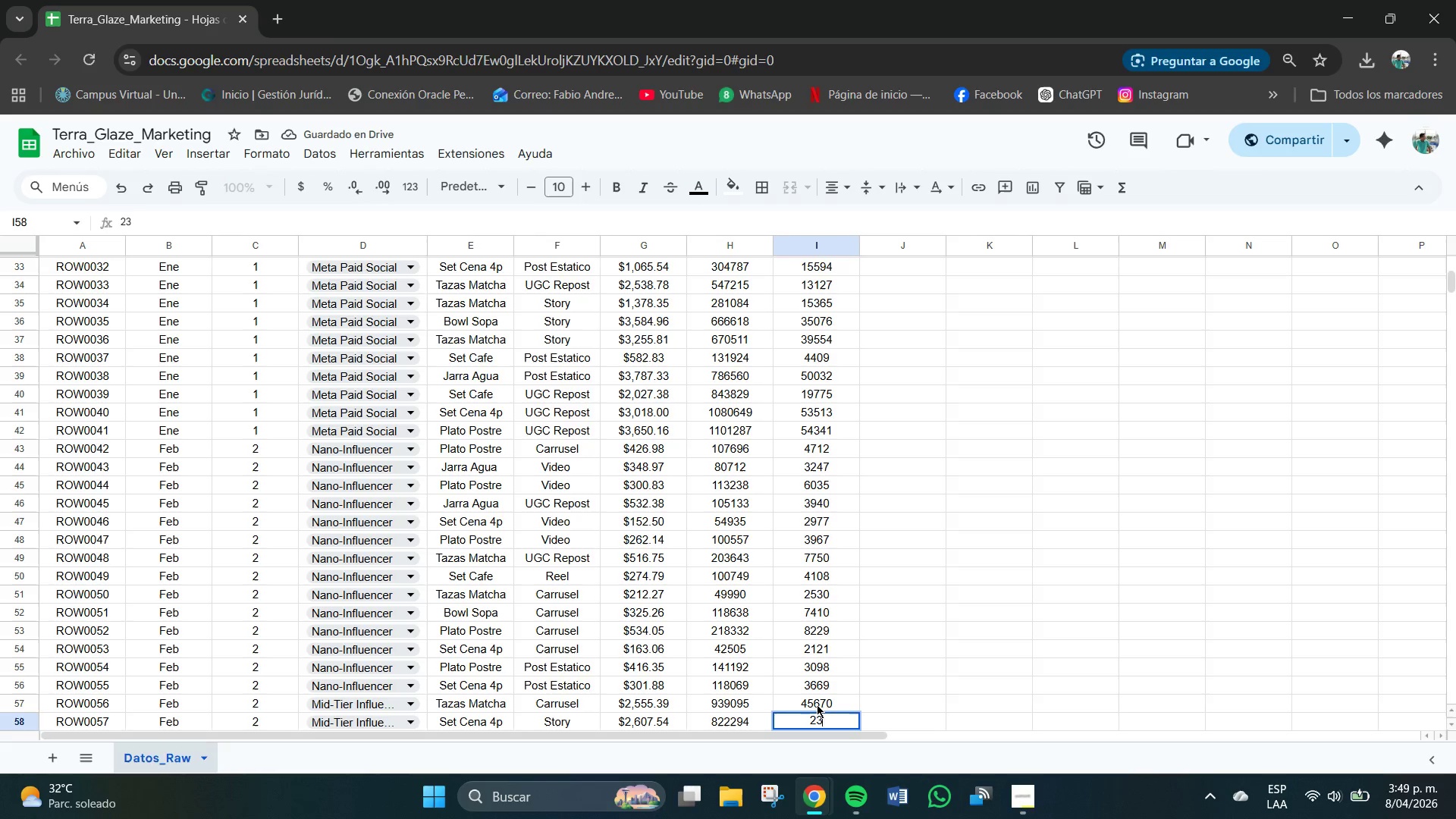 
key(Numpad2)
 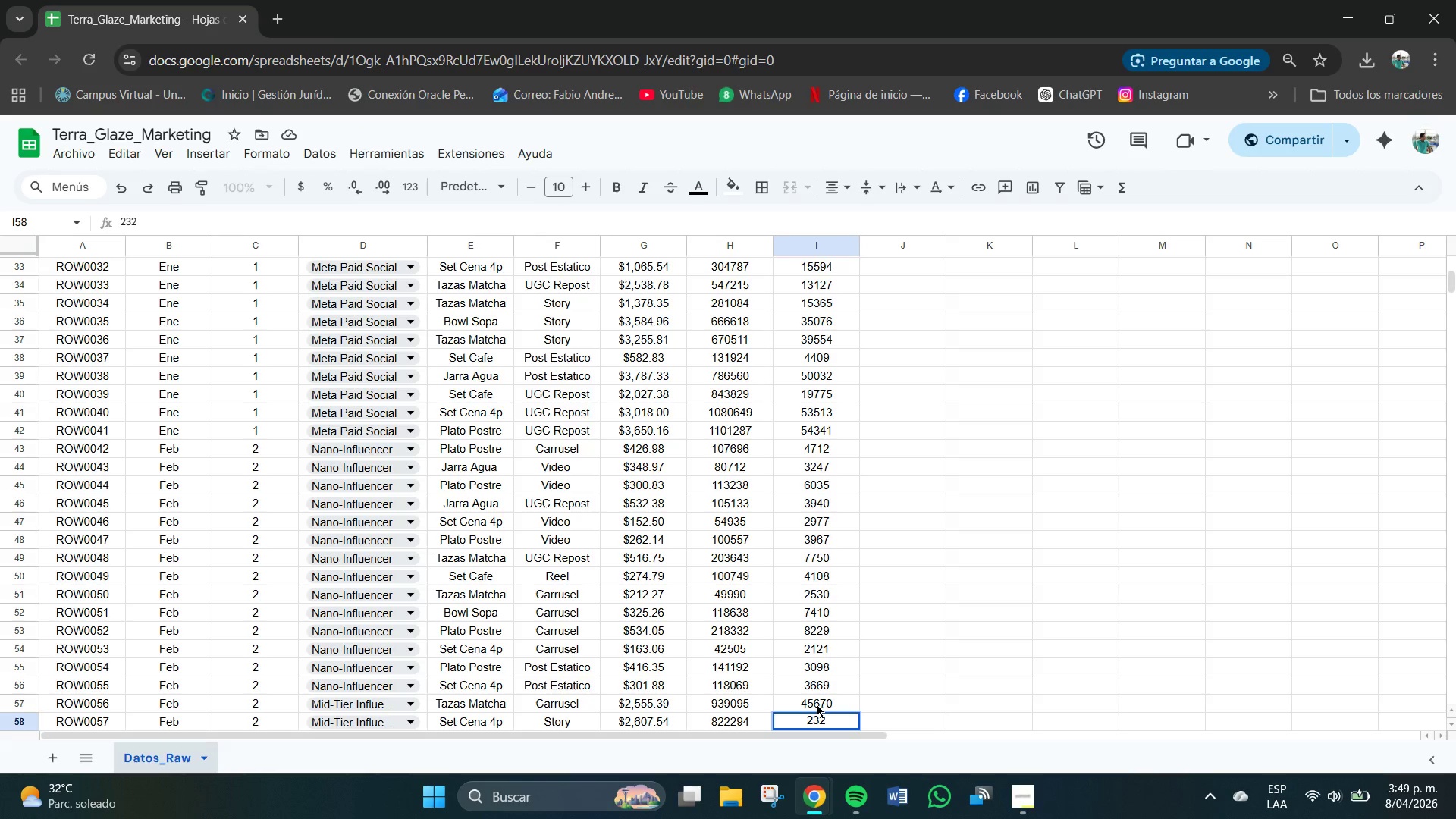 
key(Numpad2)
 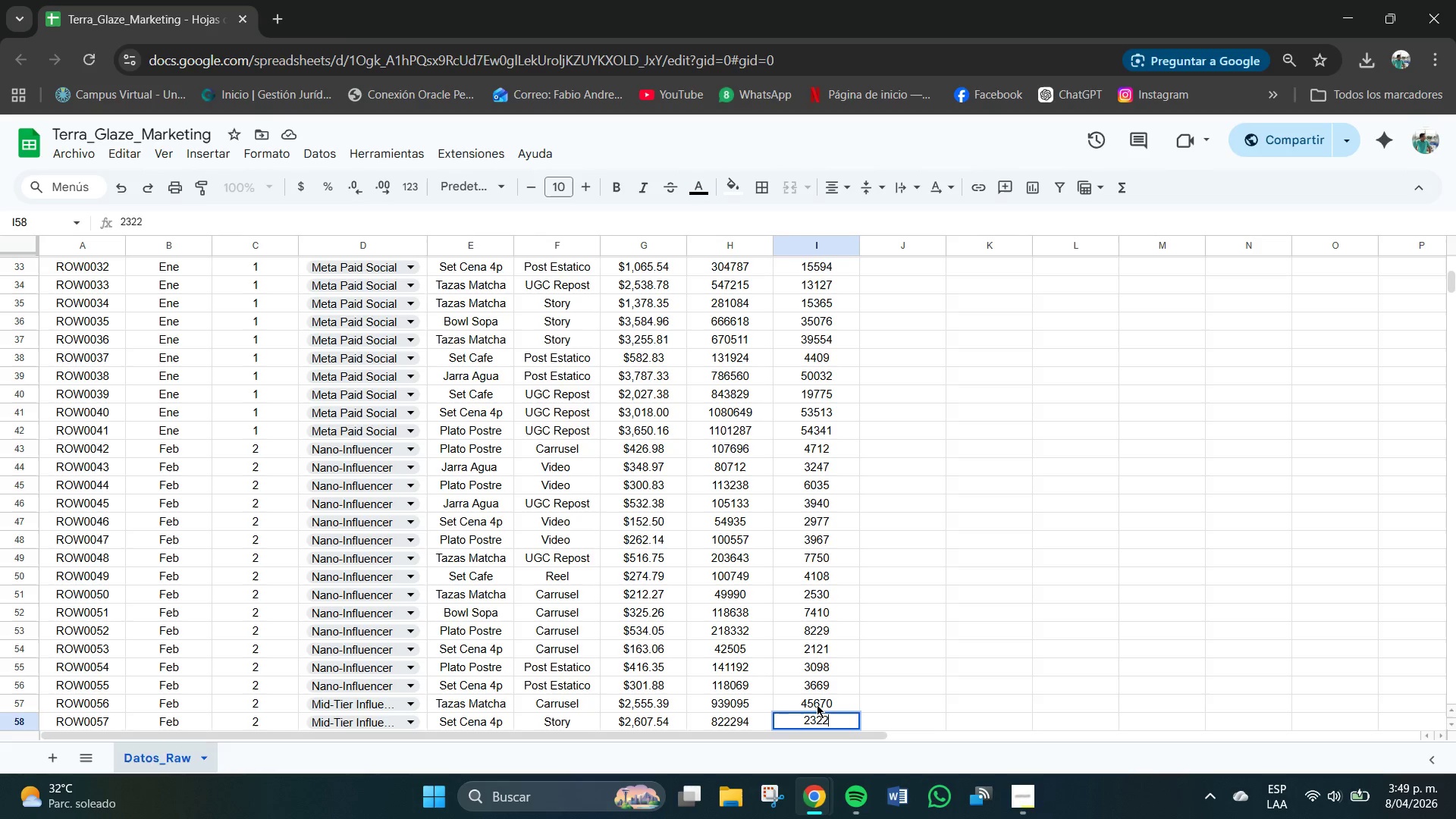 
key(Numpad5)
 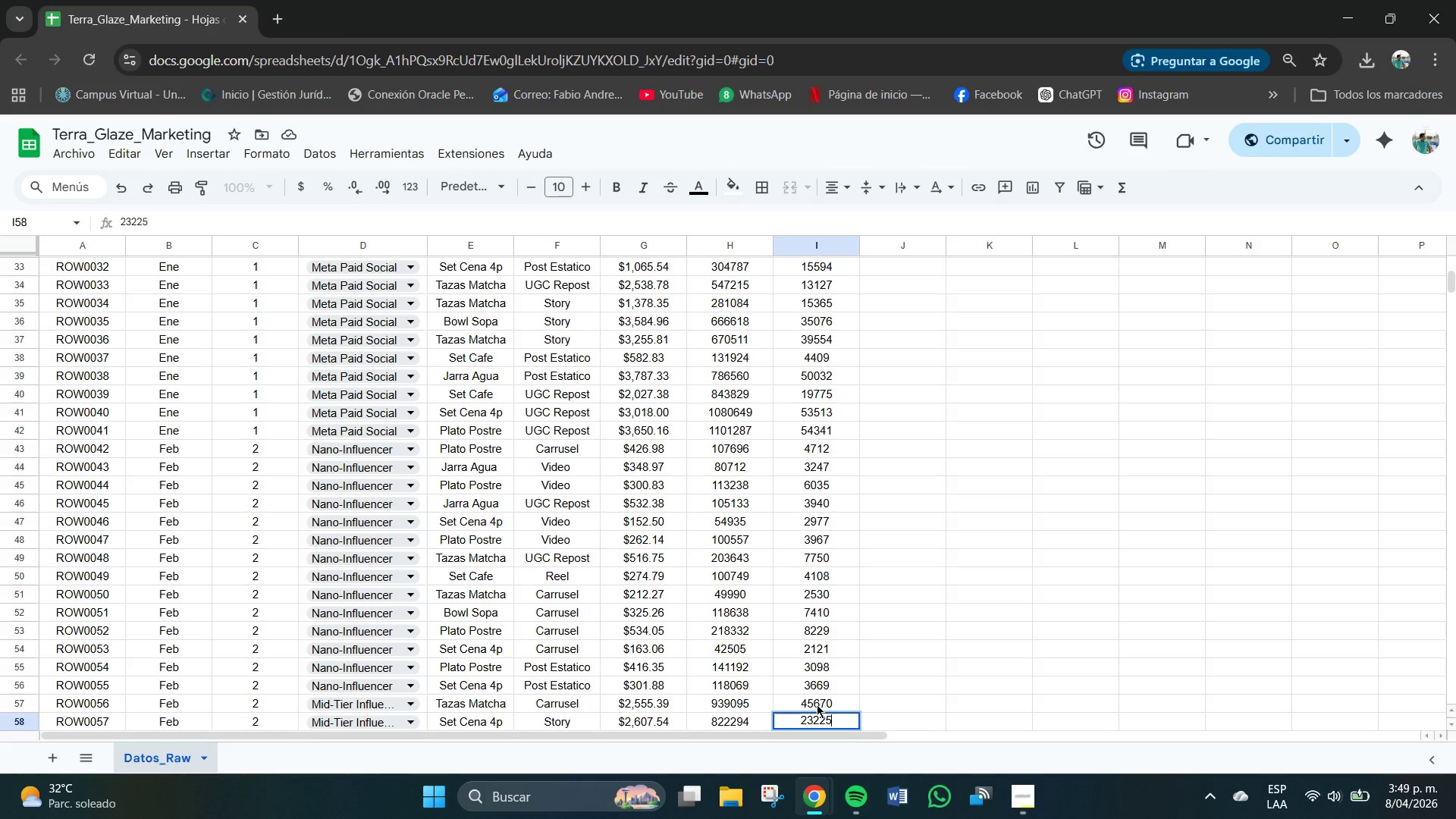 
key(NumpadEnter)
 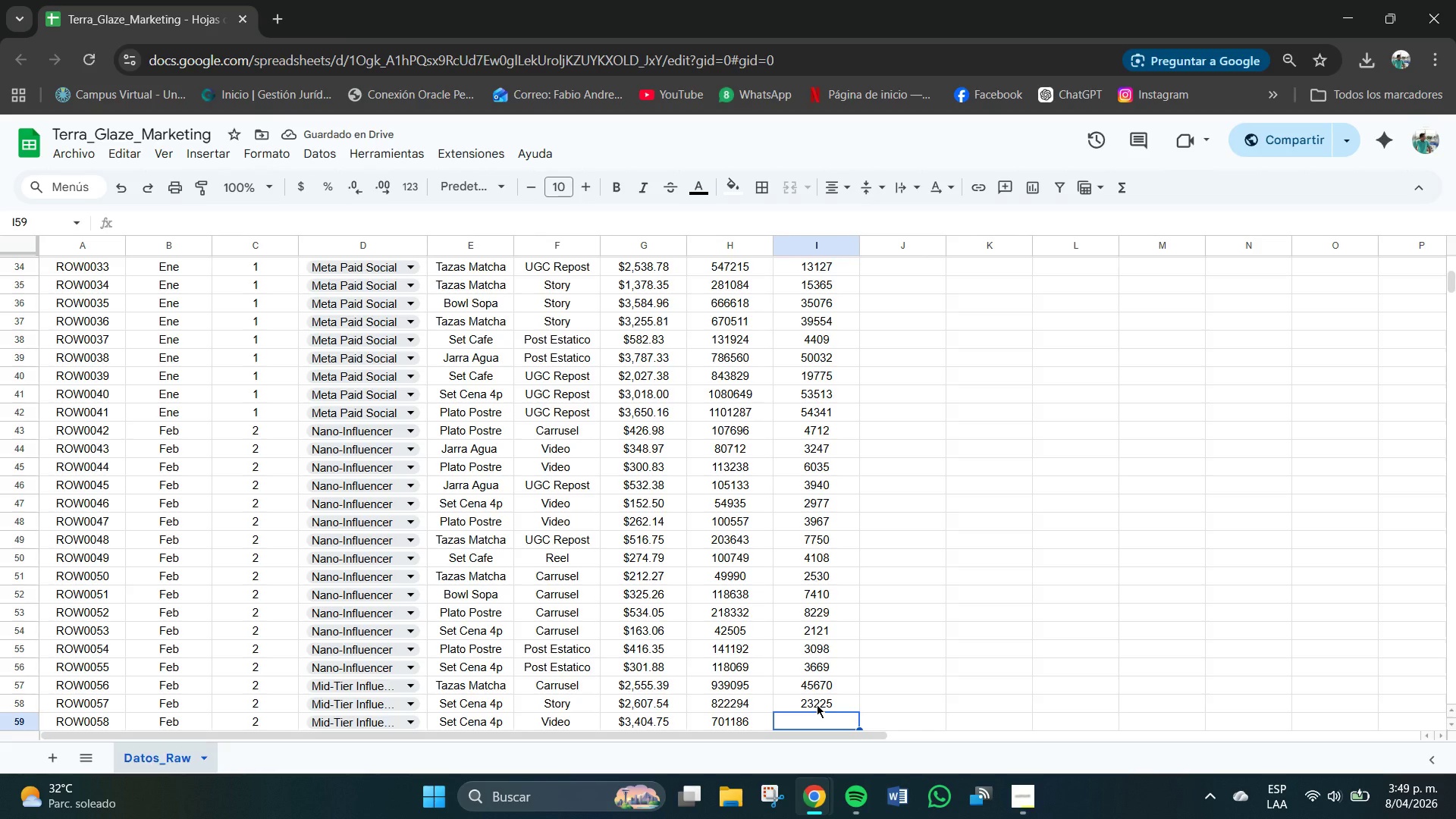 
key(Numpad1)
 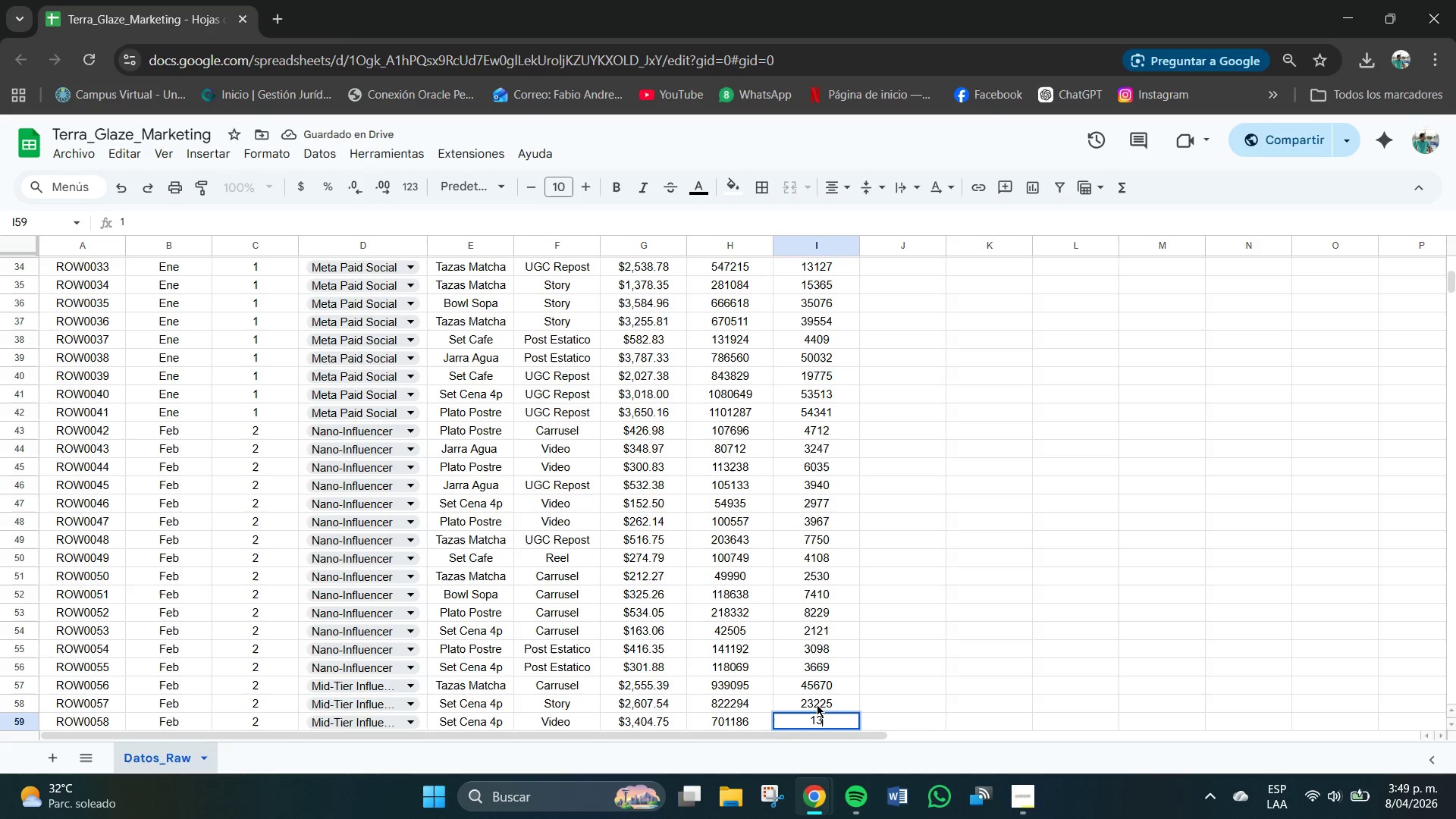 
key(Numpad3)
 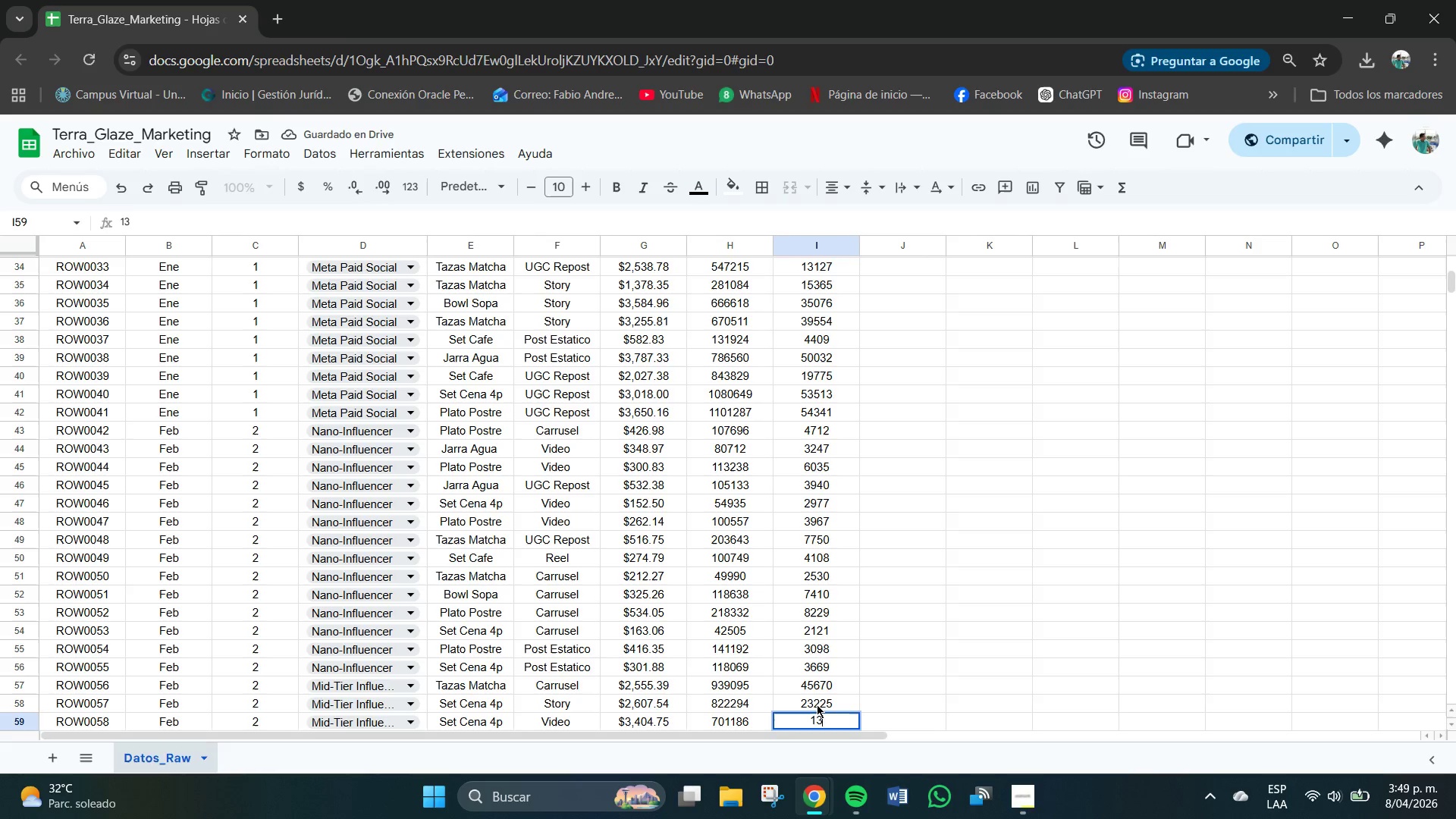 
key(Numpad4)
 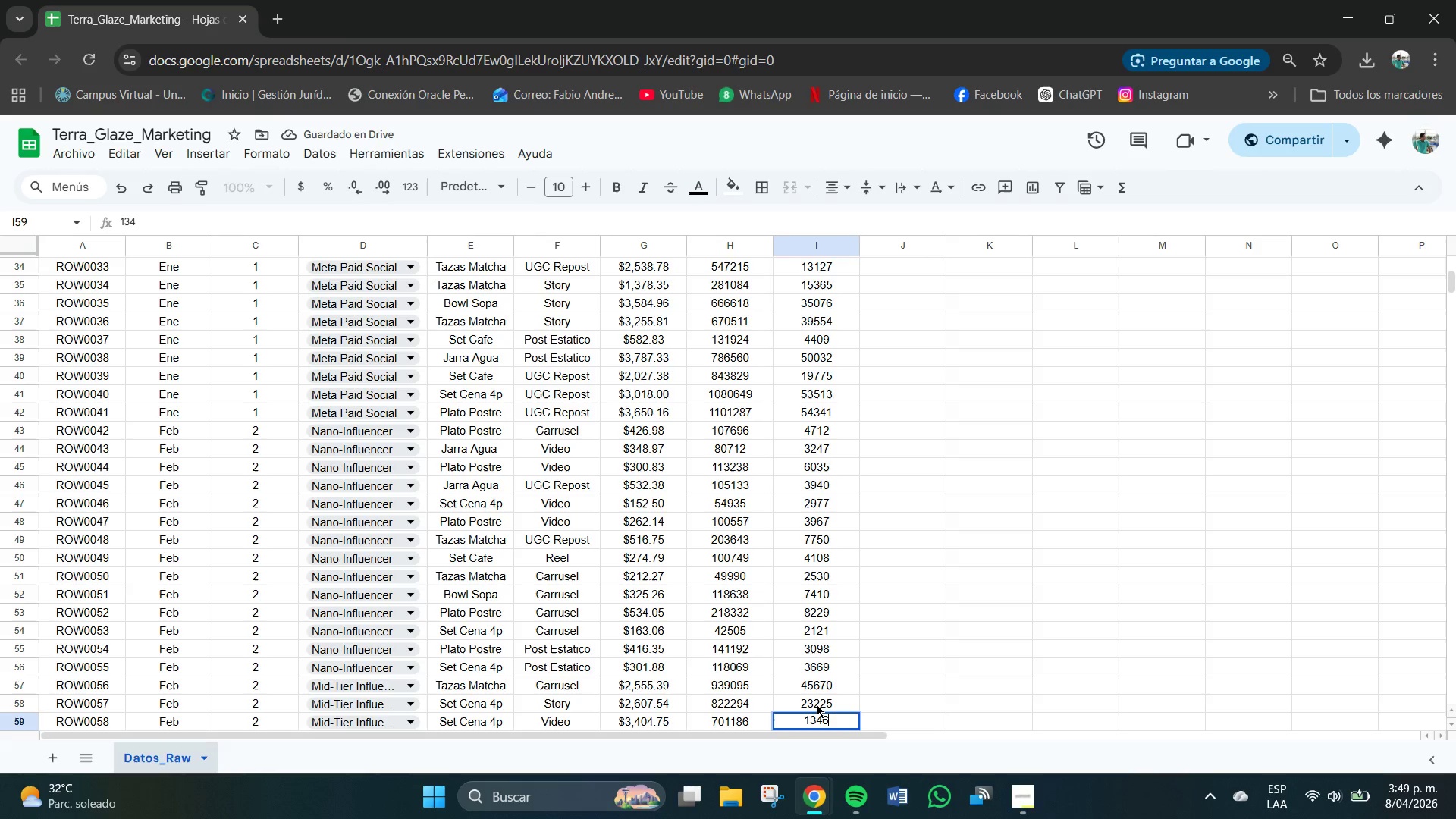 
key(Numpad6)
 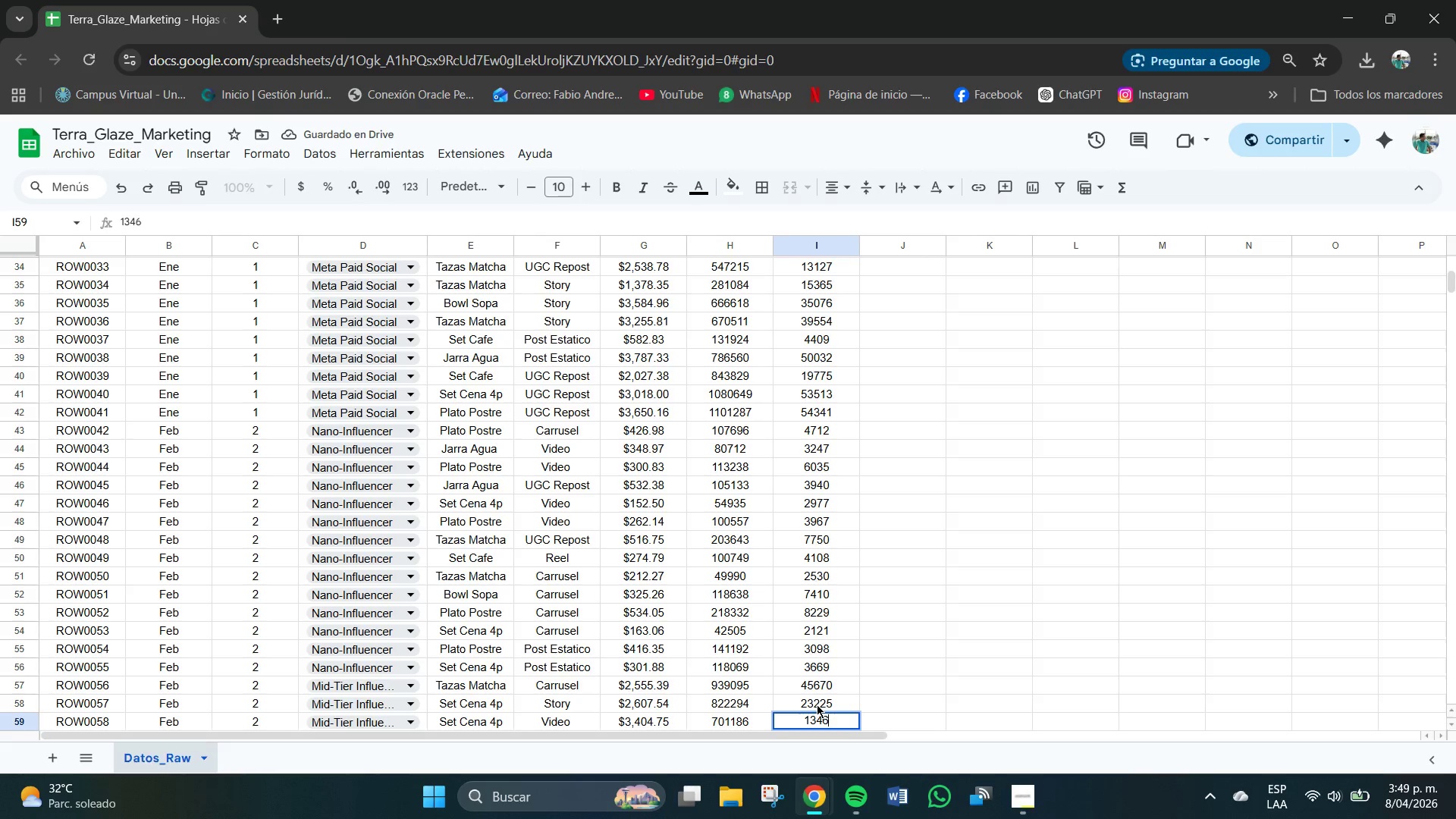 
key(Numpad7)
 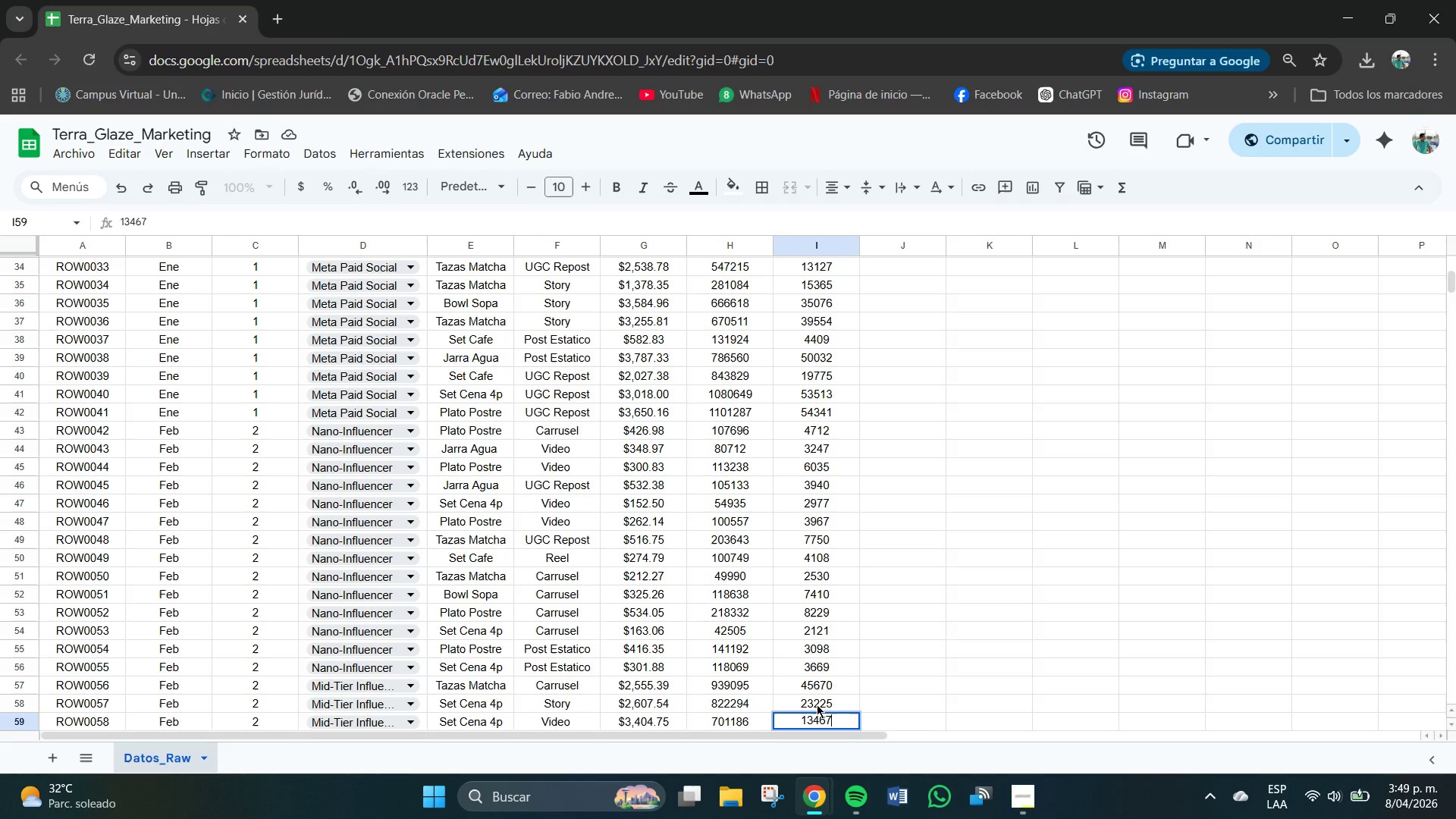 
key(NumpadEnter)
 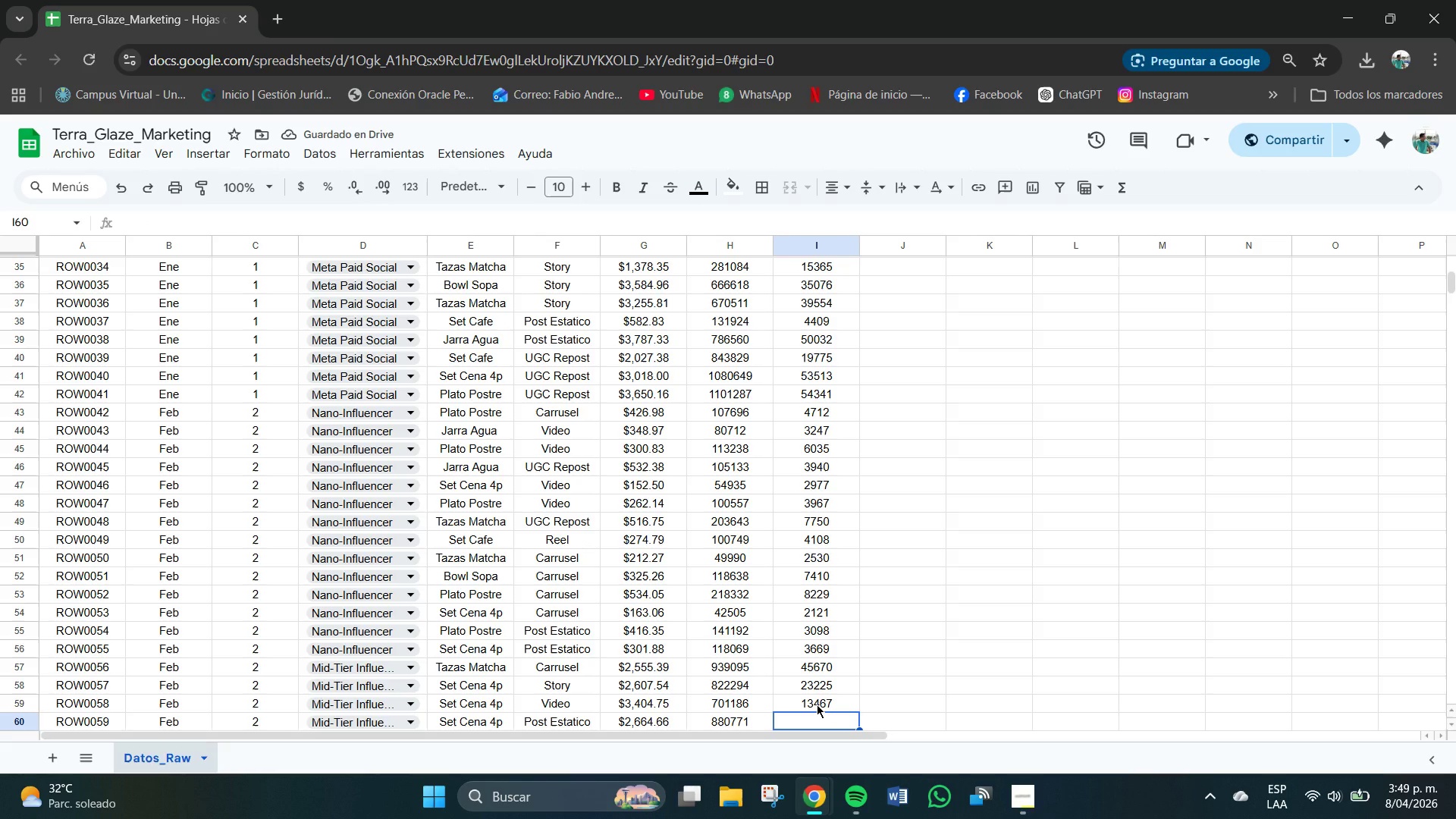 
key(Numpad2)
 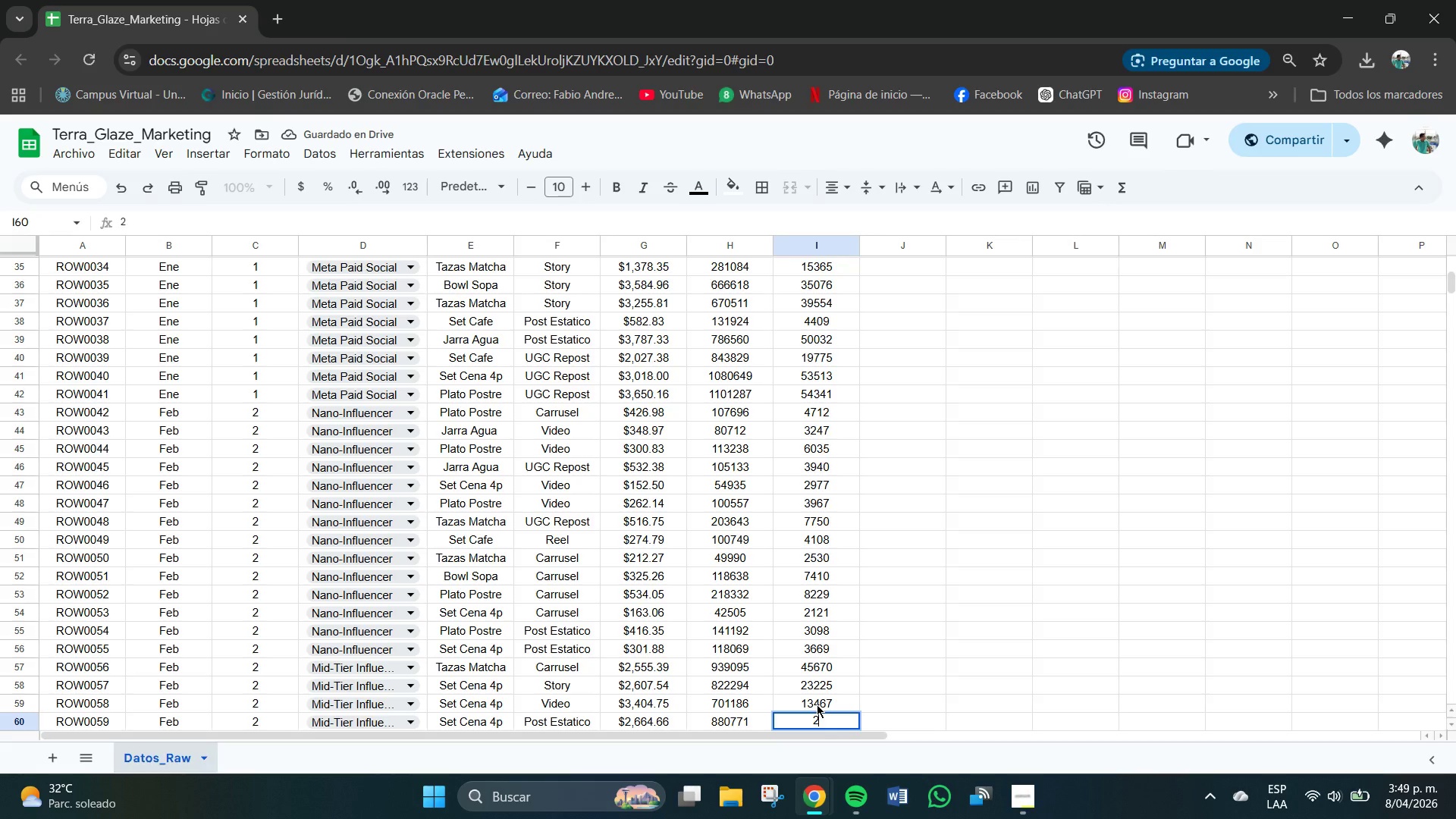 
key(Numpad0)
 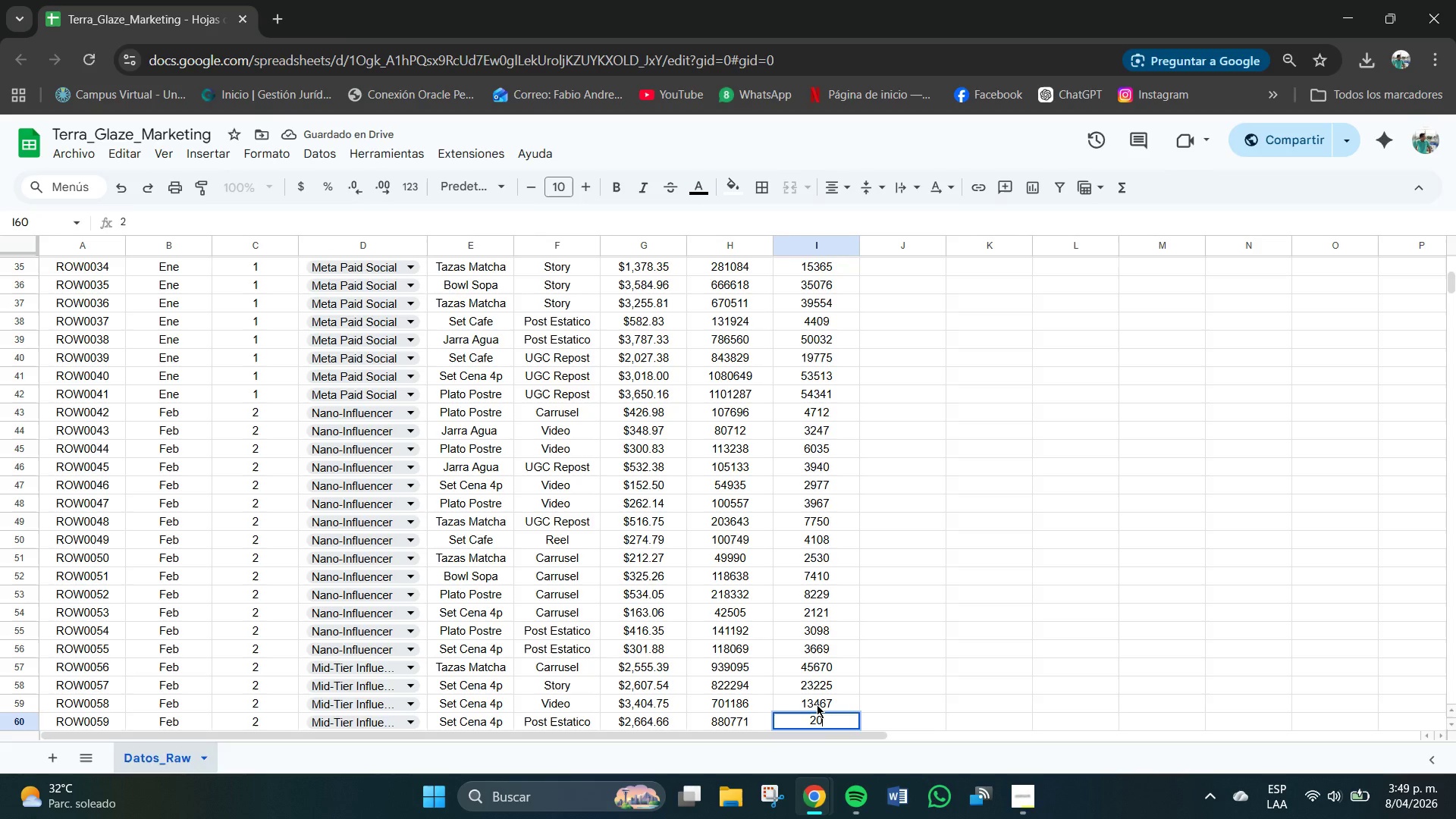 
key(Numpad0)
 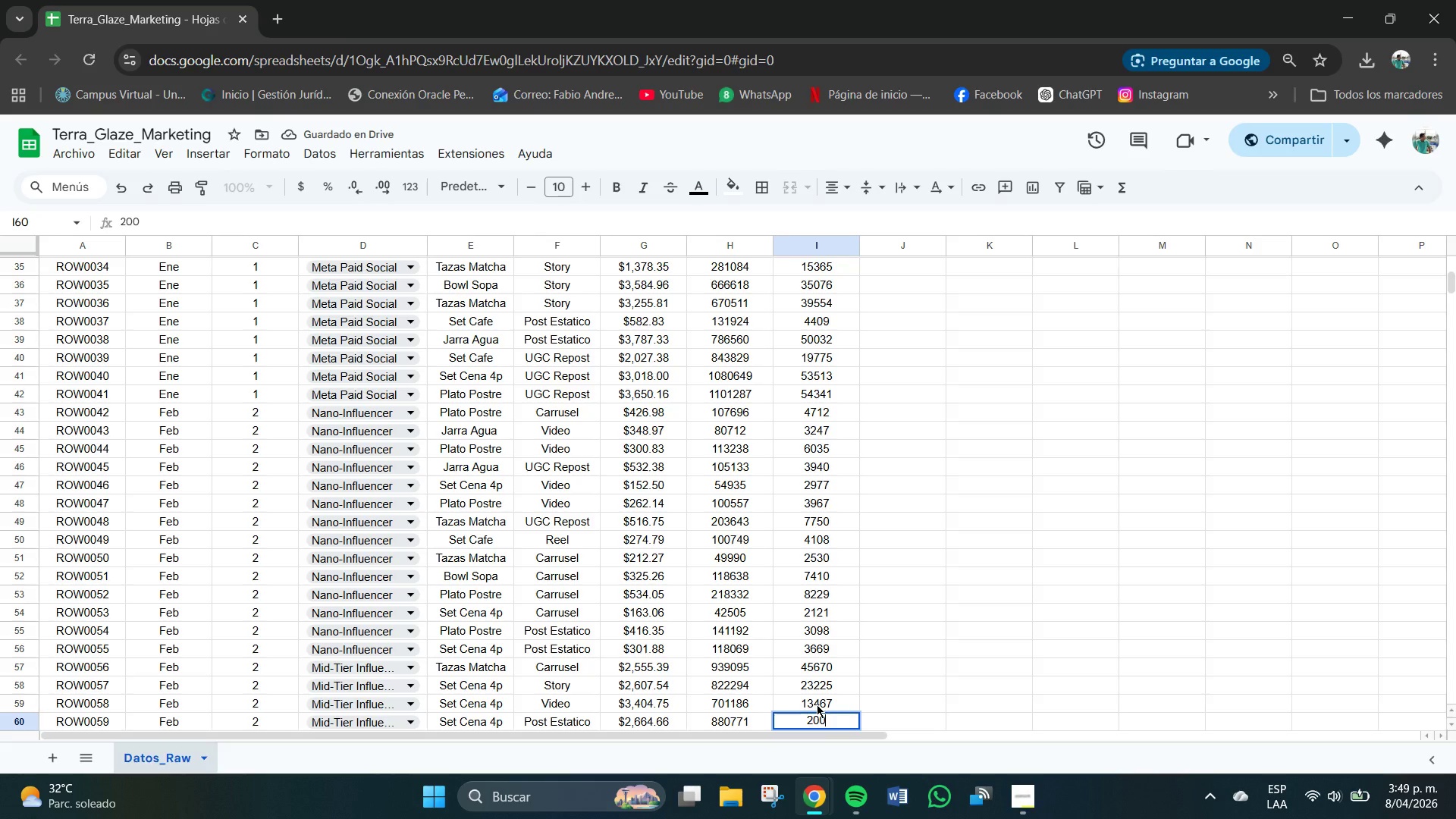 
key(Numpad7)
 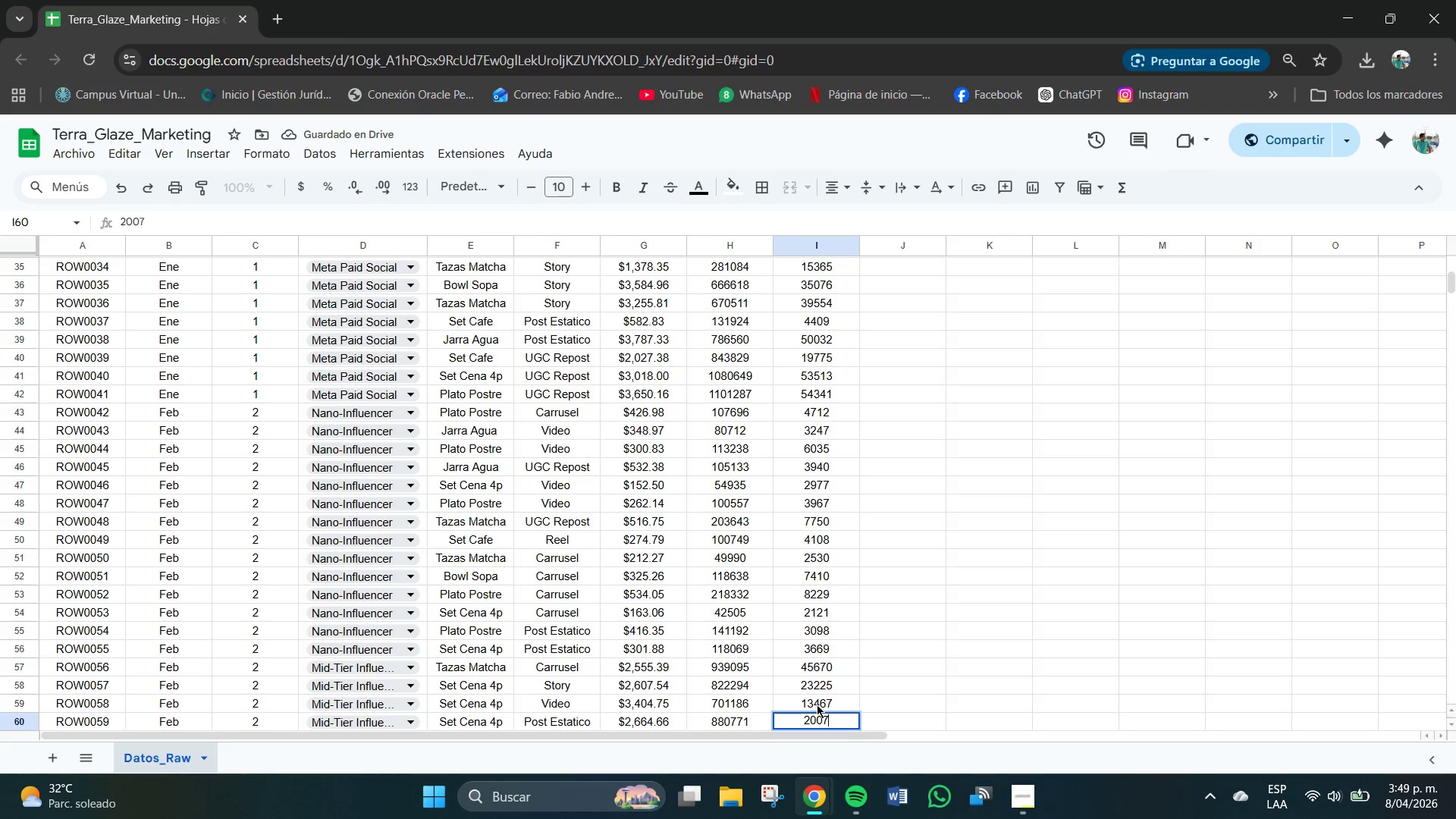 
key(Numpad2)
 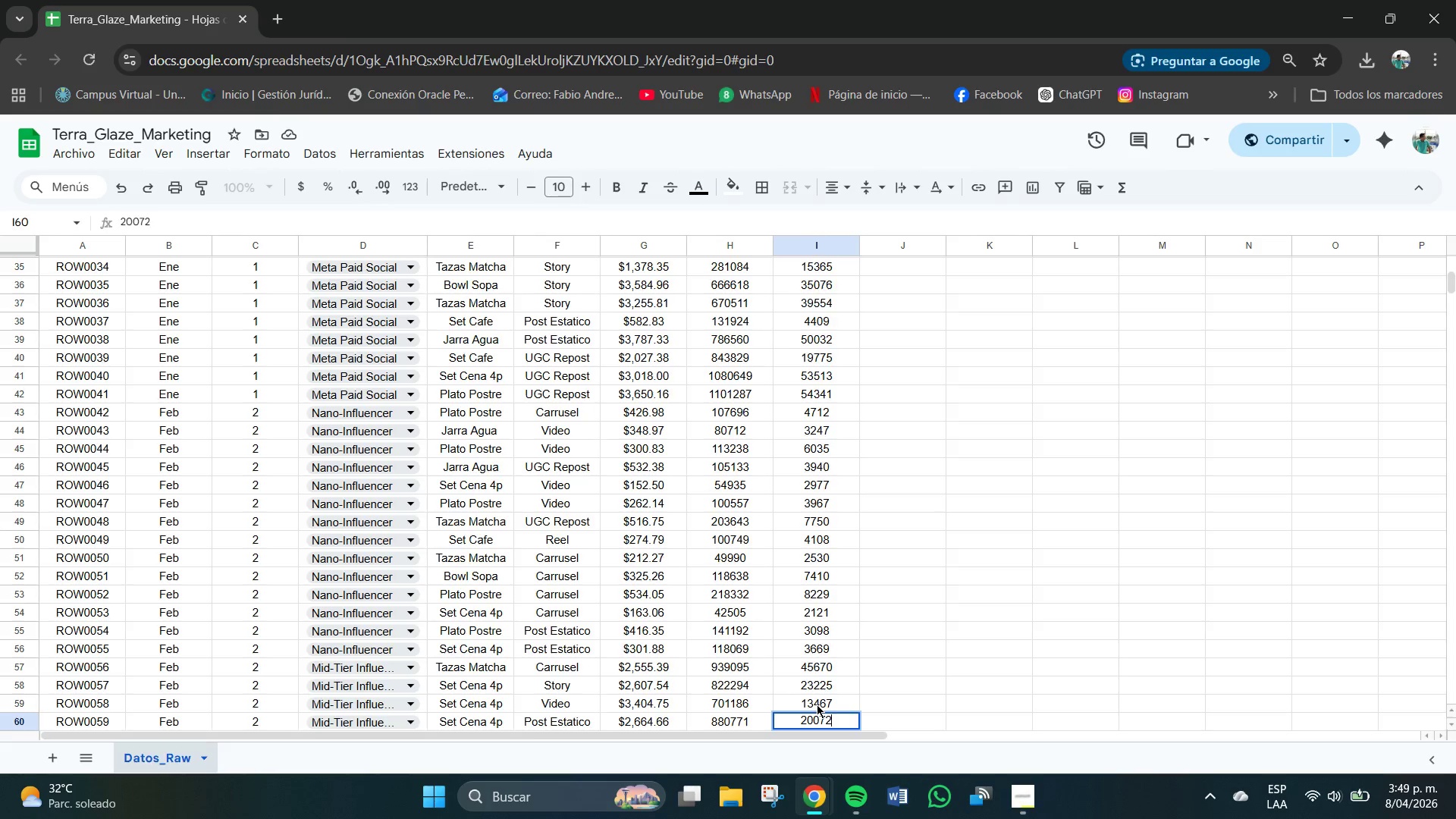 
key(NumpadEnter)
 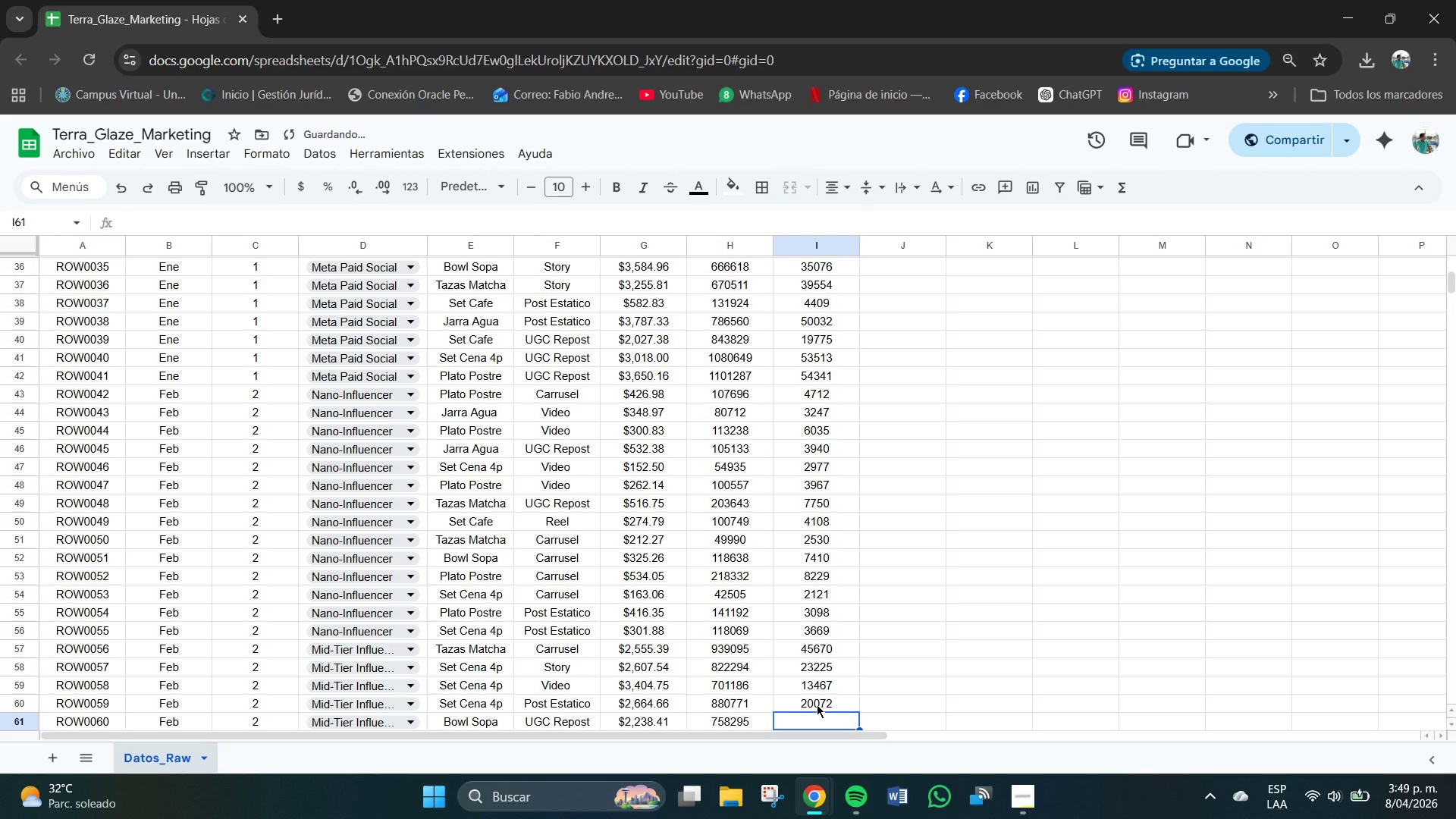 
key(Numpad1)
 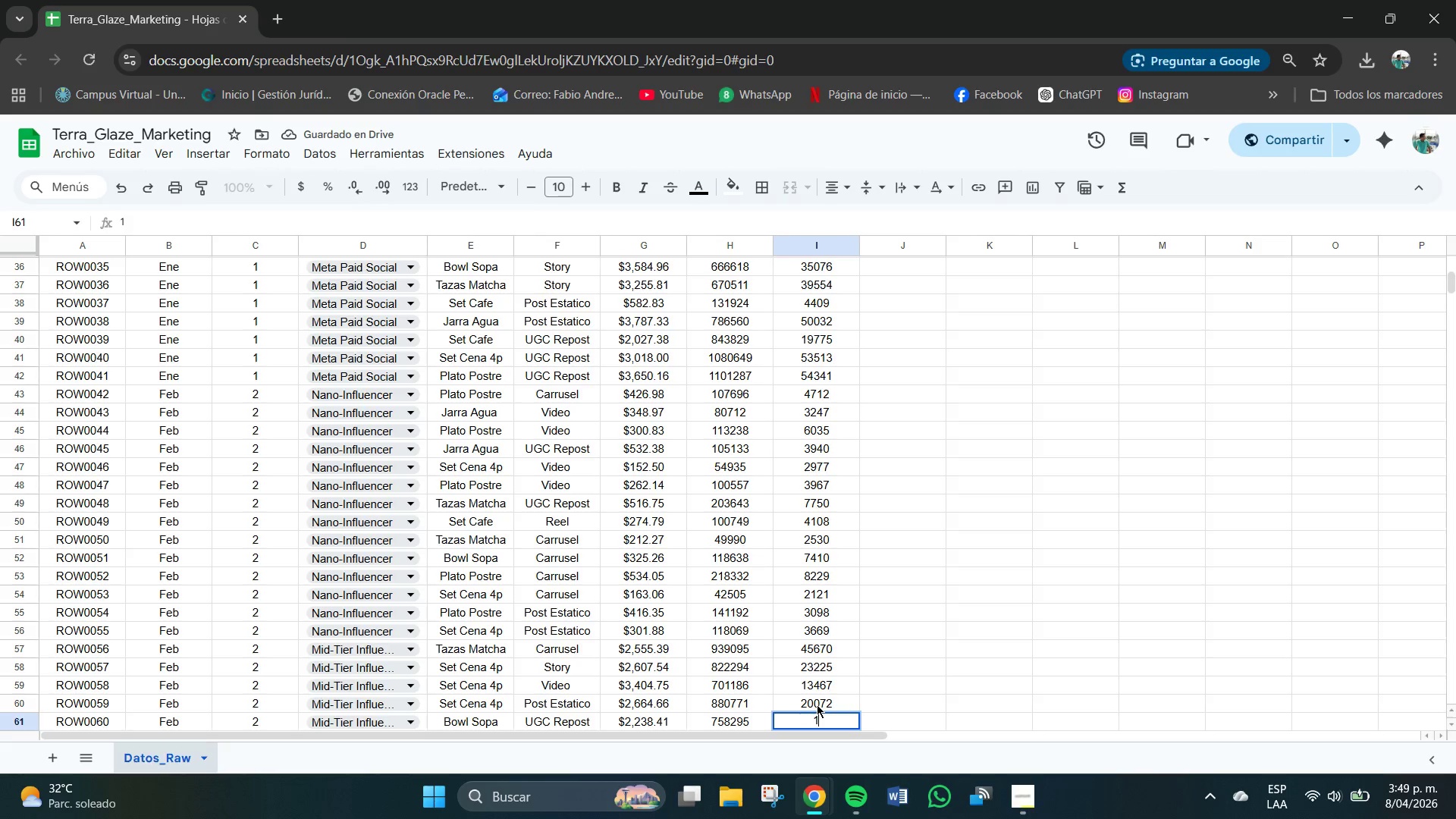 
key(Numpad6)
 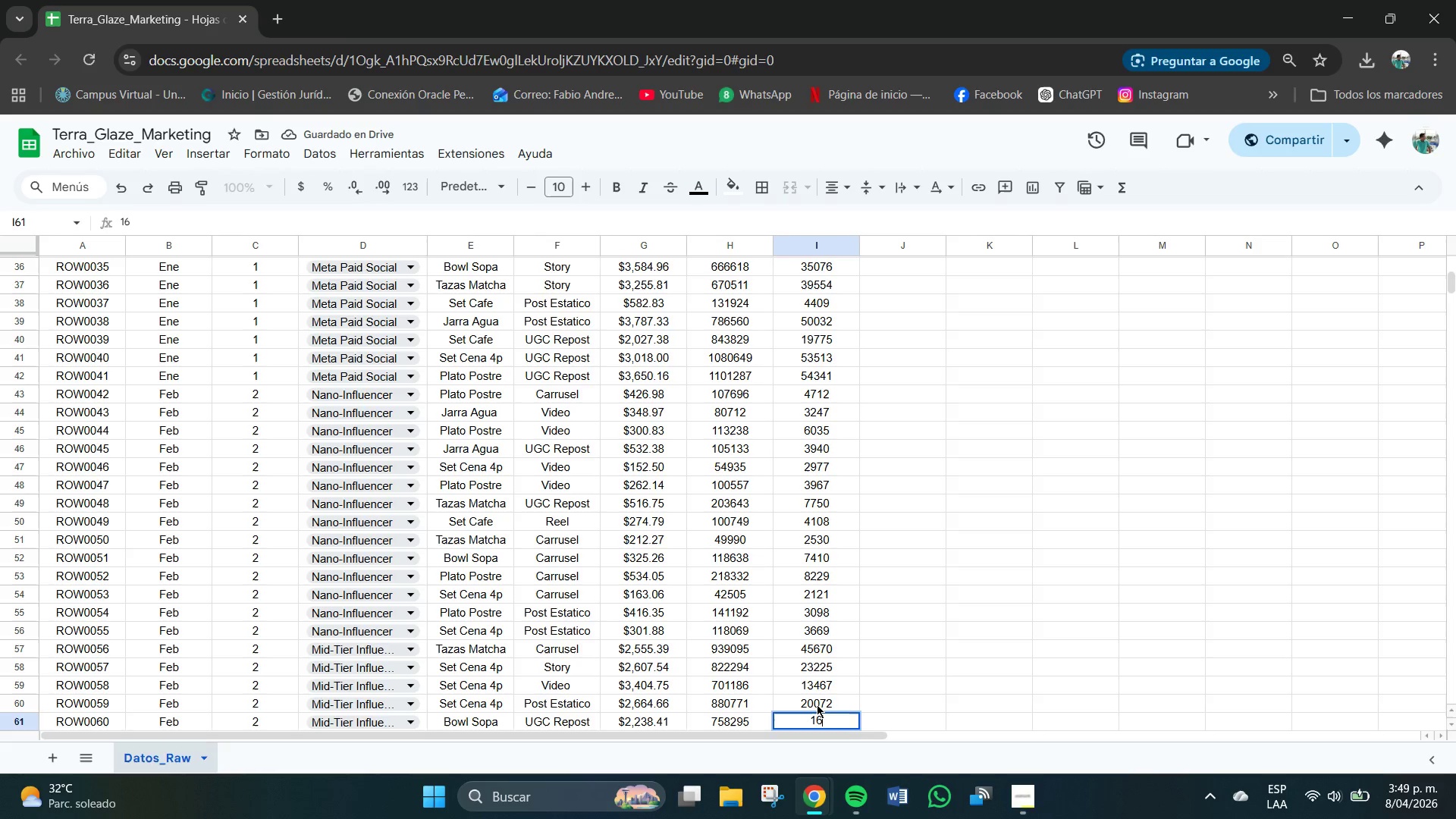 
key(Numpad1)
 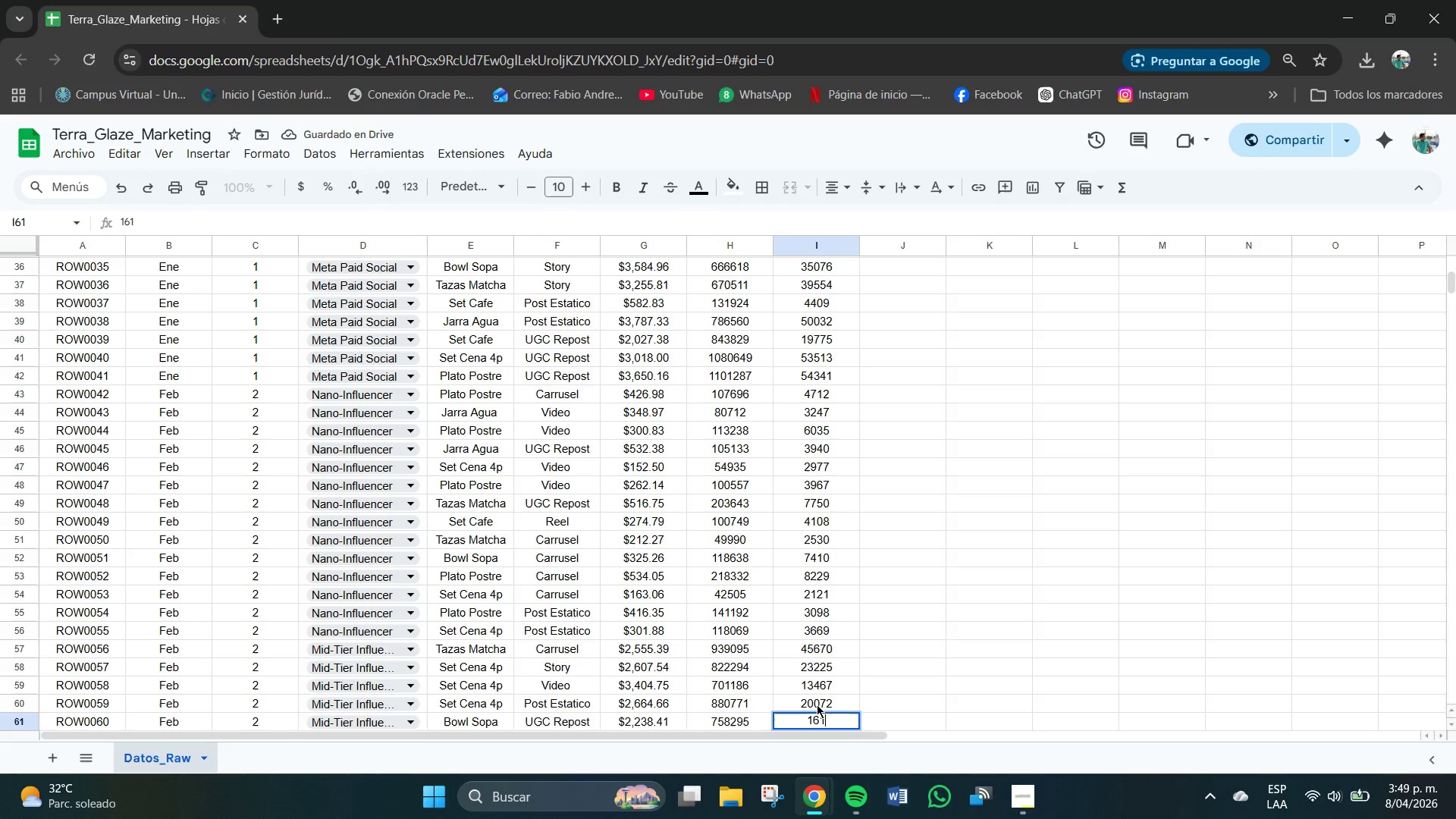 
key(Numpad0)
 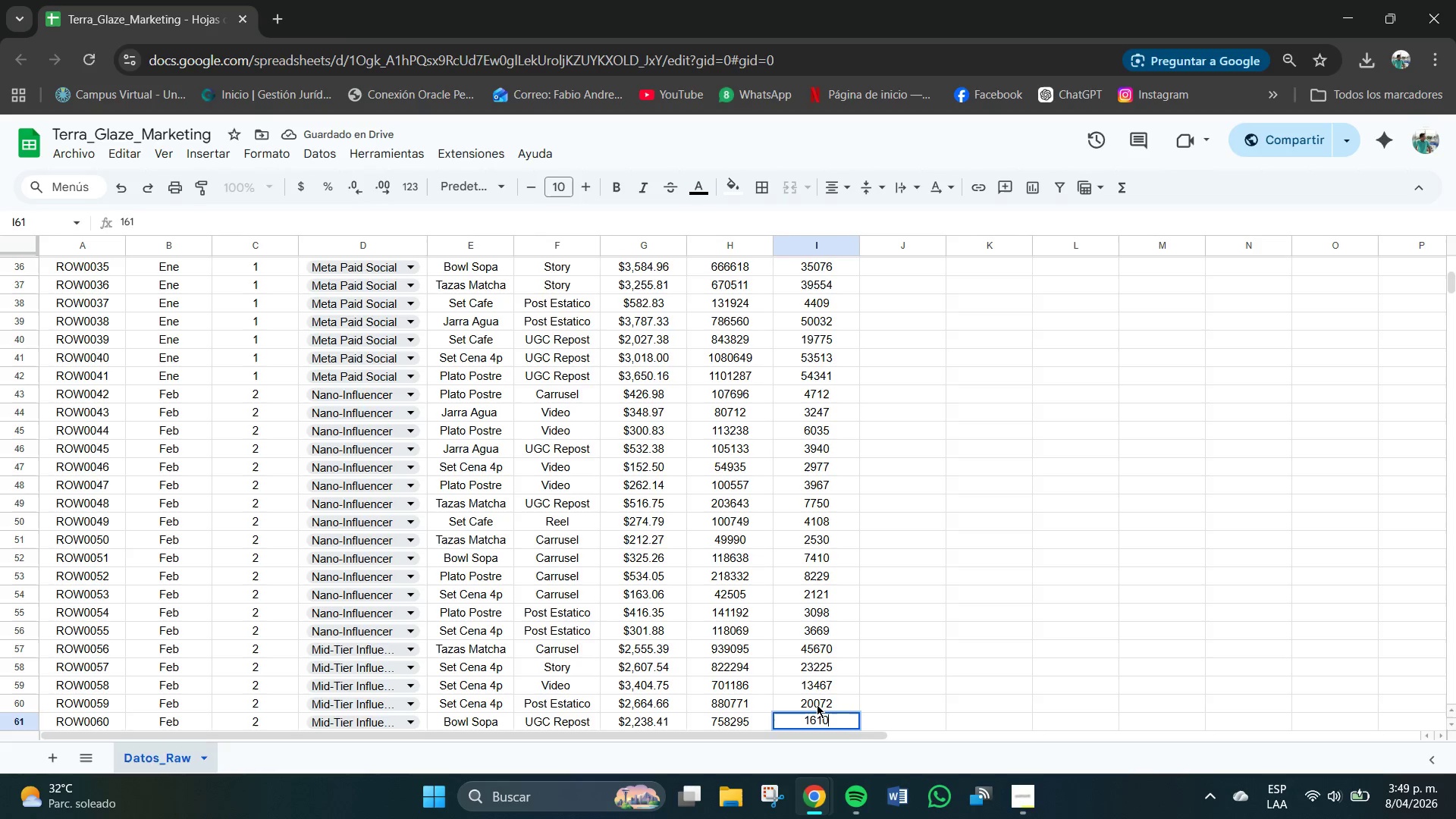 
key(Numpad6)
 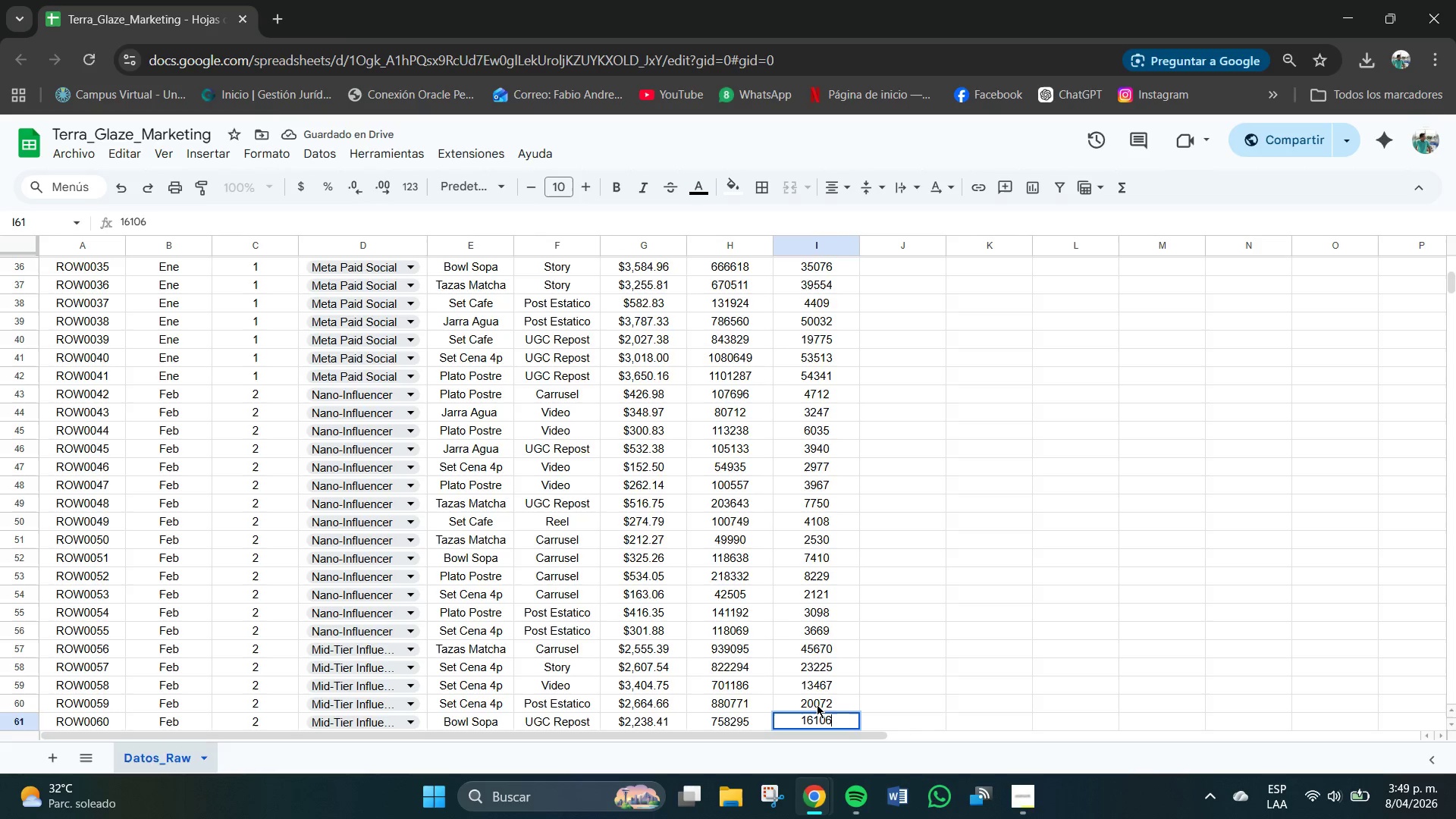 
key(NumpadEnter)
 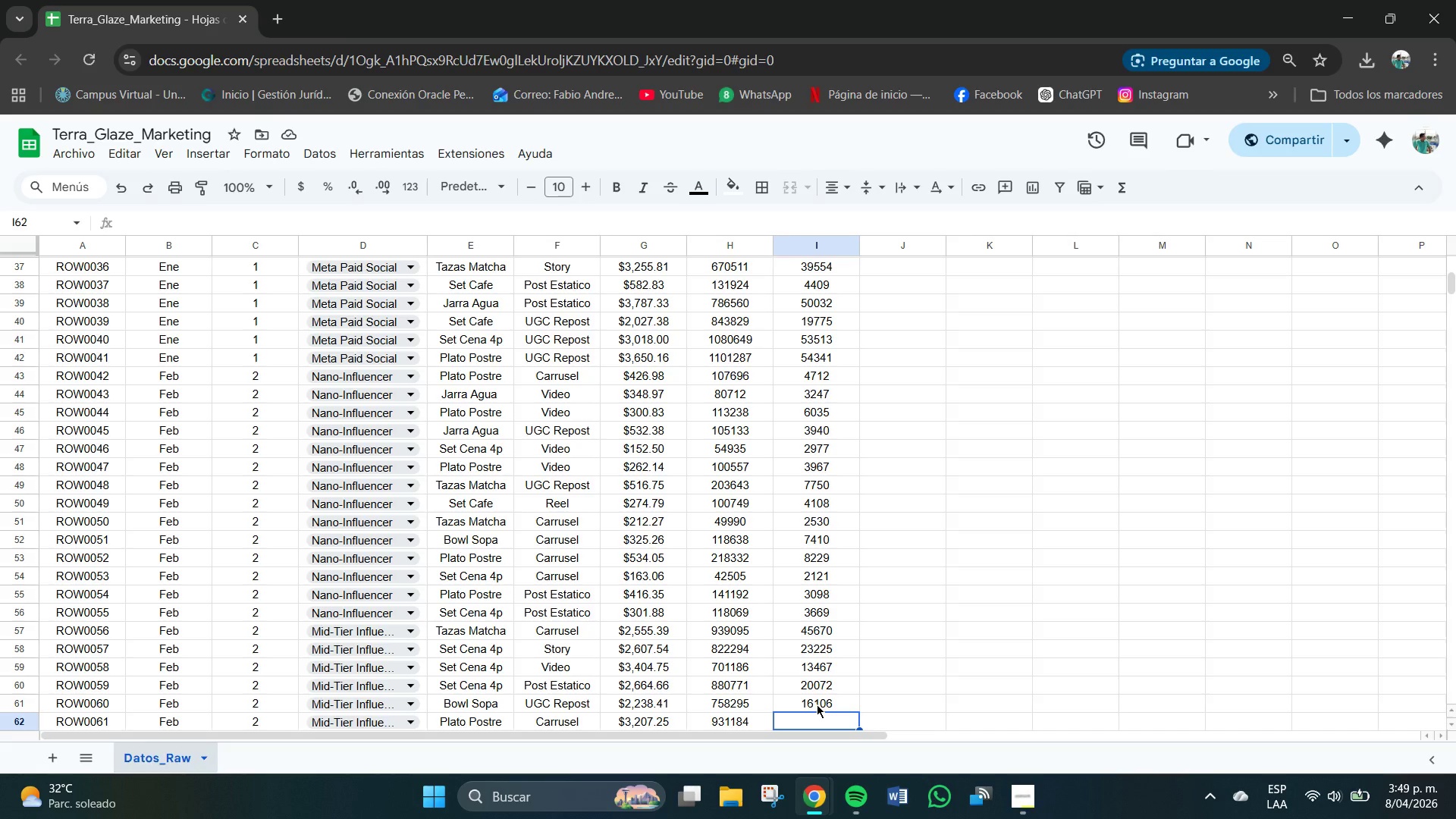 
wait(8.0)
 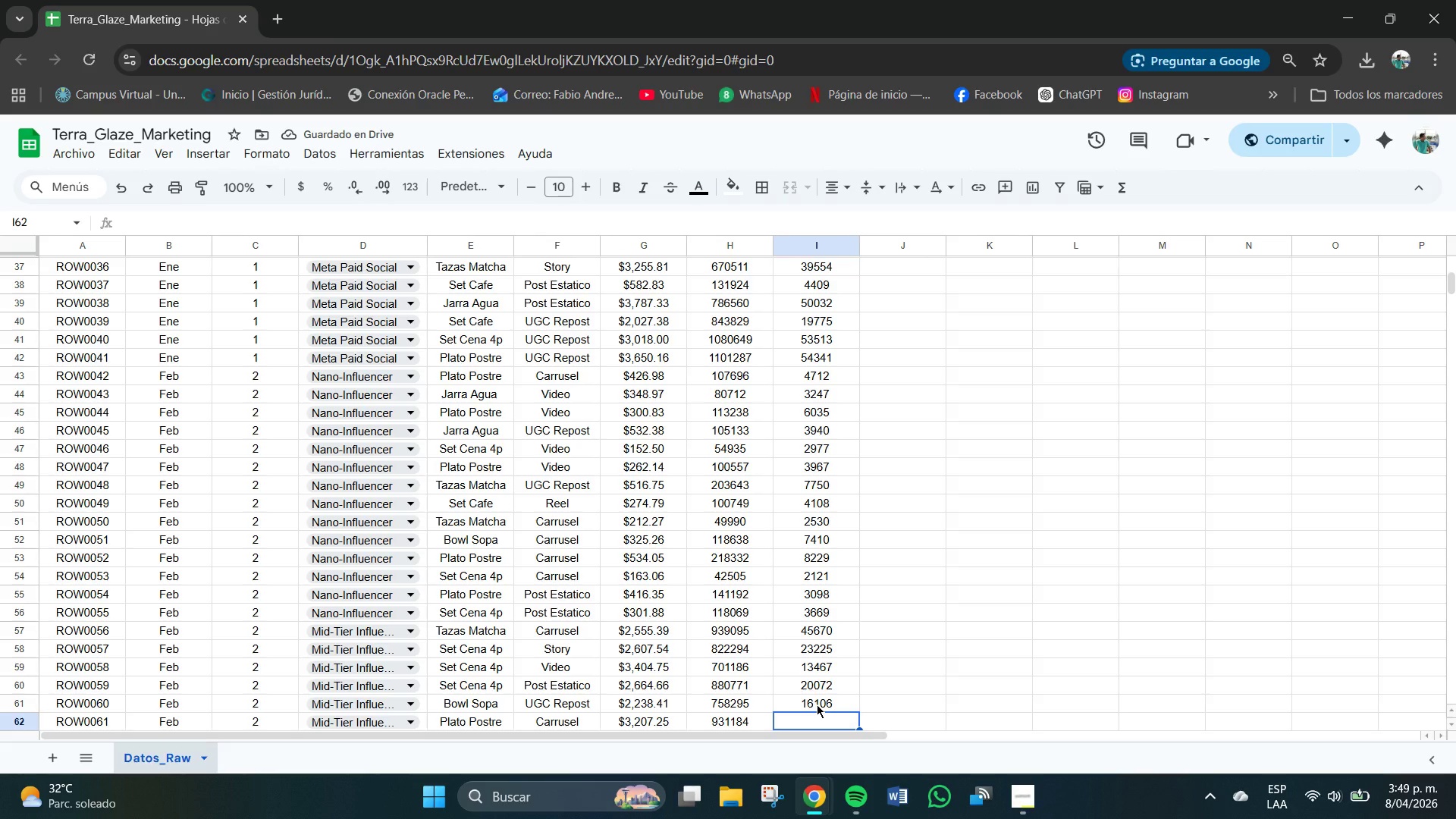 
key(Numpad2)
 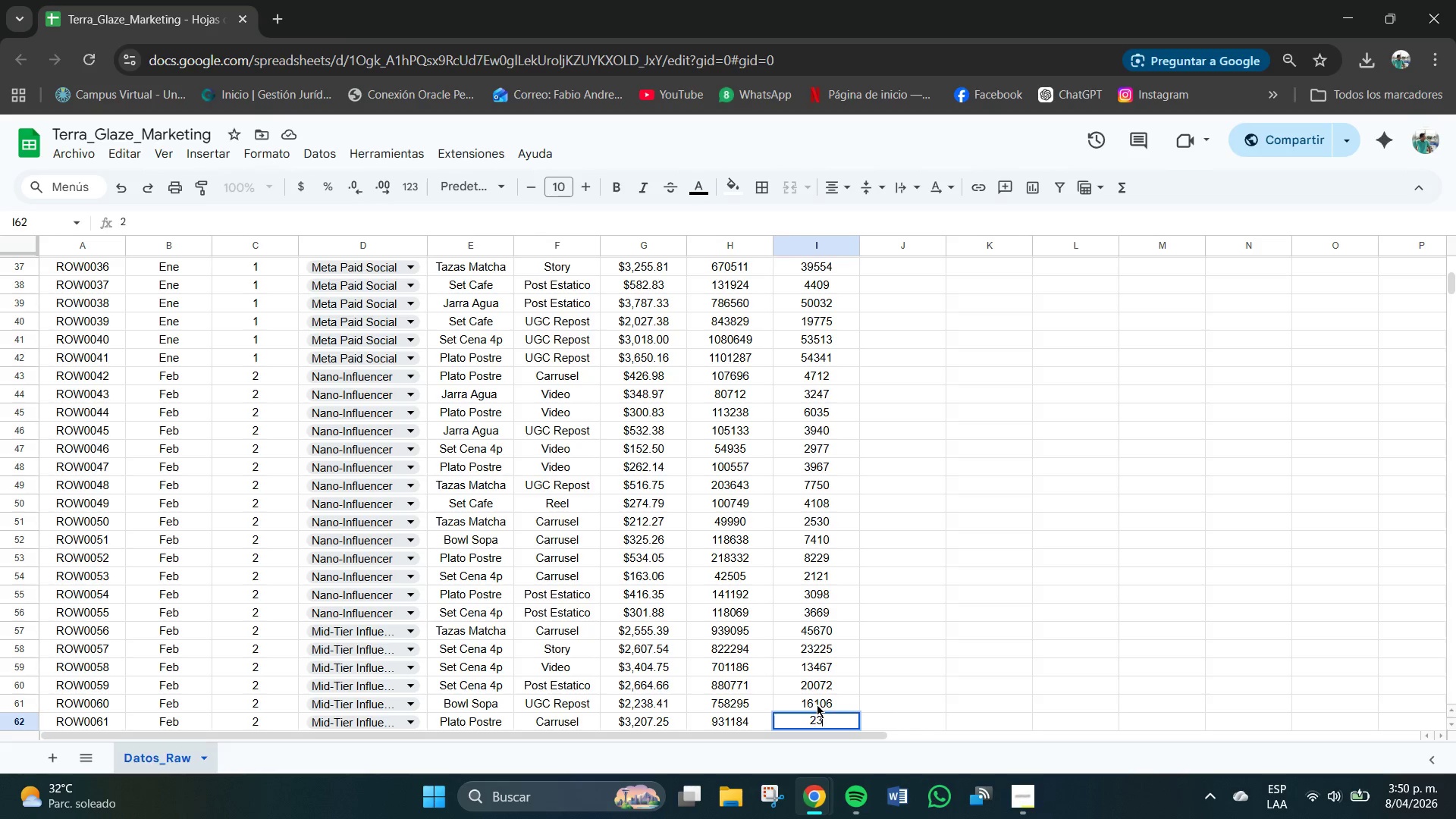 
key(Numpad3)
 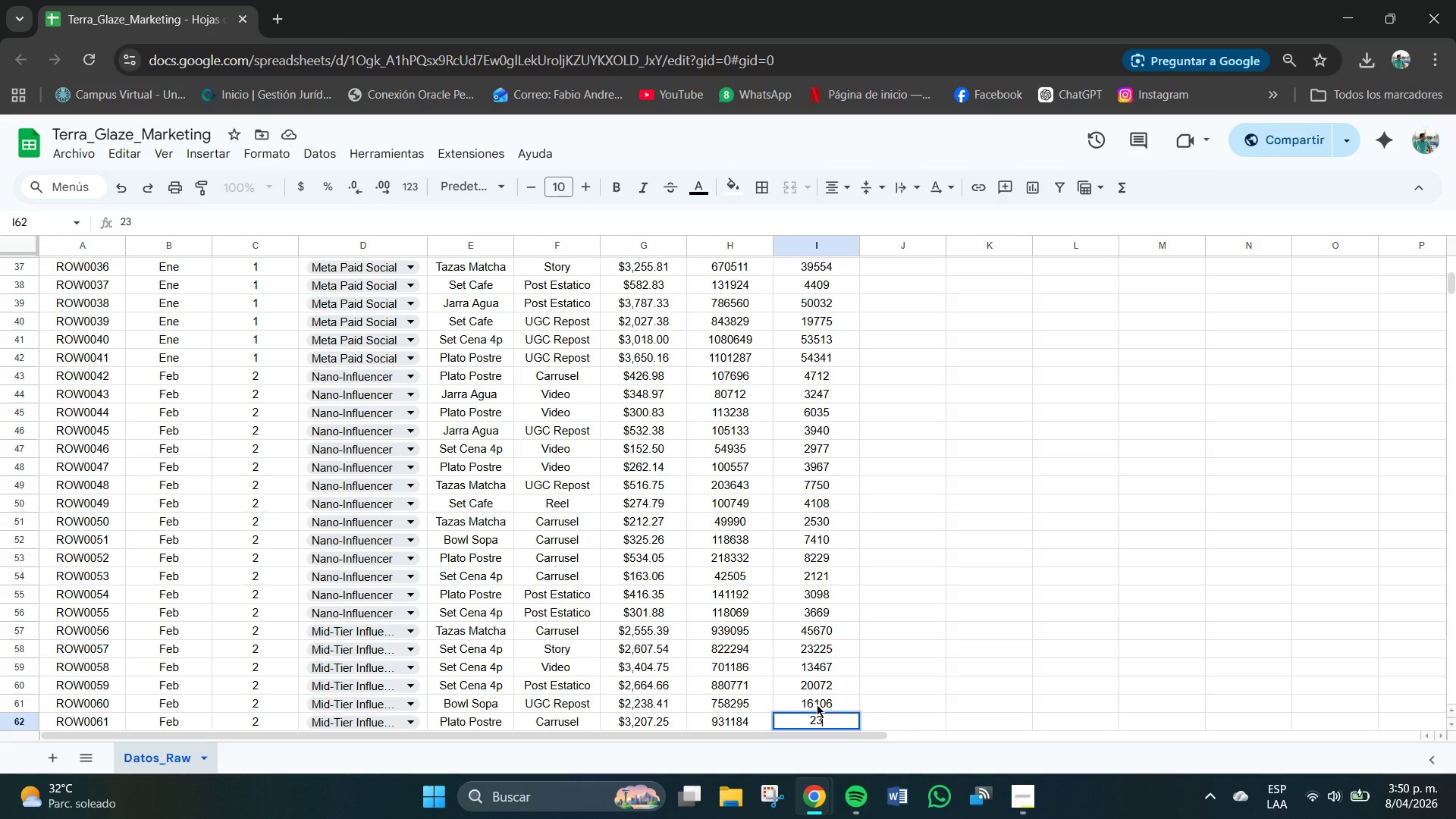 
key(Numpad4)
 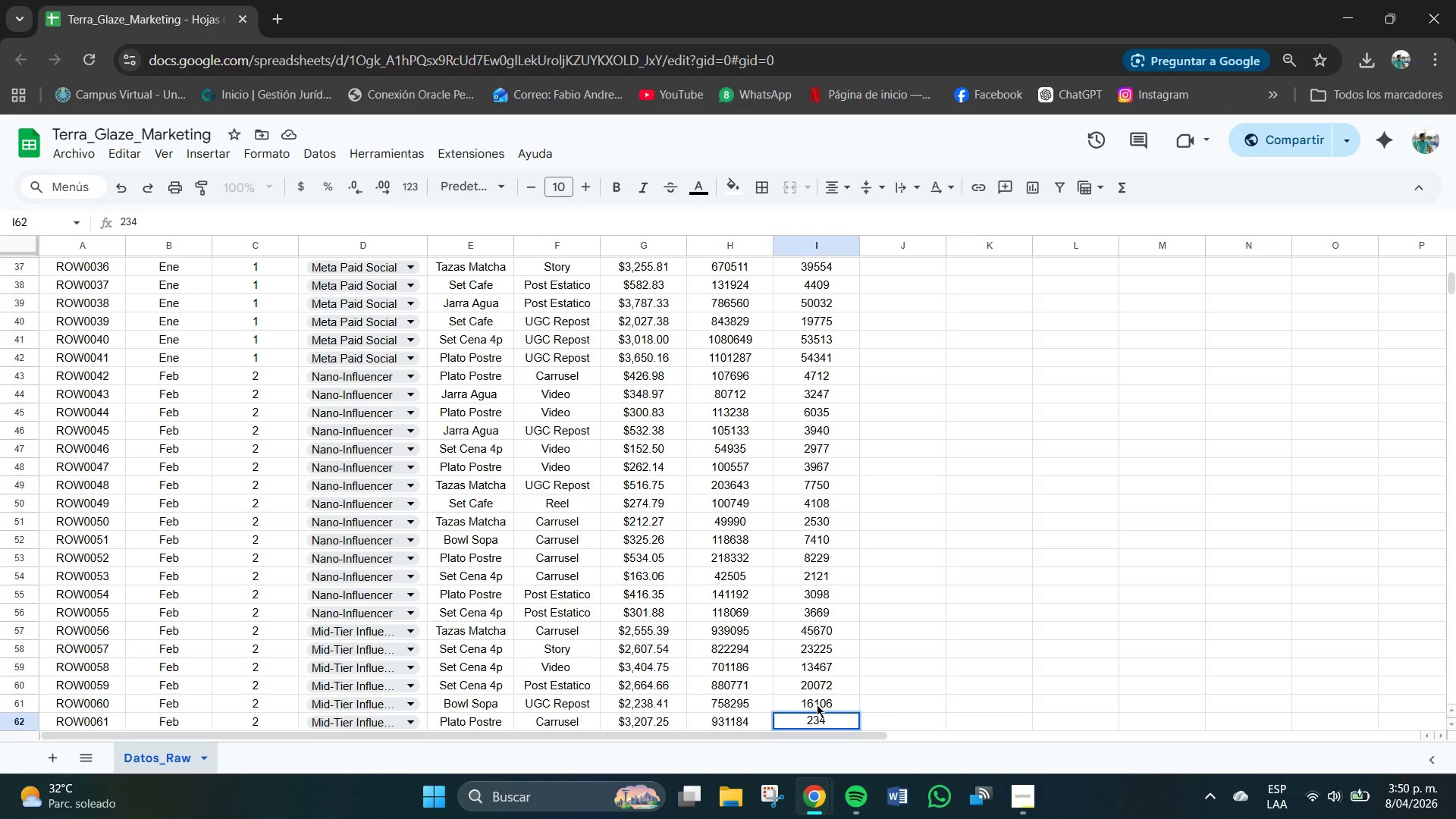 
key(Numpad5)
 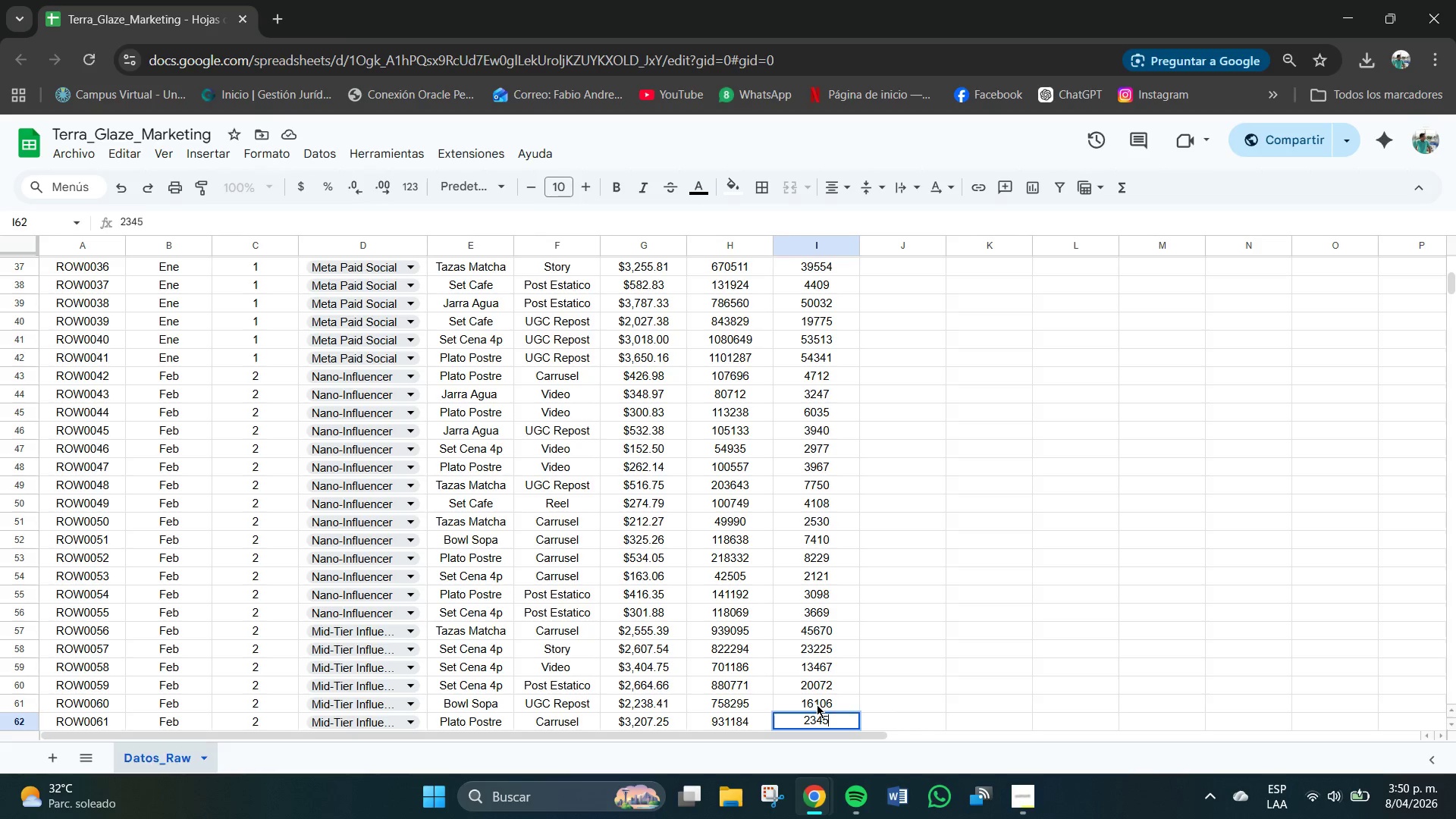 
key(Numpad7)
 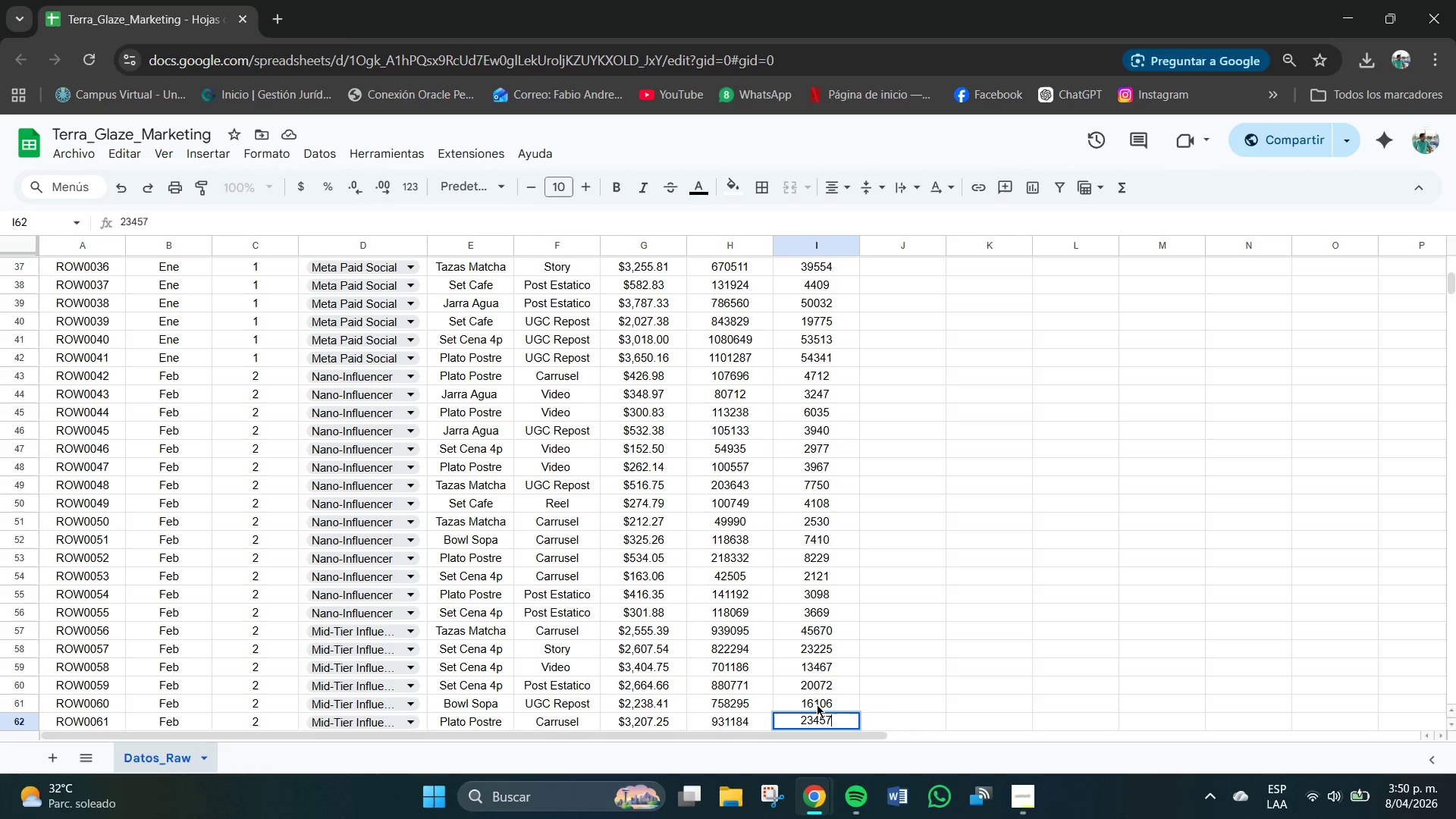 
key(NumpadEnter)
 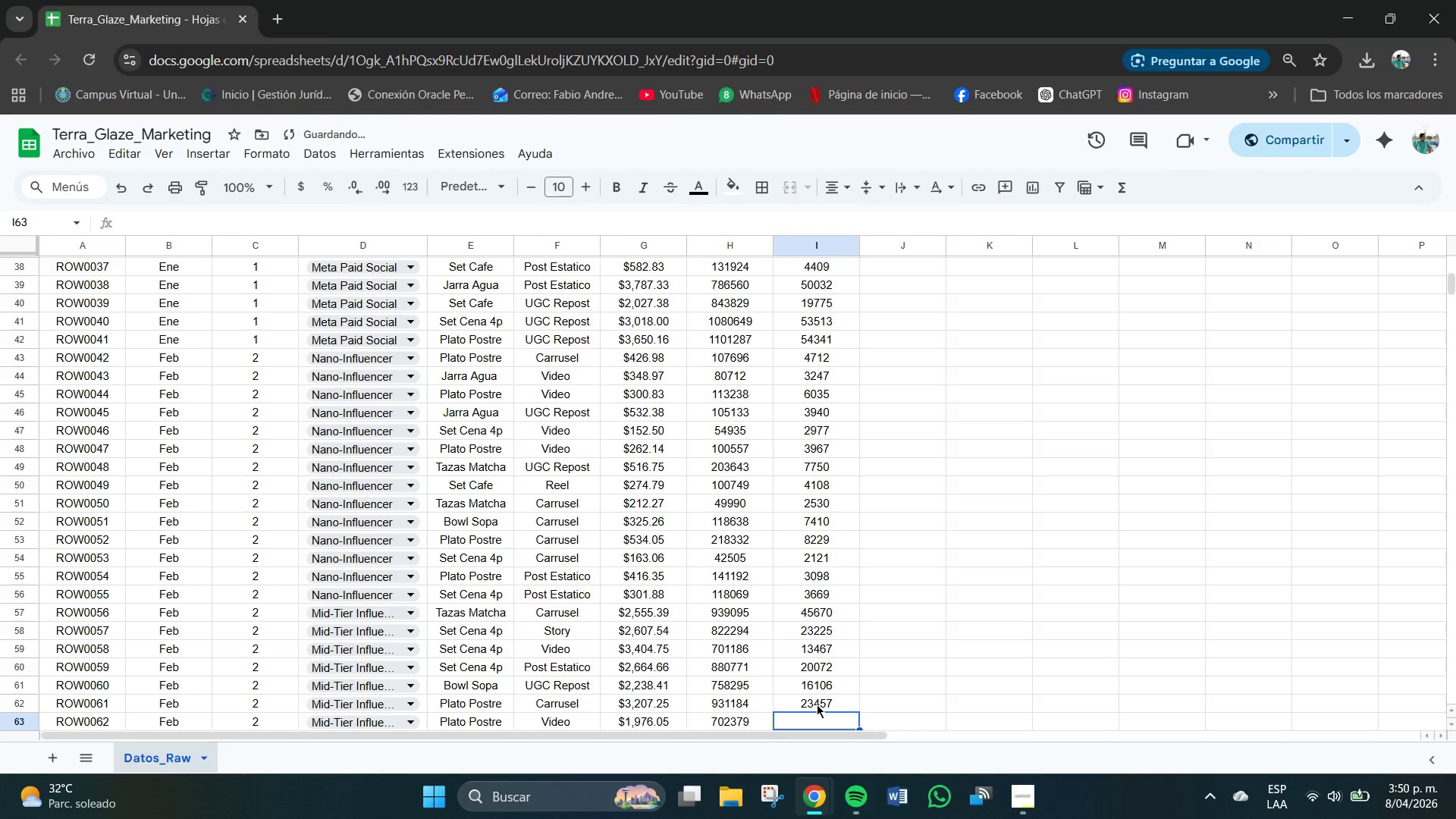 
key(Numpad2)
 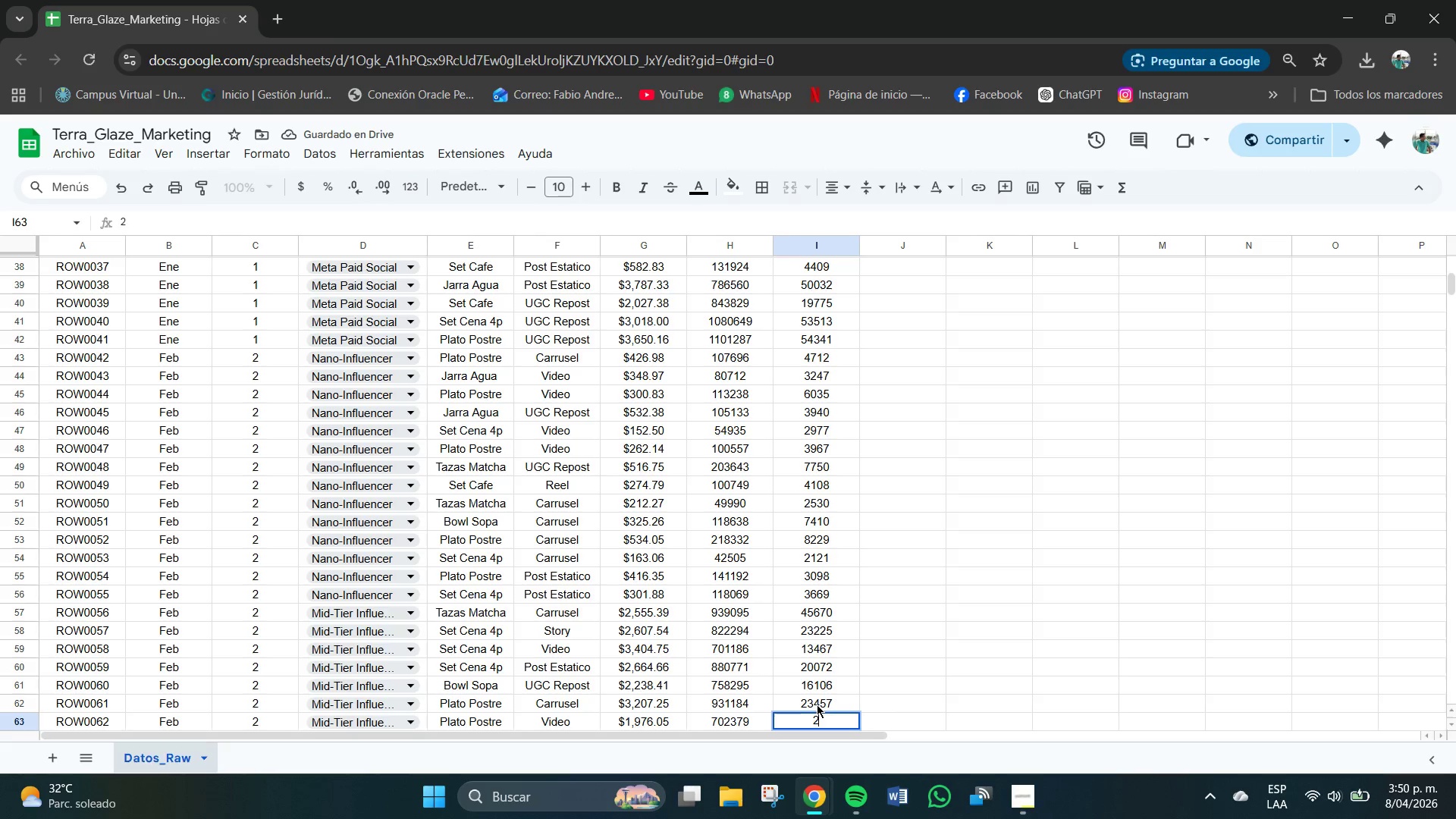 
key(Numpad1)
 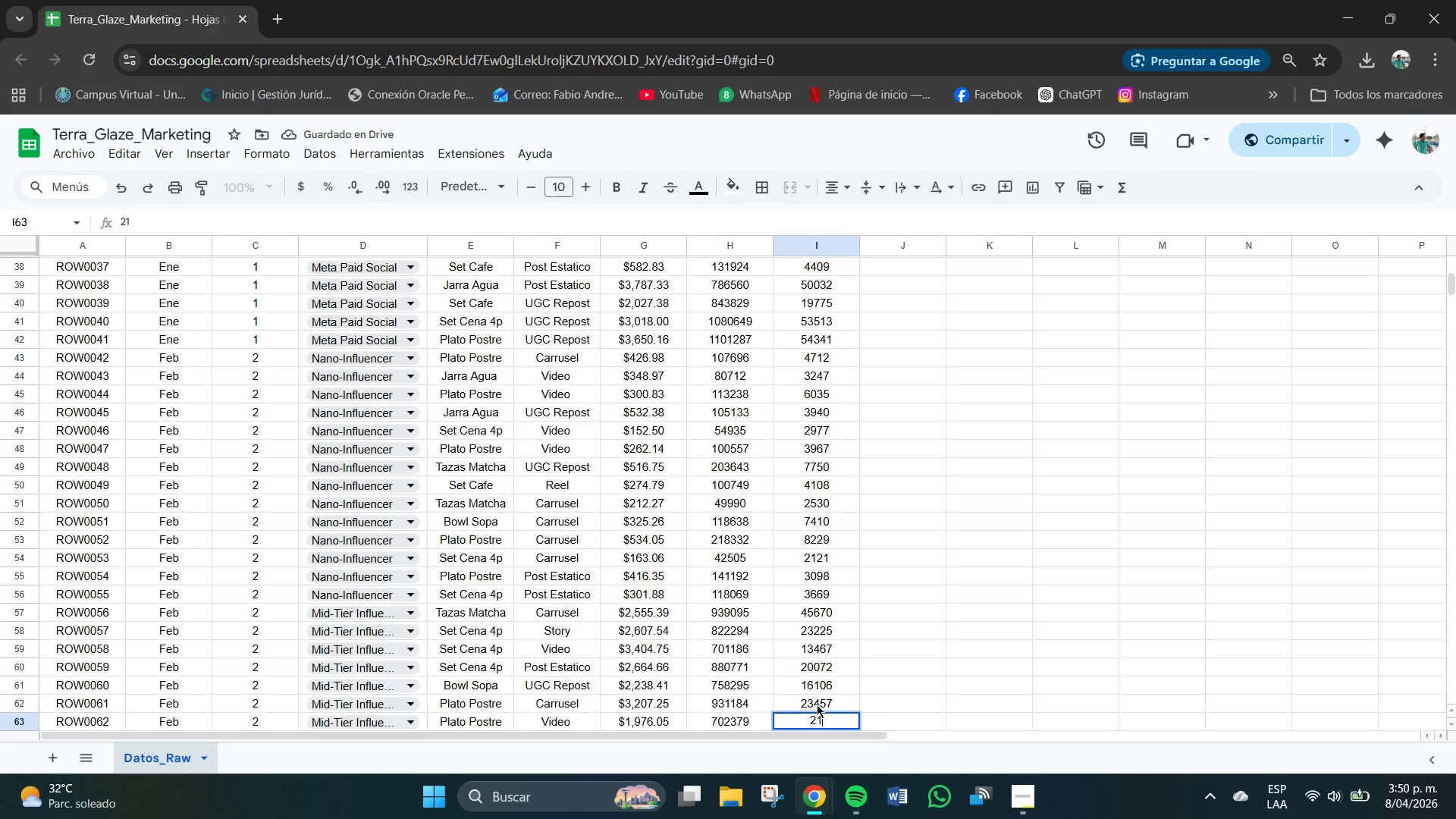 
key(Numpad5)
 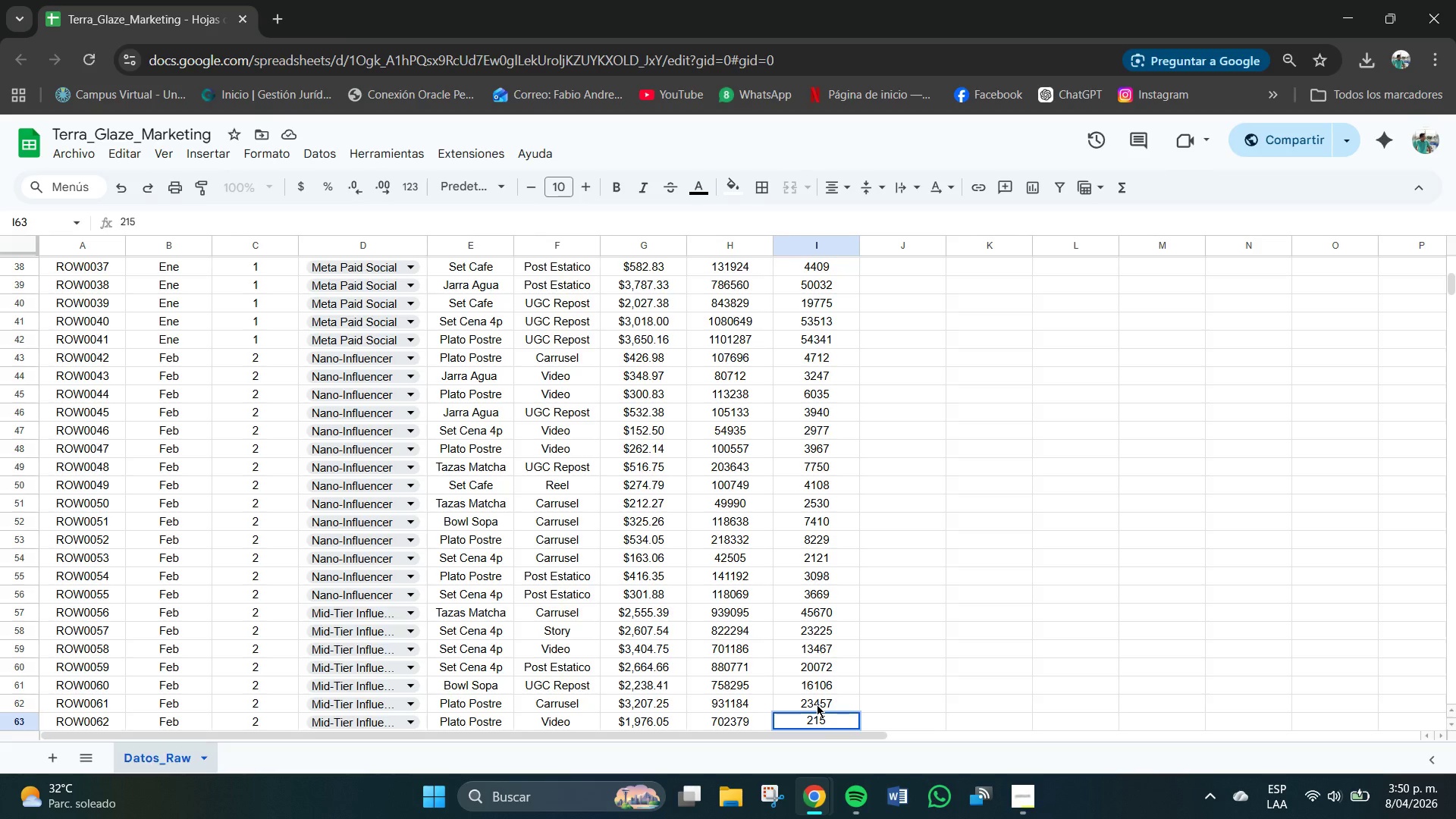 
key(Numpad0)
 